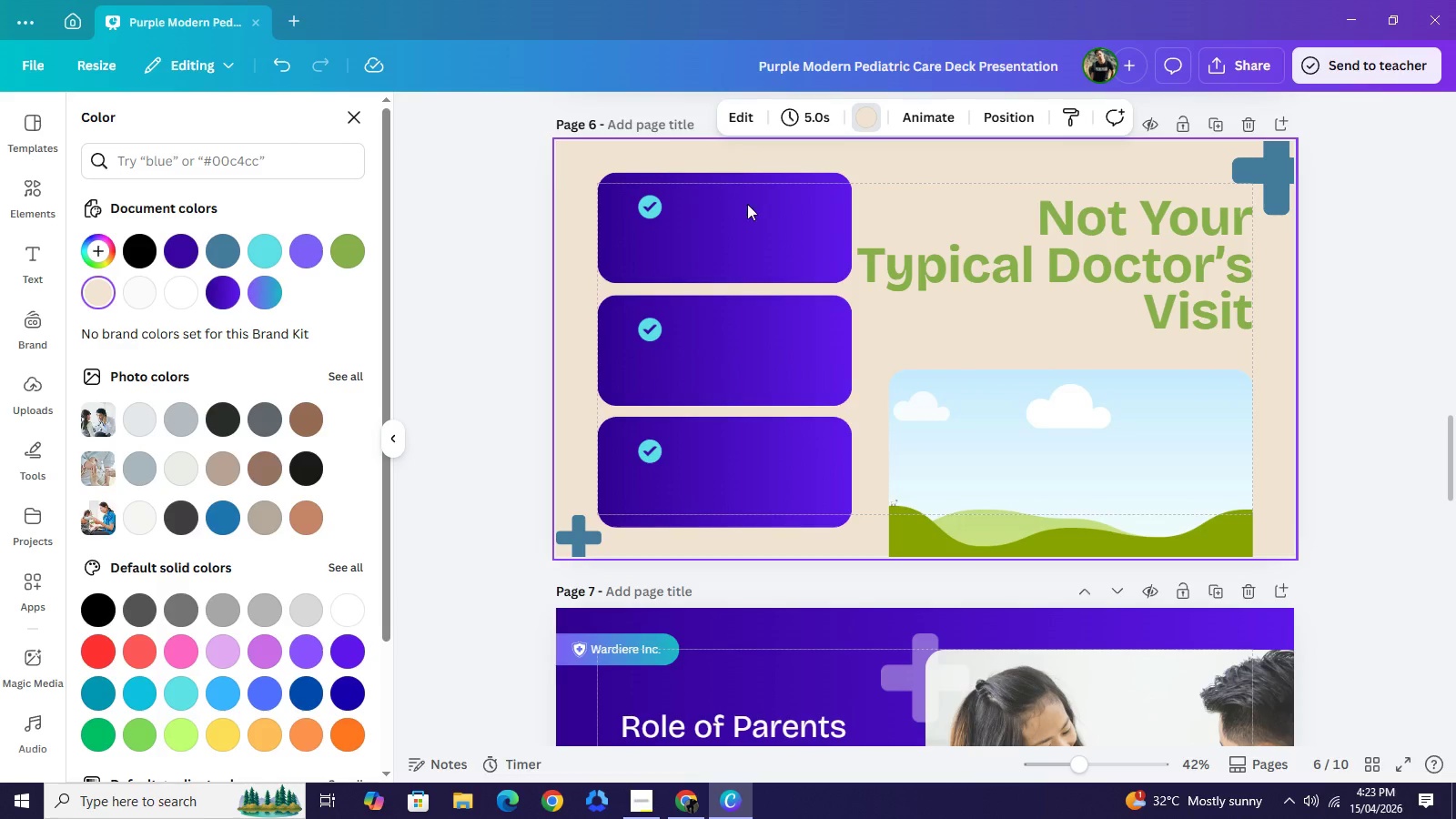 
left_click_drag(start_coordinate=[737, 148], to_coordinate=[745, 515])
 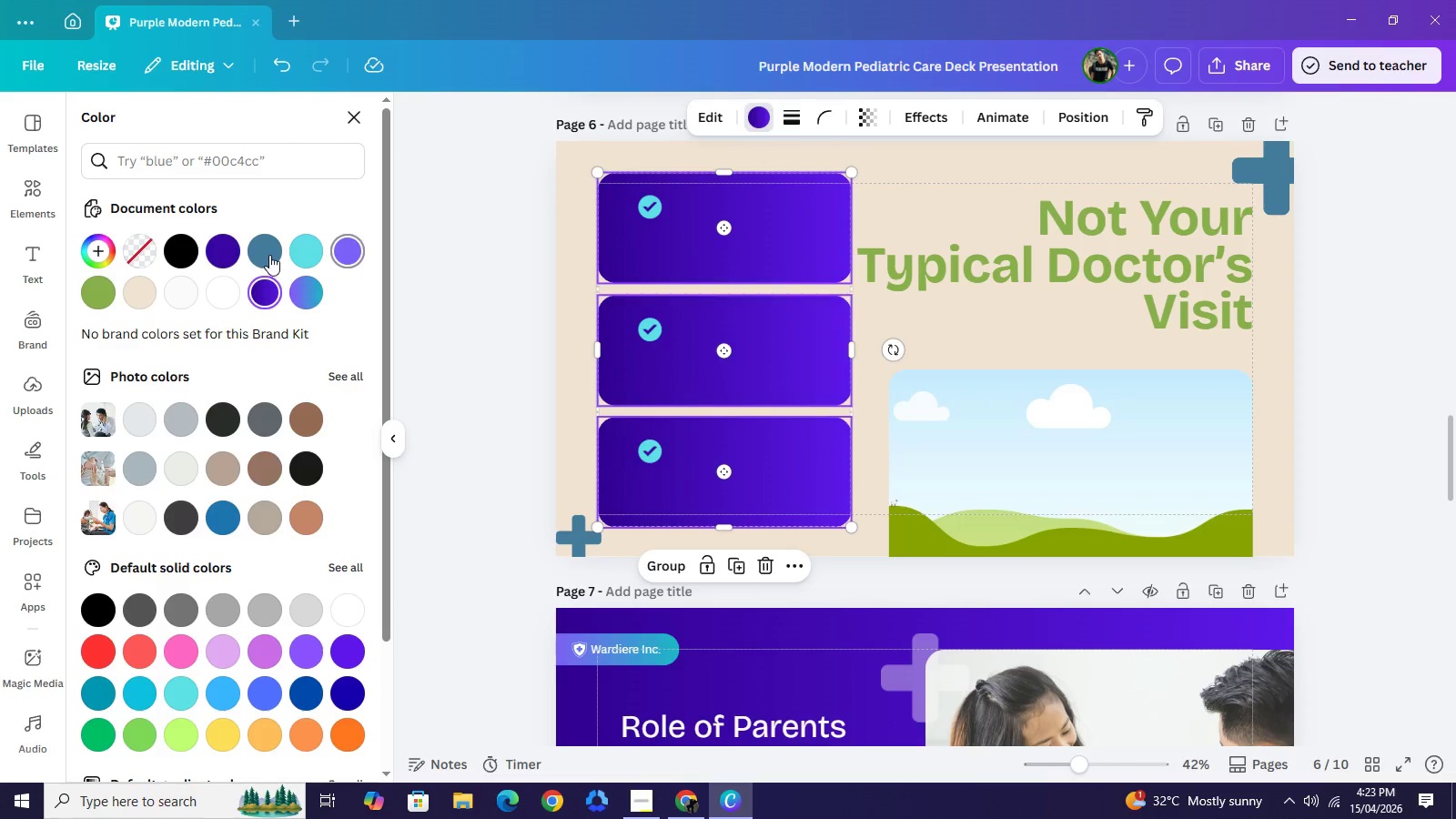 
left_click([269, 255])
 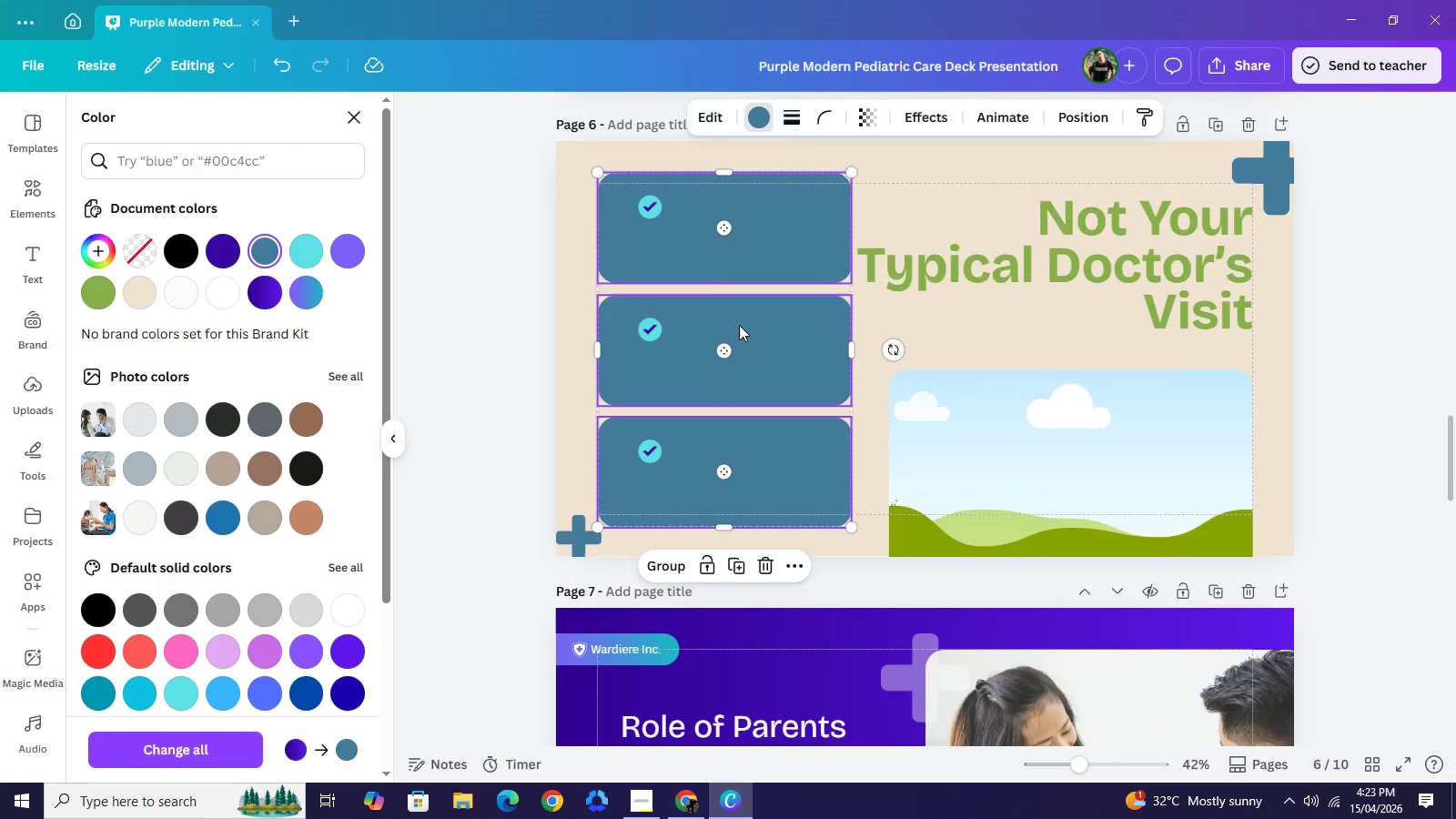 
scroll: coordinate [738, 325], scroll_direction: up, amount: 1.0
 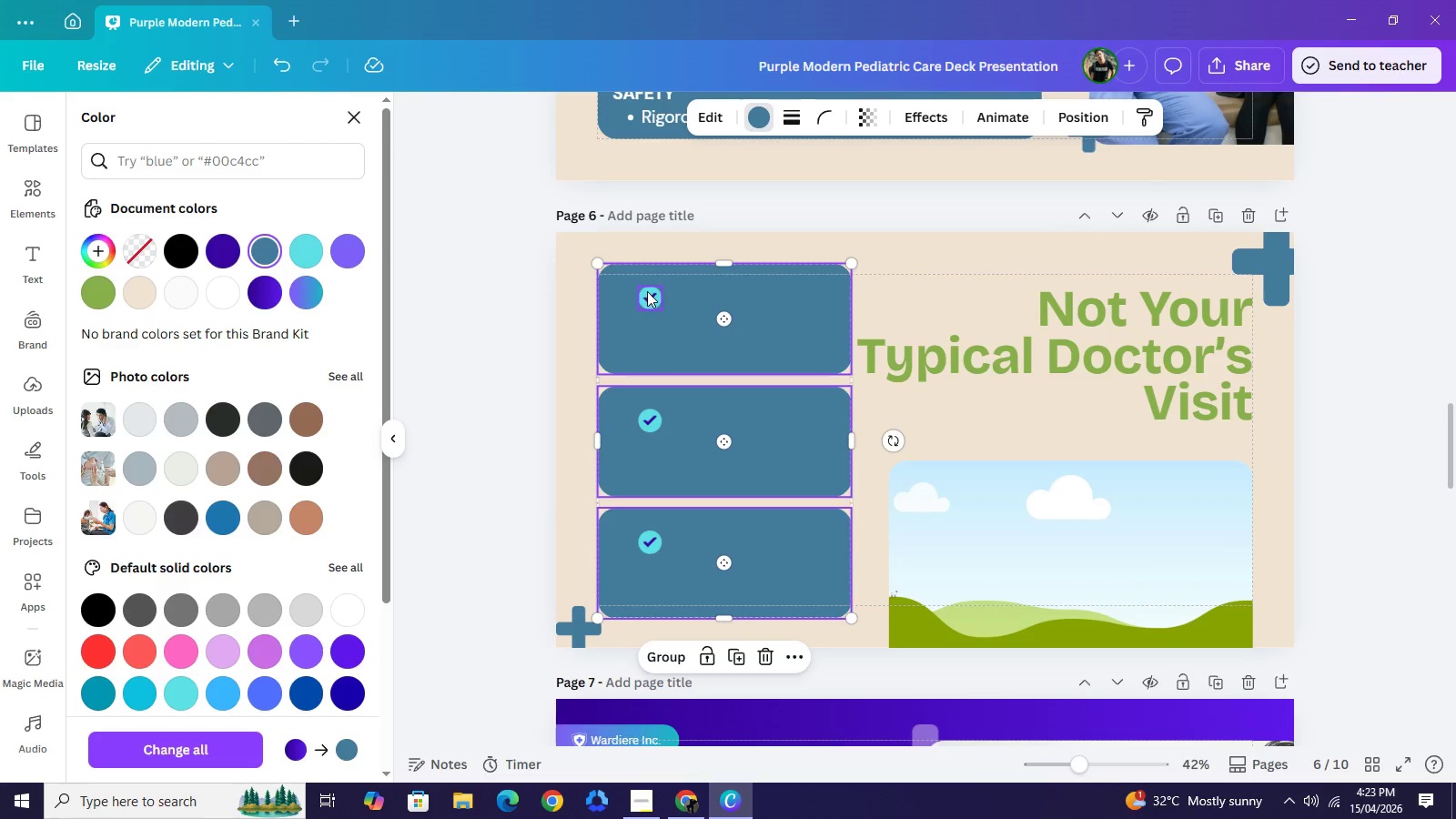 
left_click([647, 291])
 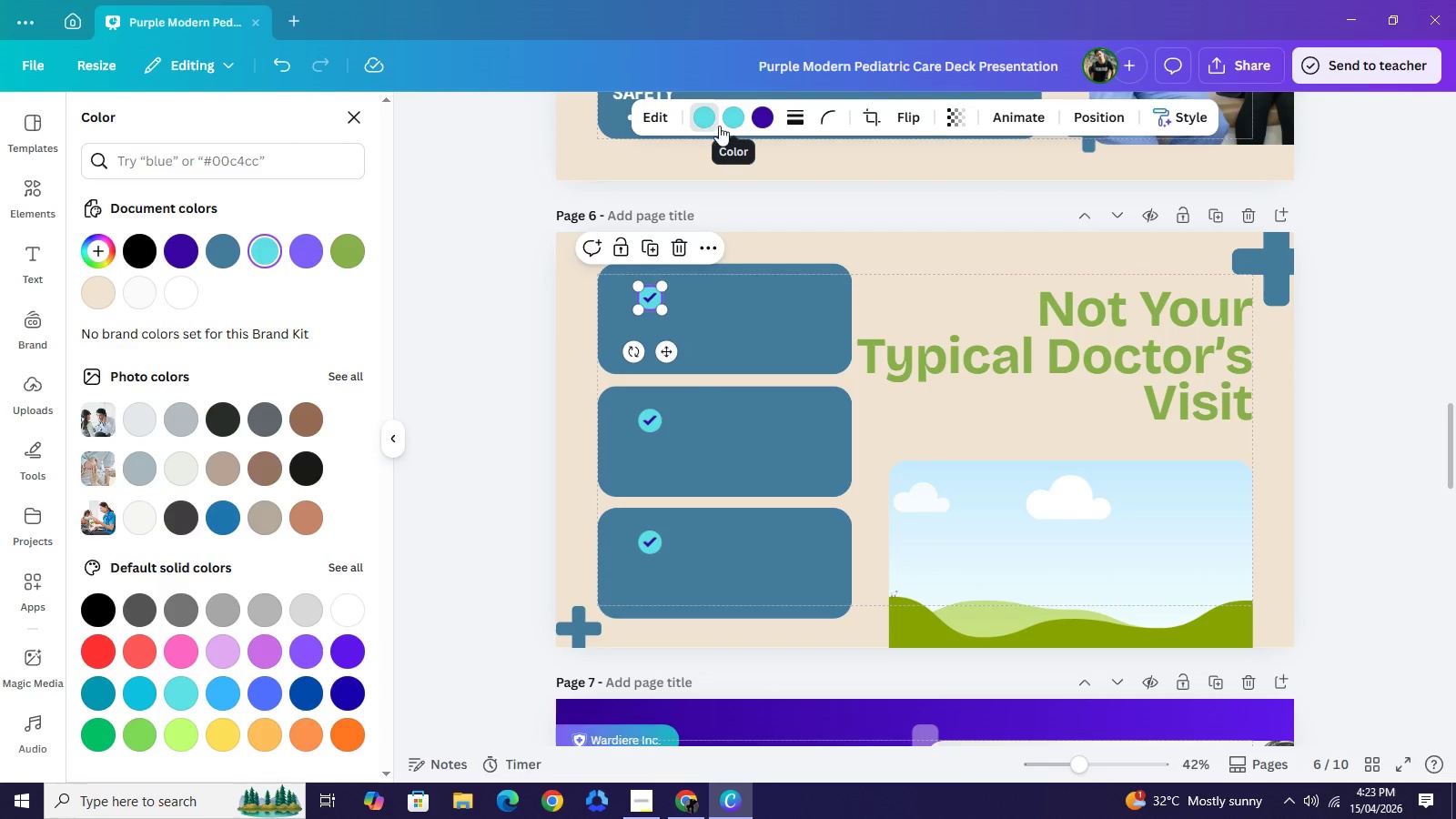 
wait(14.64)
 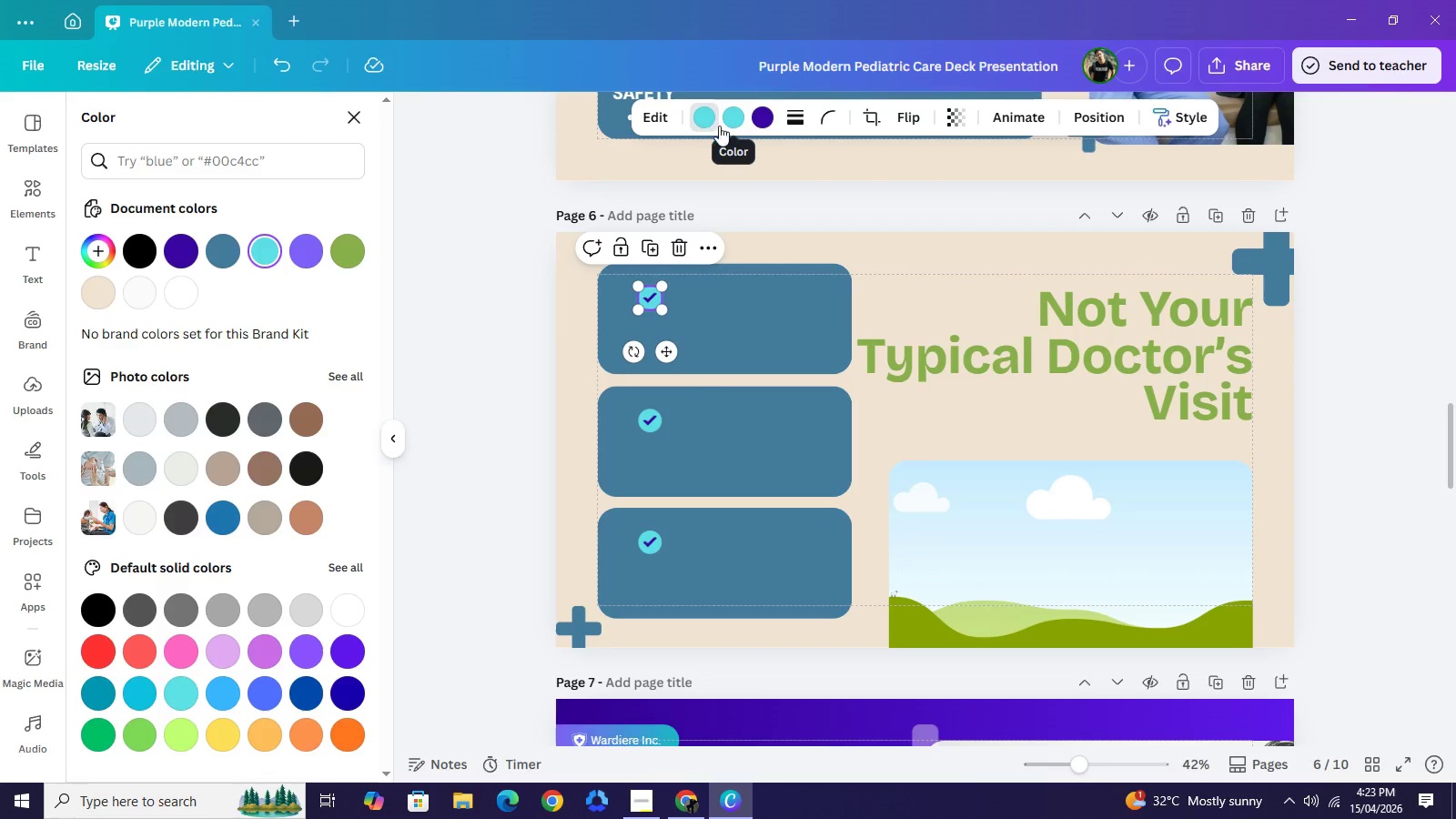 
left_click([755, 423])
 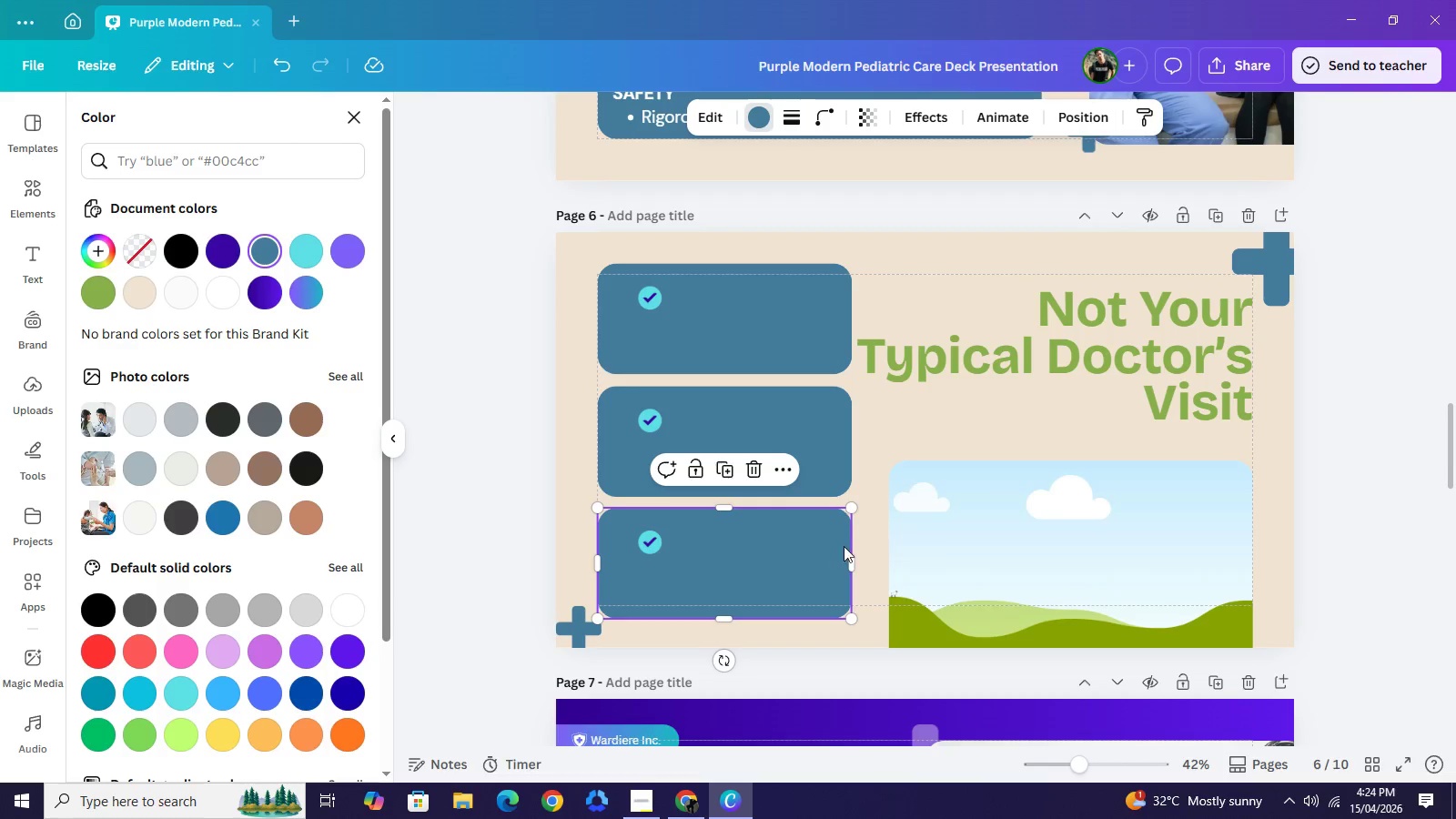 
left_click_drag(start_coordinate=[868, 558], to_coordinate=[637, 551])
 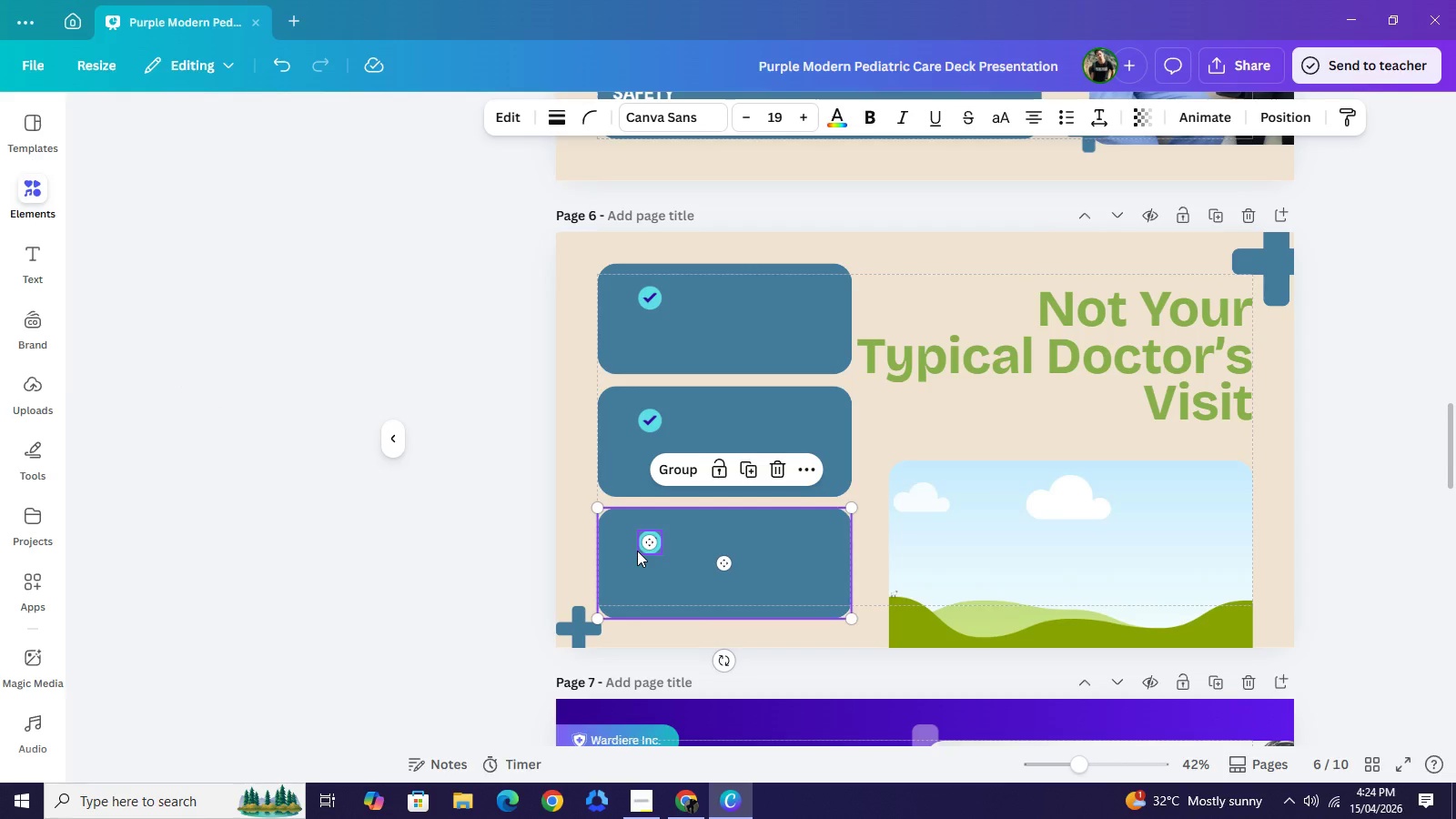 
key(Backspace)
 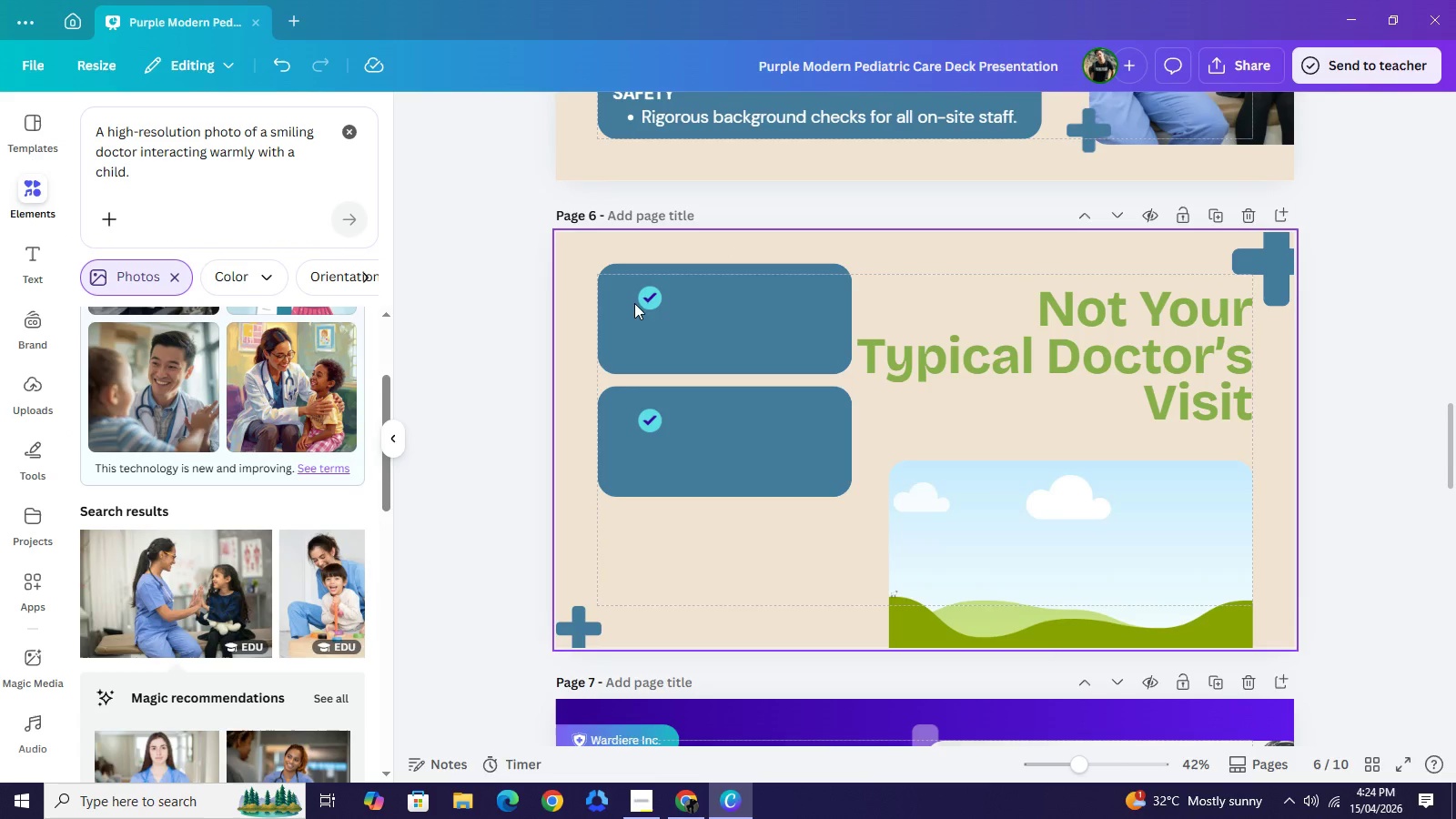 
left_click_drag(start_coordinate=[733, 248], to_coordinate=[637, 328])
 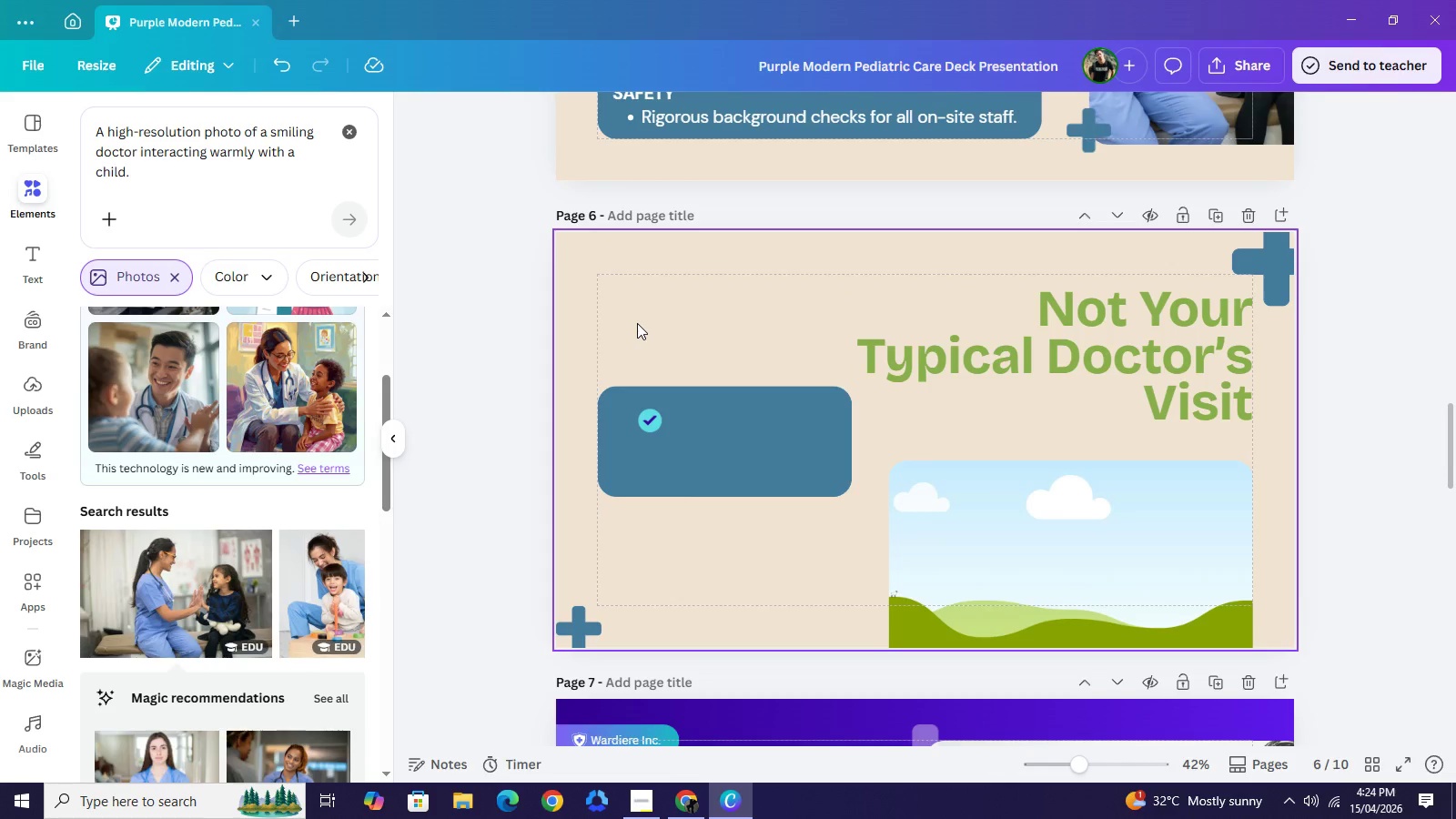 
key(Backspace)
 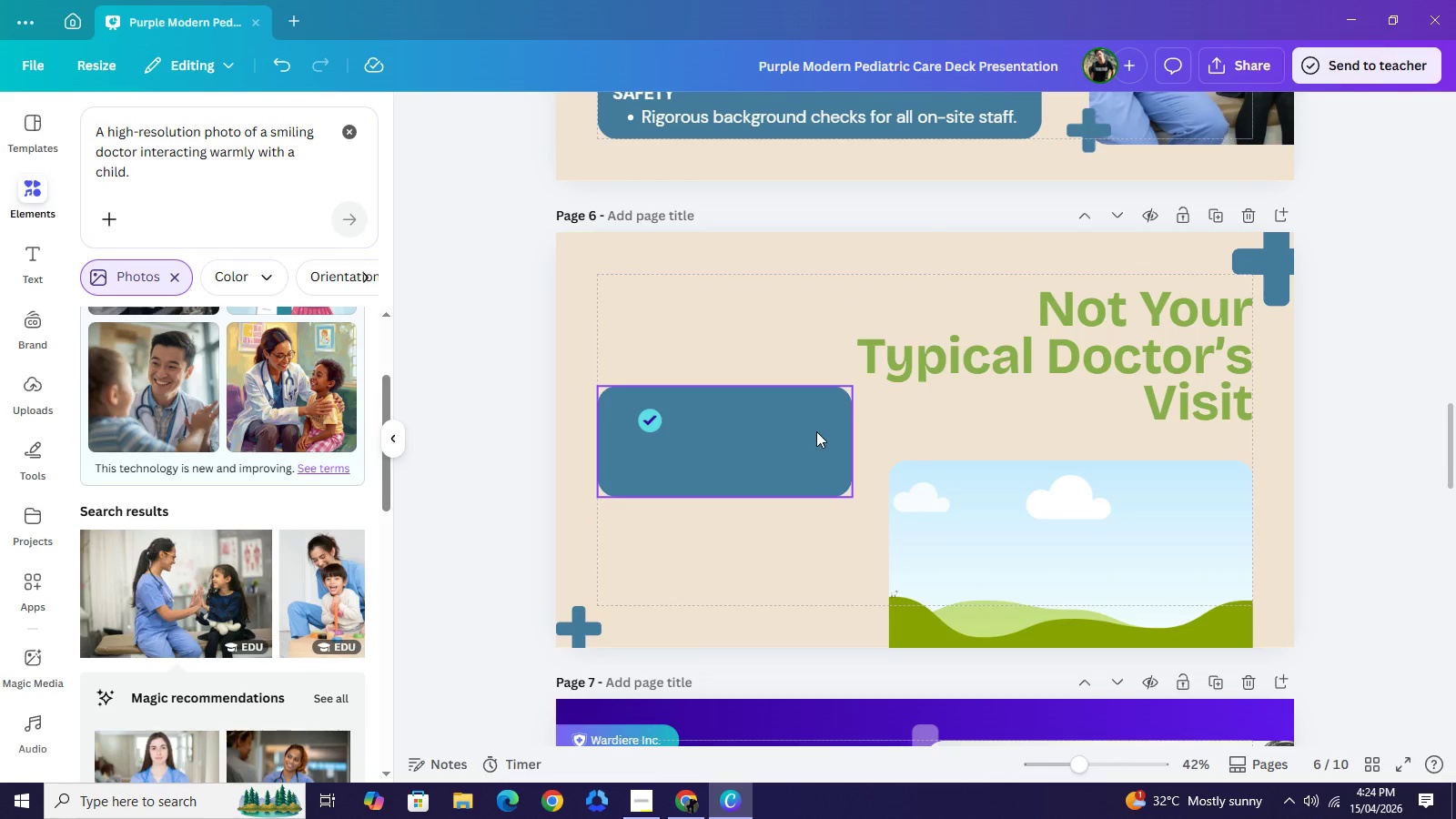 
left_click([816, 430])
 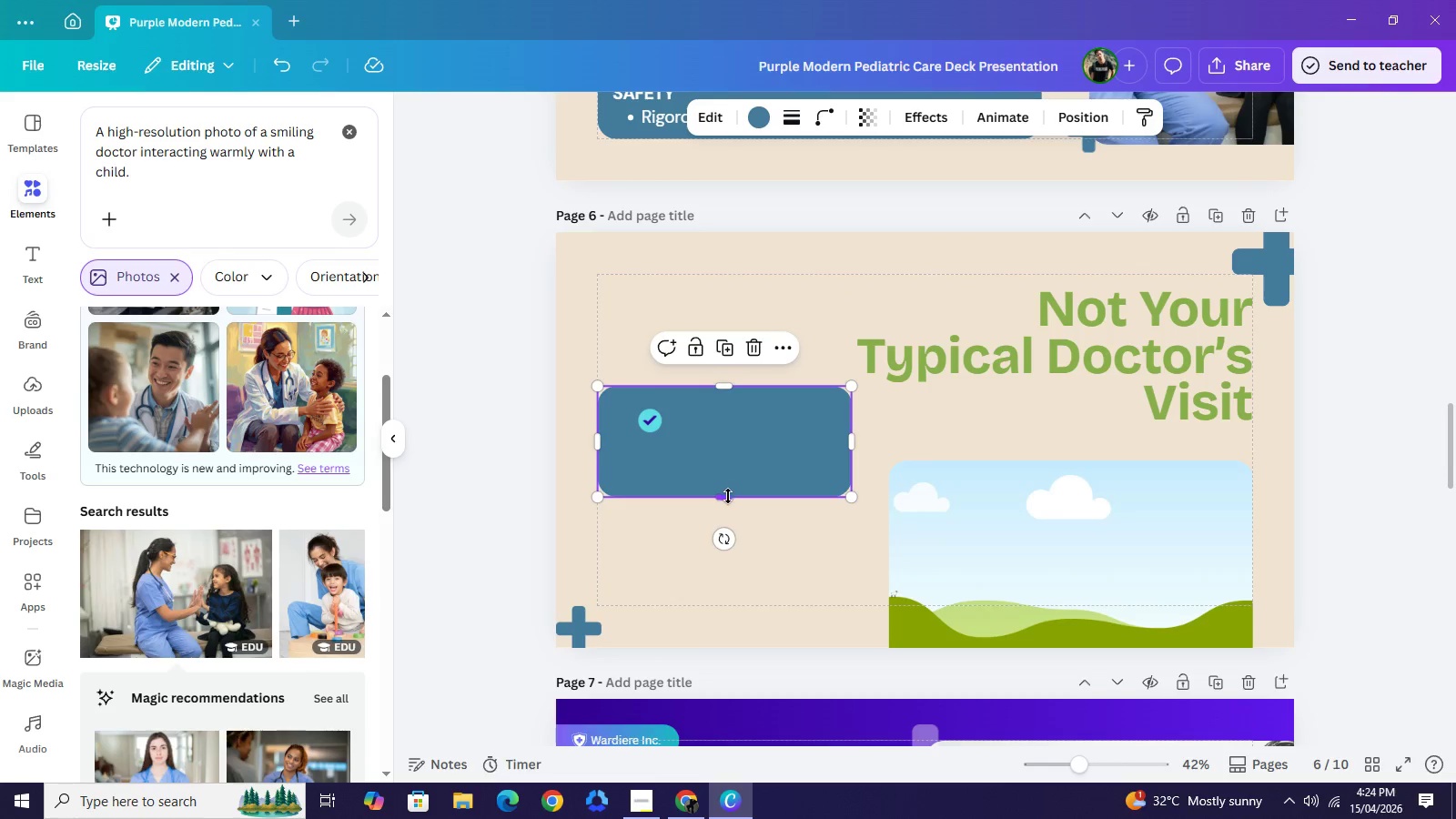 
left_click_drag(start_coordinate=[728, 496], to_coordinate=[725, 461])
 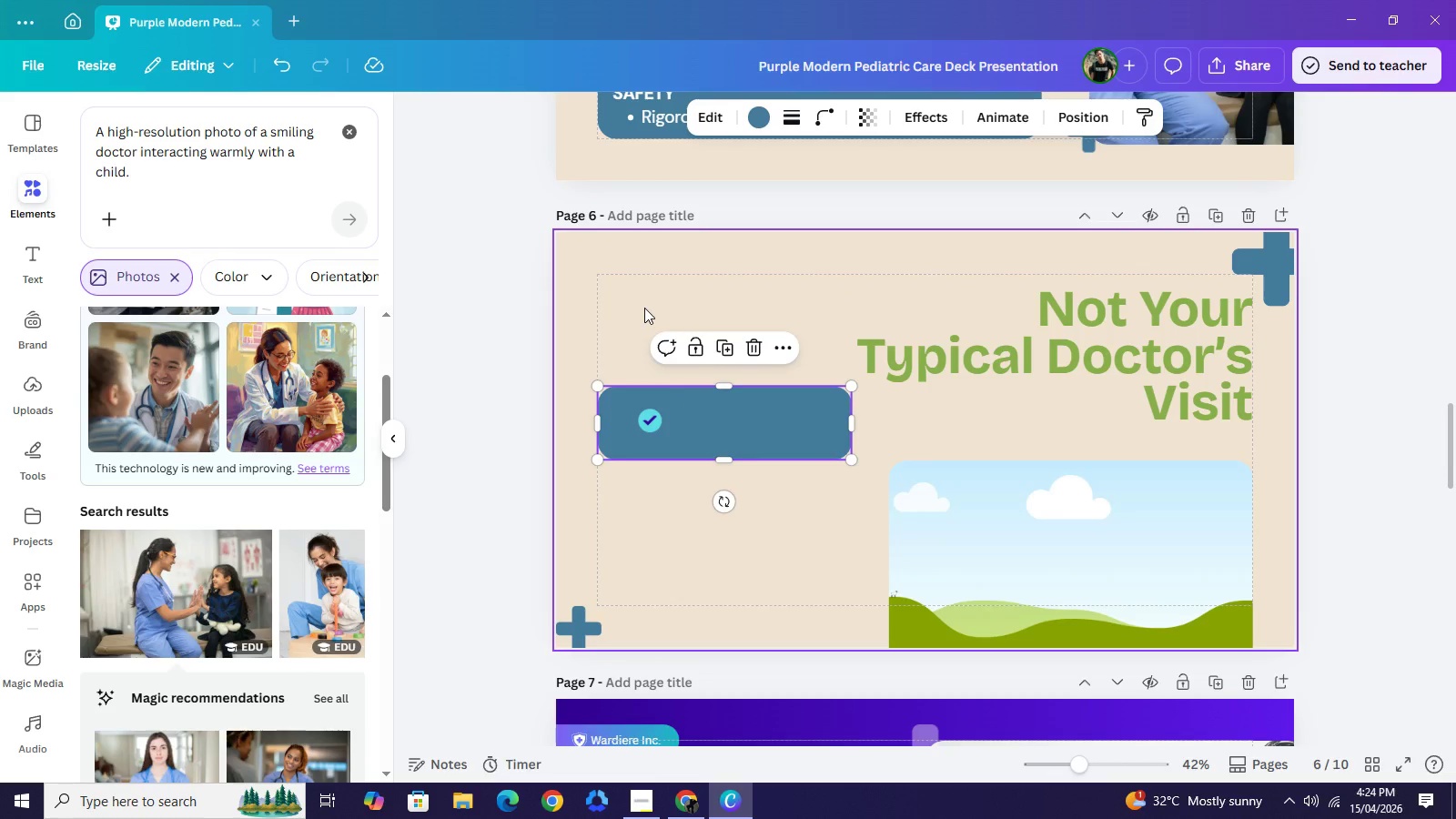 
left_click([644, 308])
 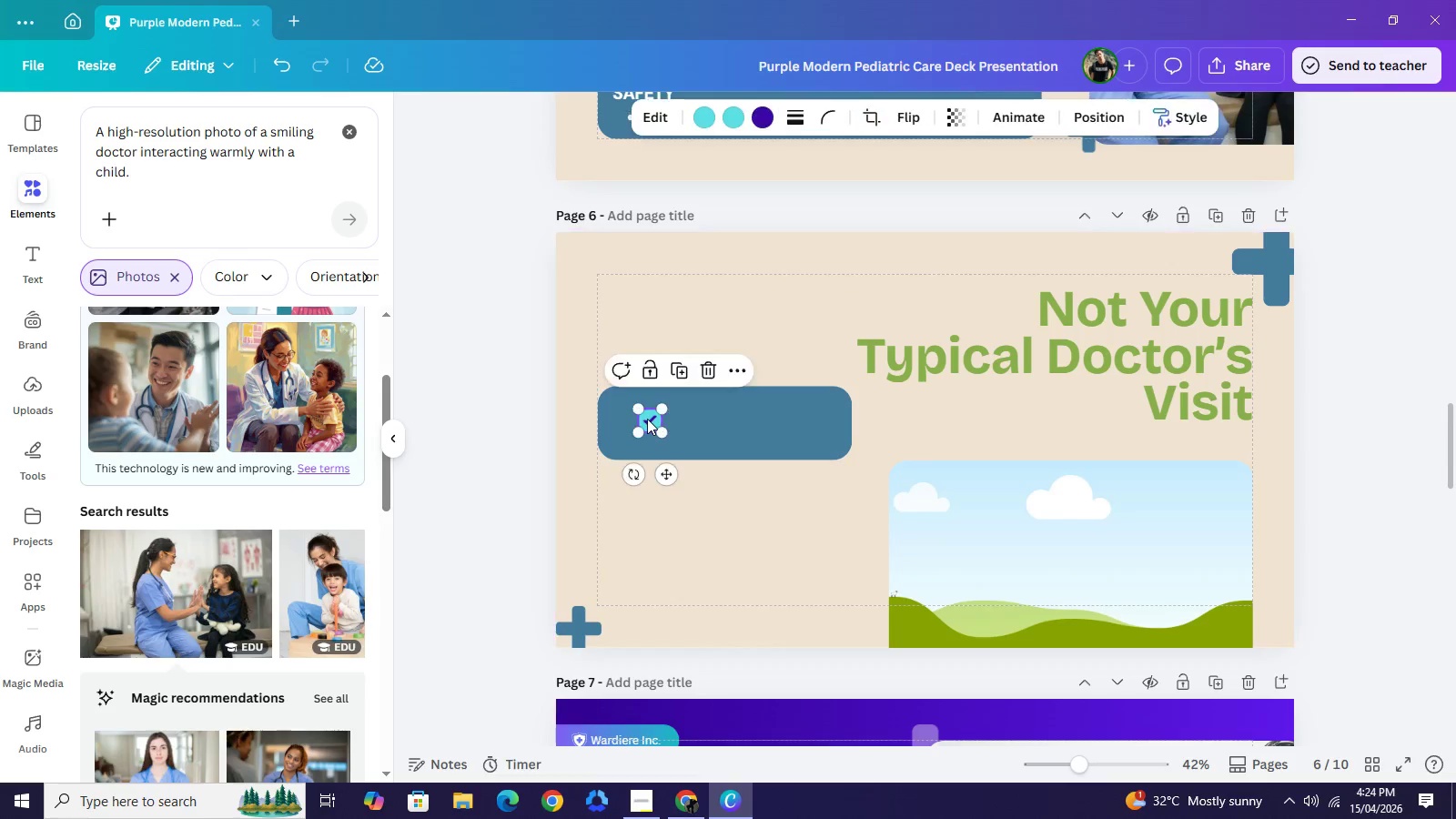 
left_click_drag(start_coordinate=[650, 420], to_coordinate=[627, 420])
 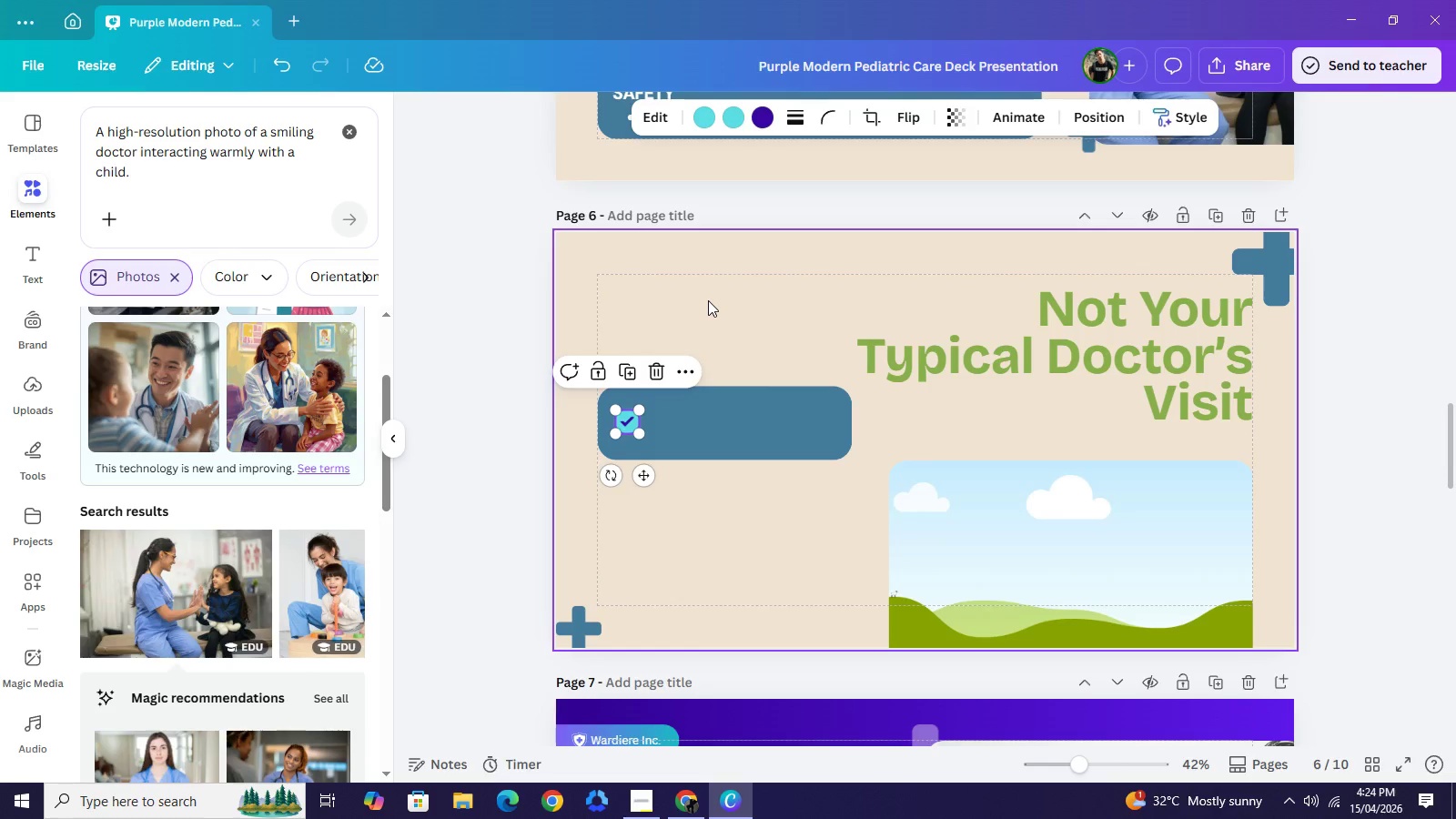 
left_click([708, 300])
 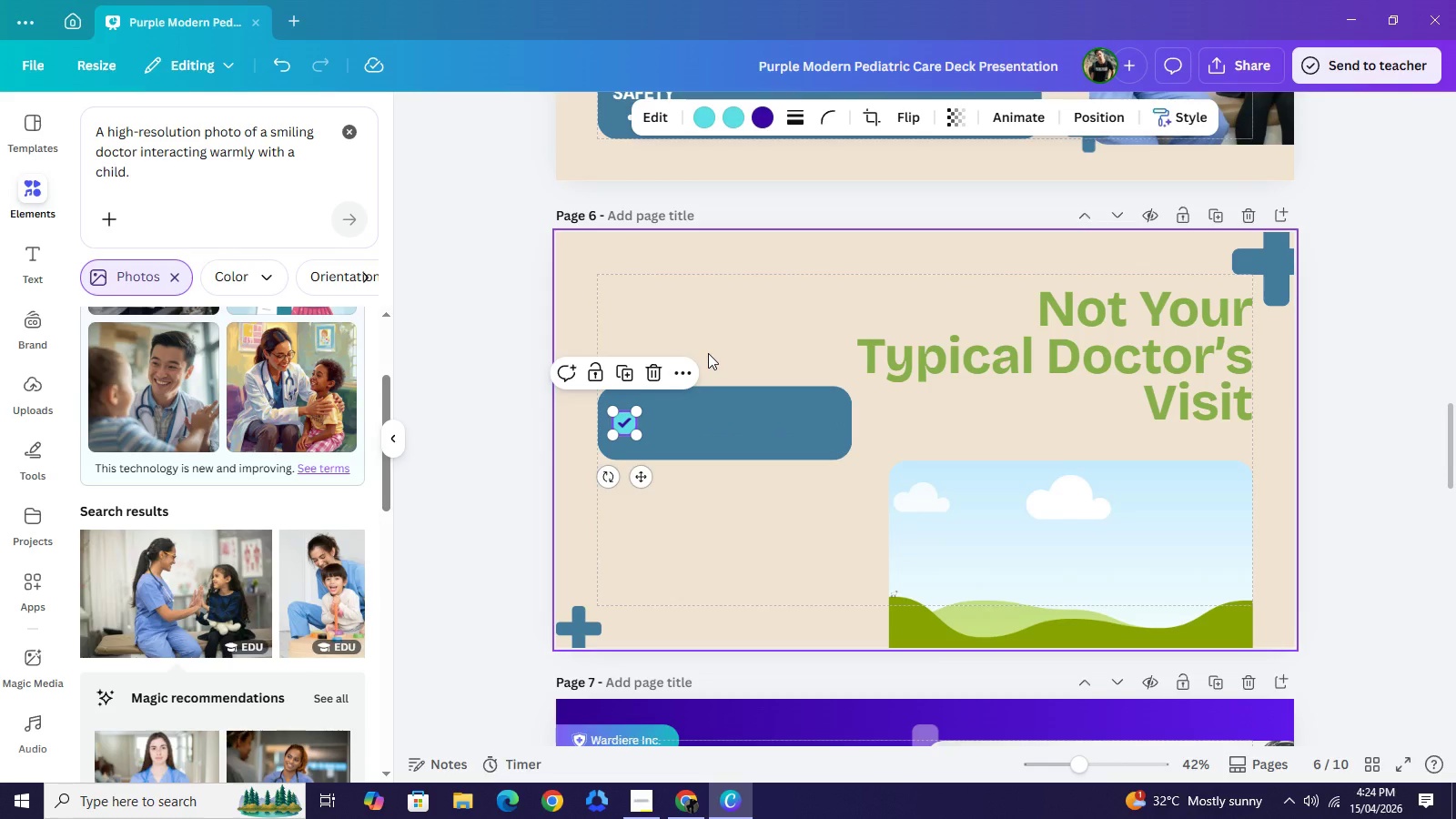 
wait(7.34)
 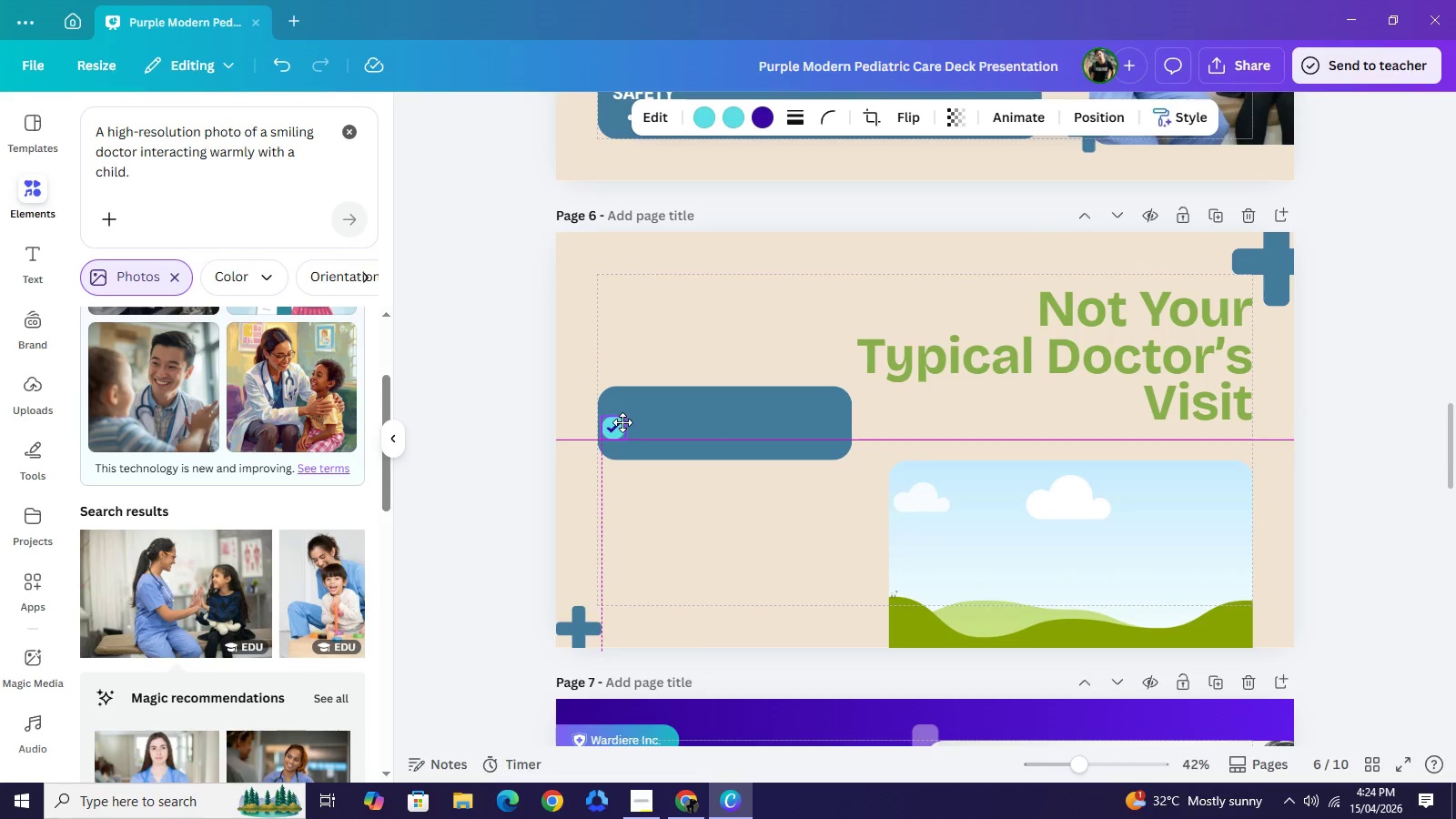 
left_click([739, 329])
 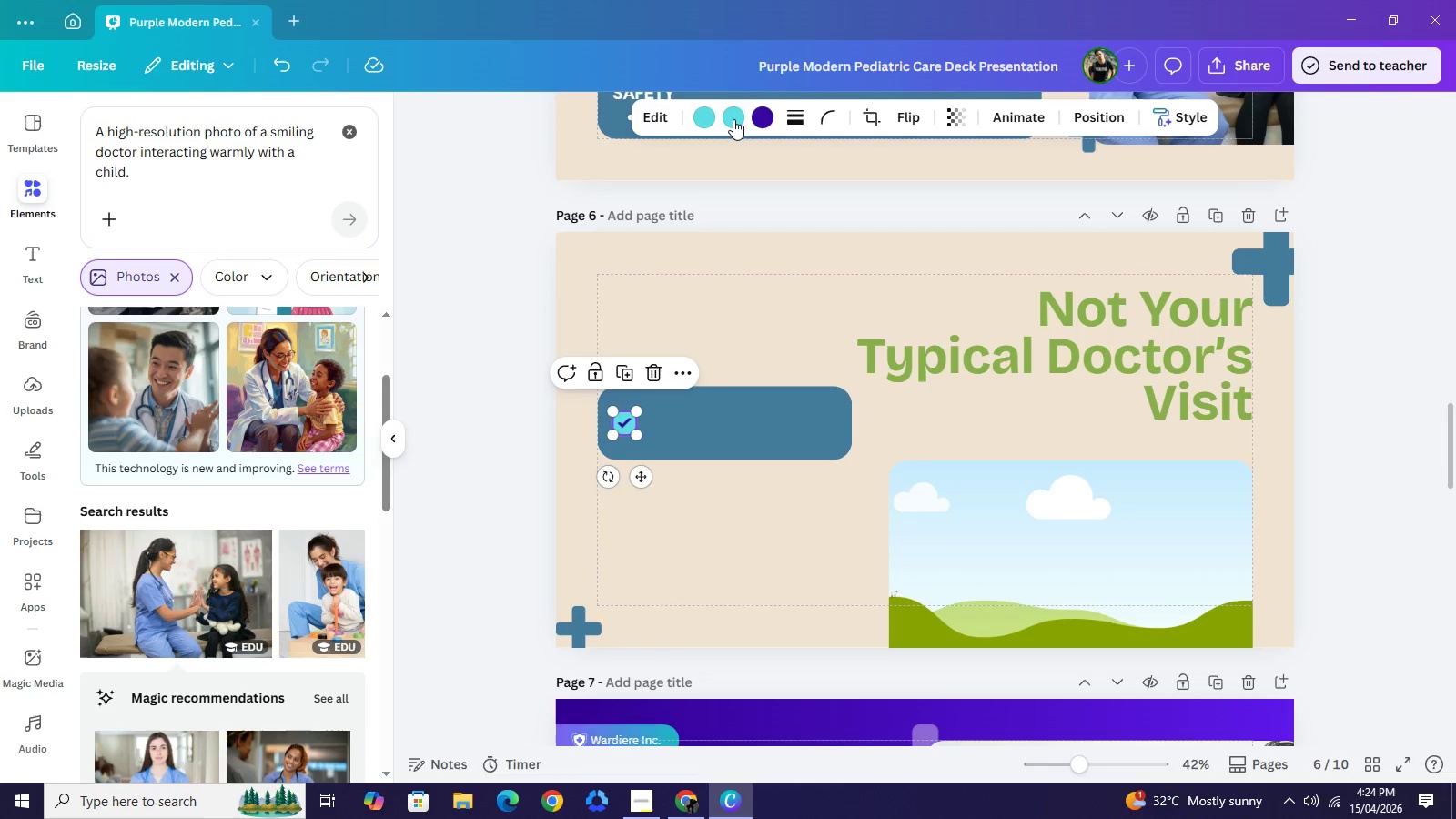 
left_click([705, 117])
 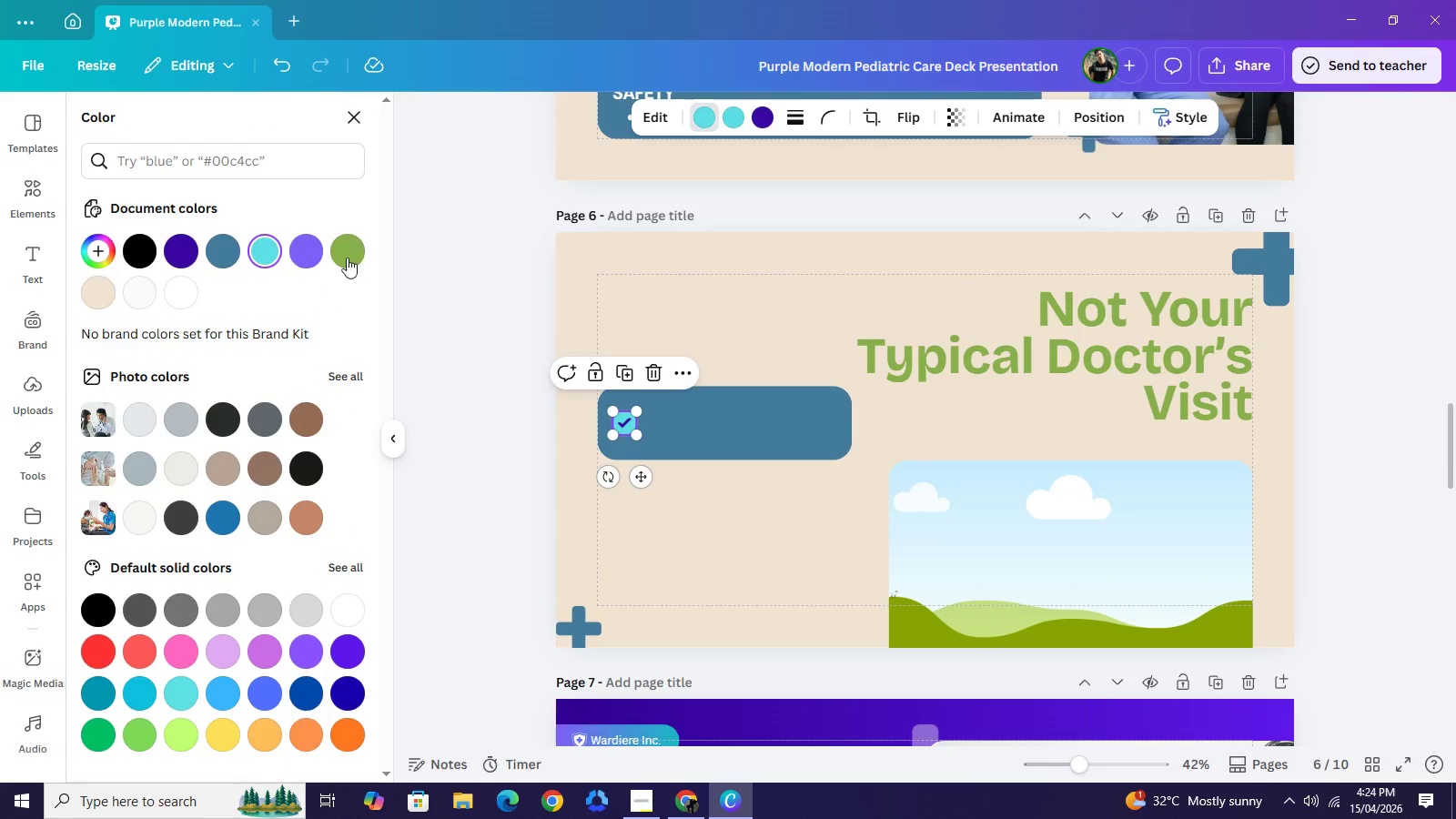 
double_click([347, 258])
 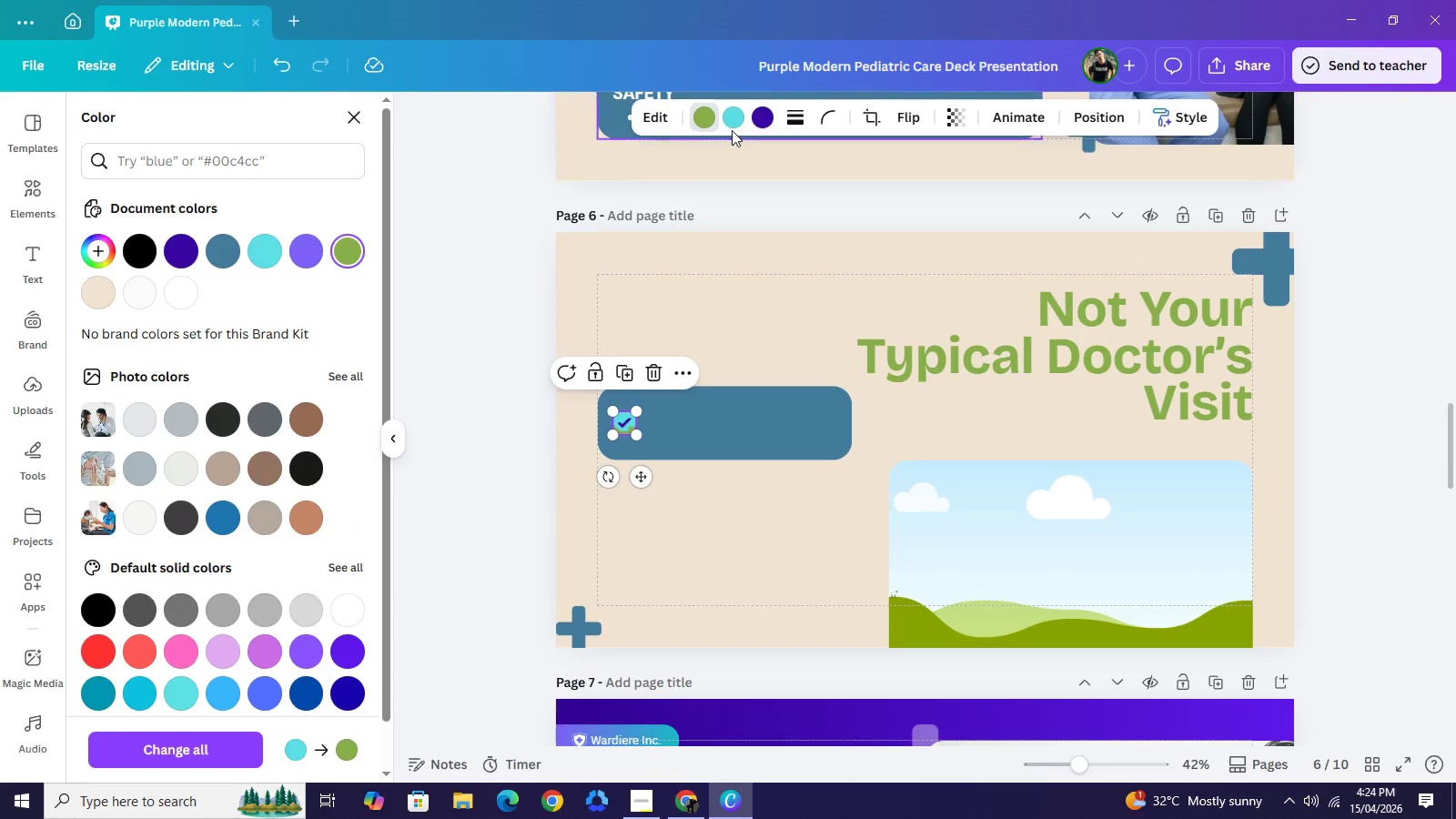 
wait(5.55)
 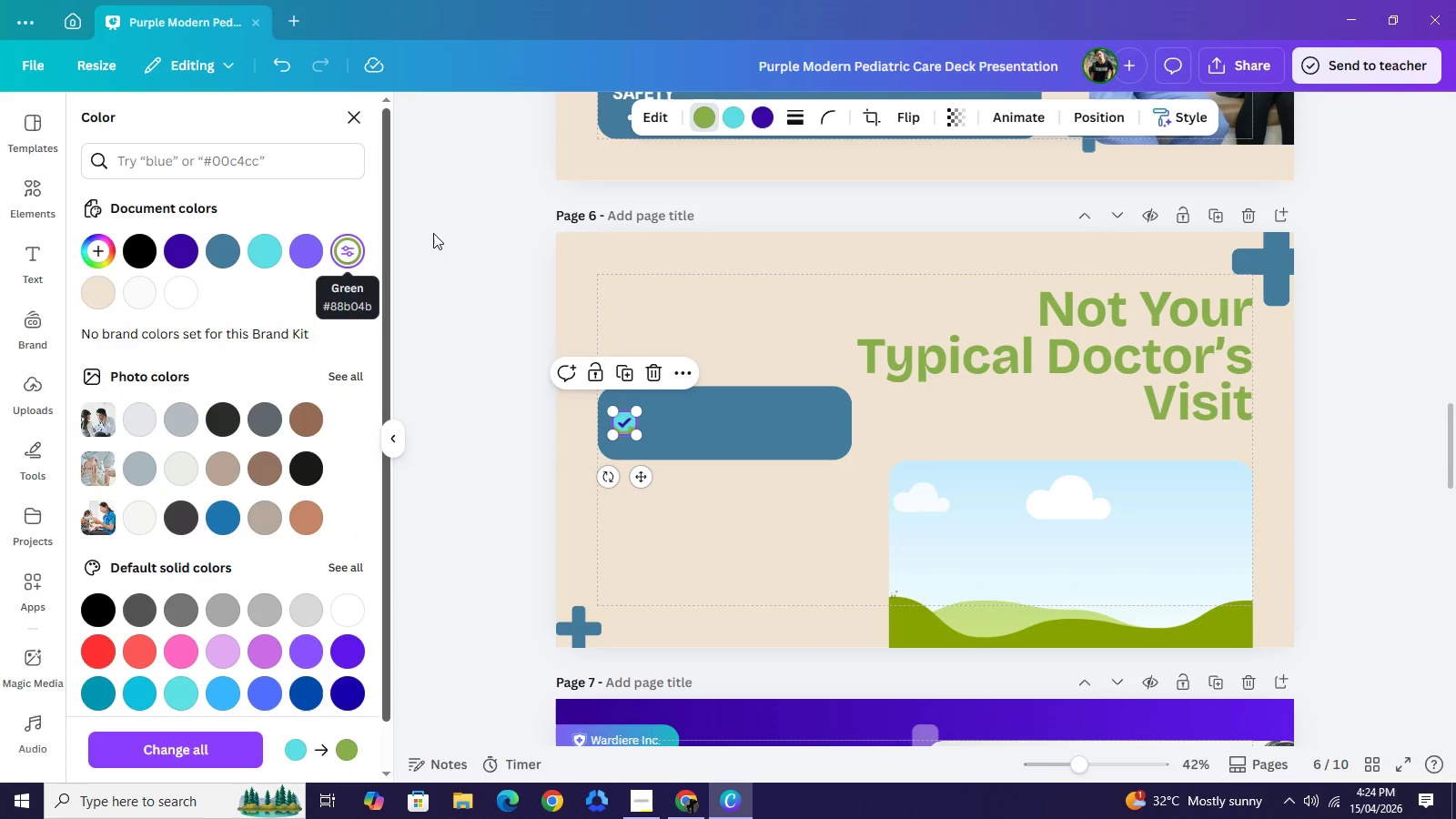 
left_click([350, 238])
 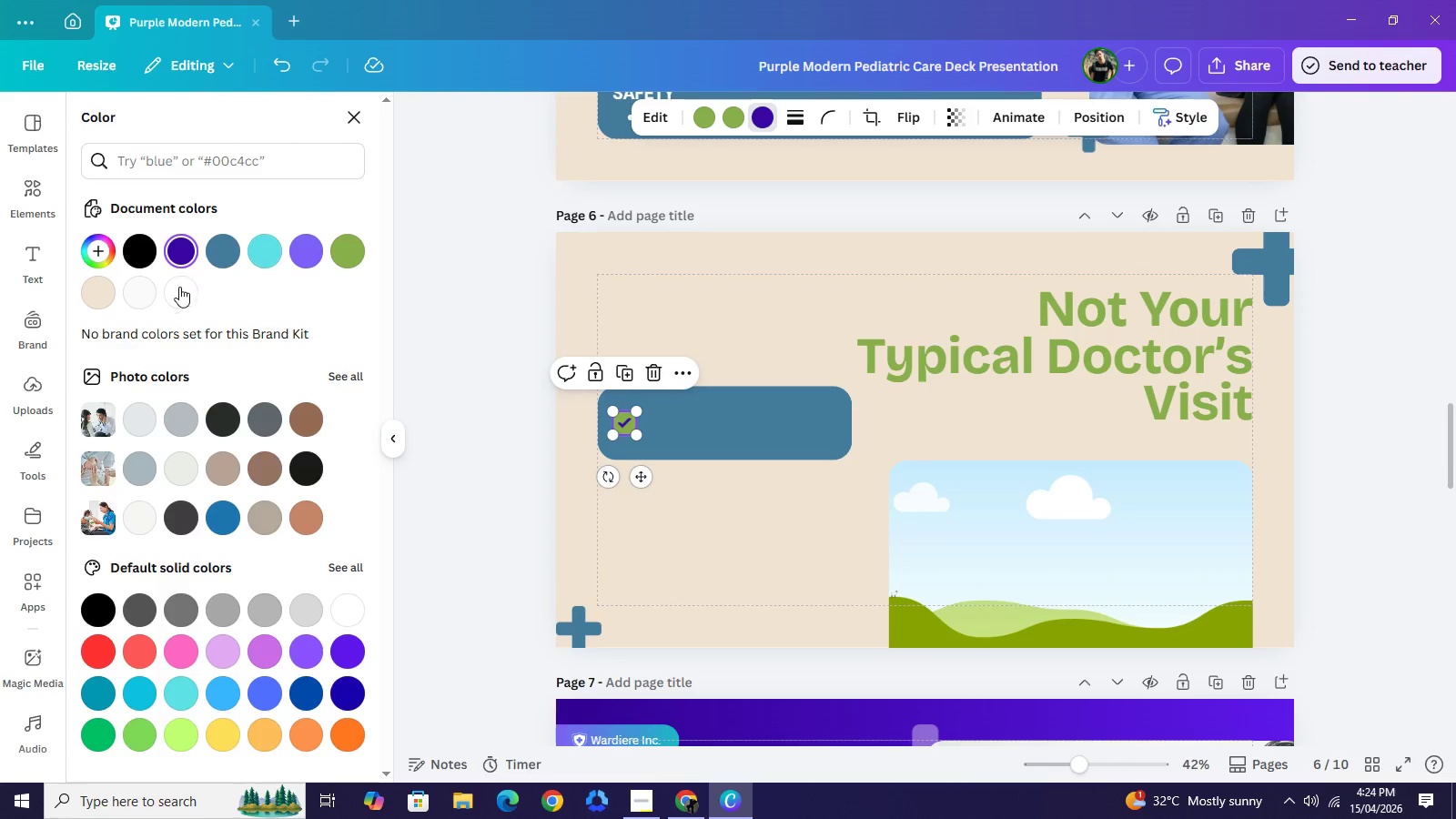 
left_click([103, 293])
 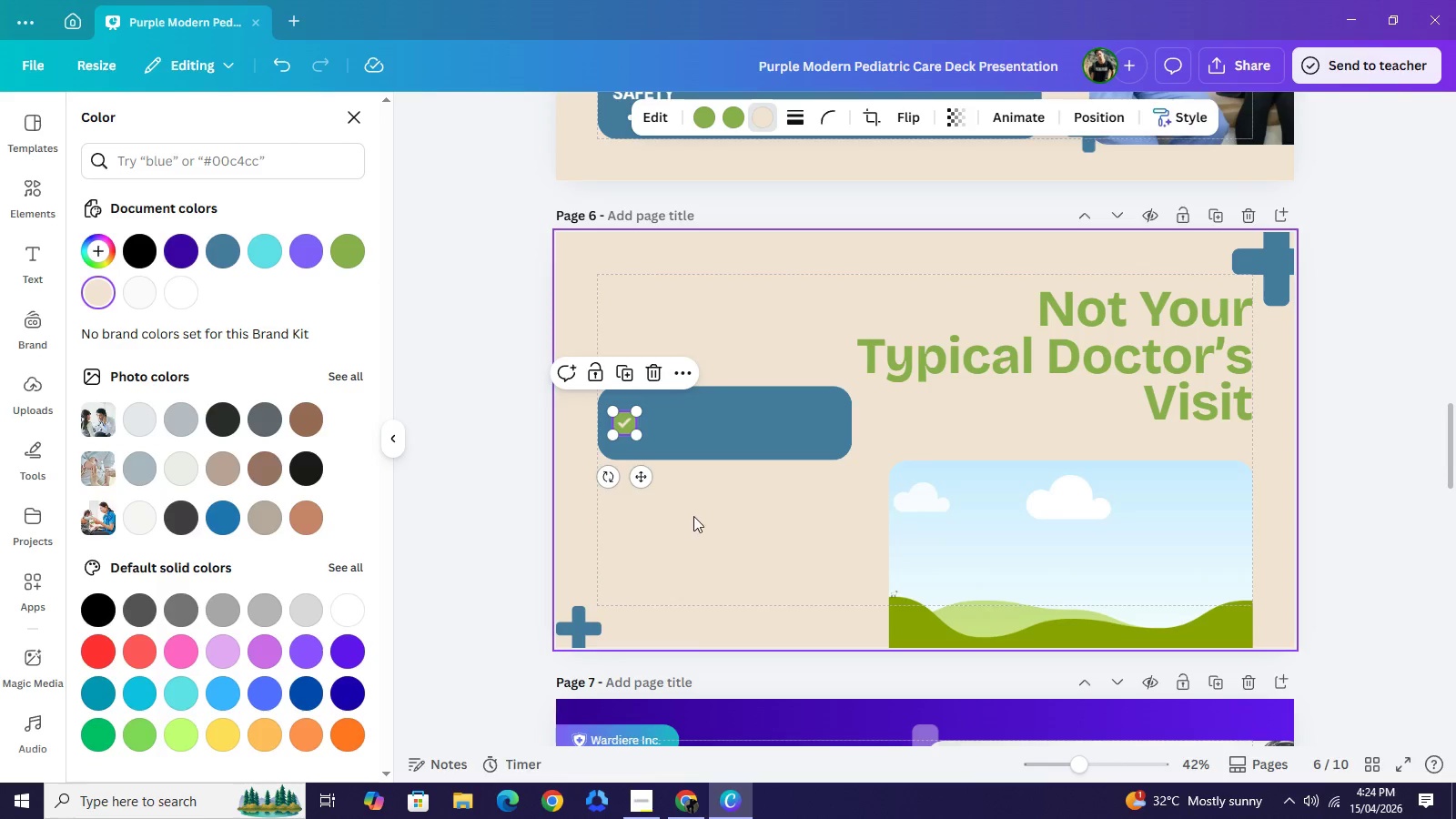 
left_click([718, 494])
 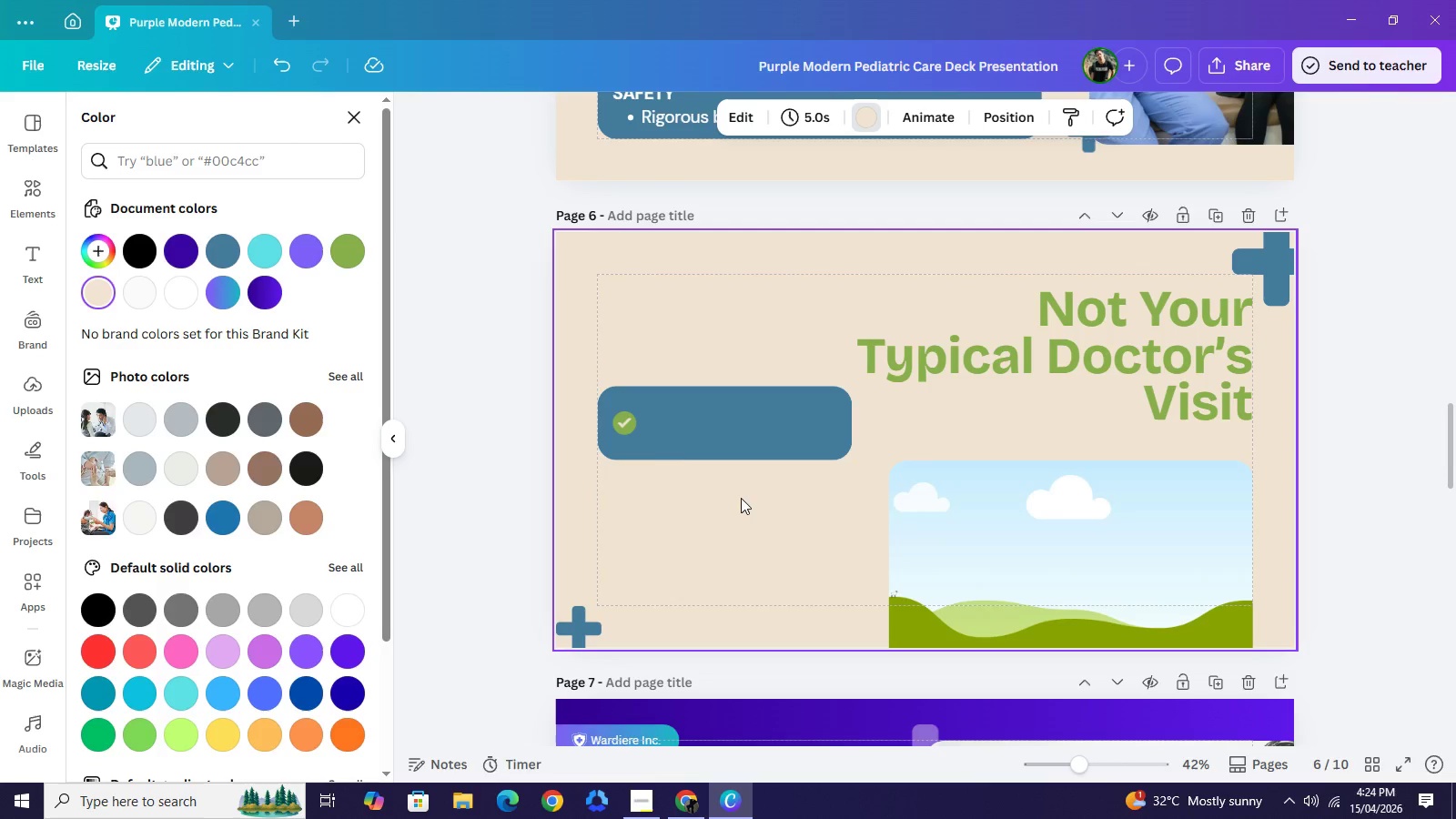 
left_click_drag(start_coordinate=[742, 498], to_coordinate=[636, 435])
 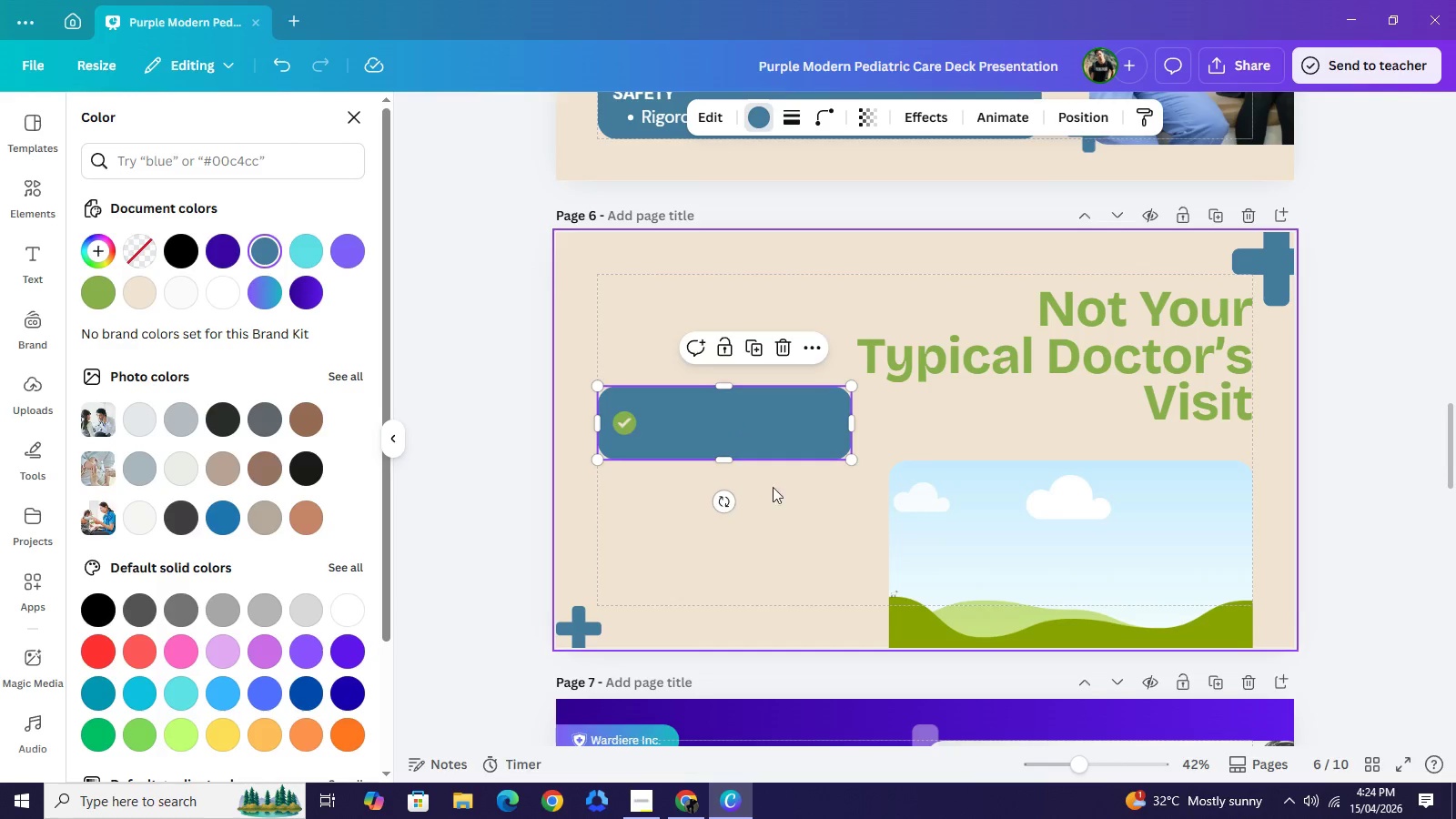 
left_click([693, 543])
 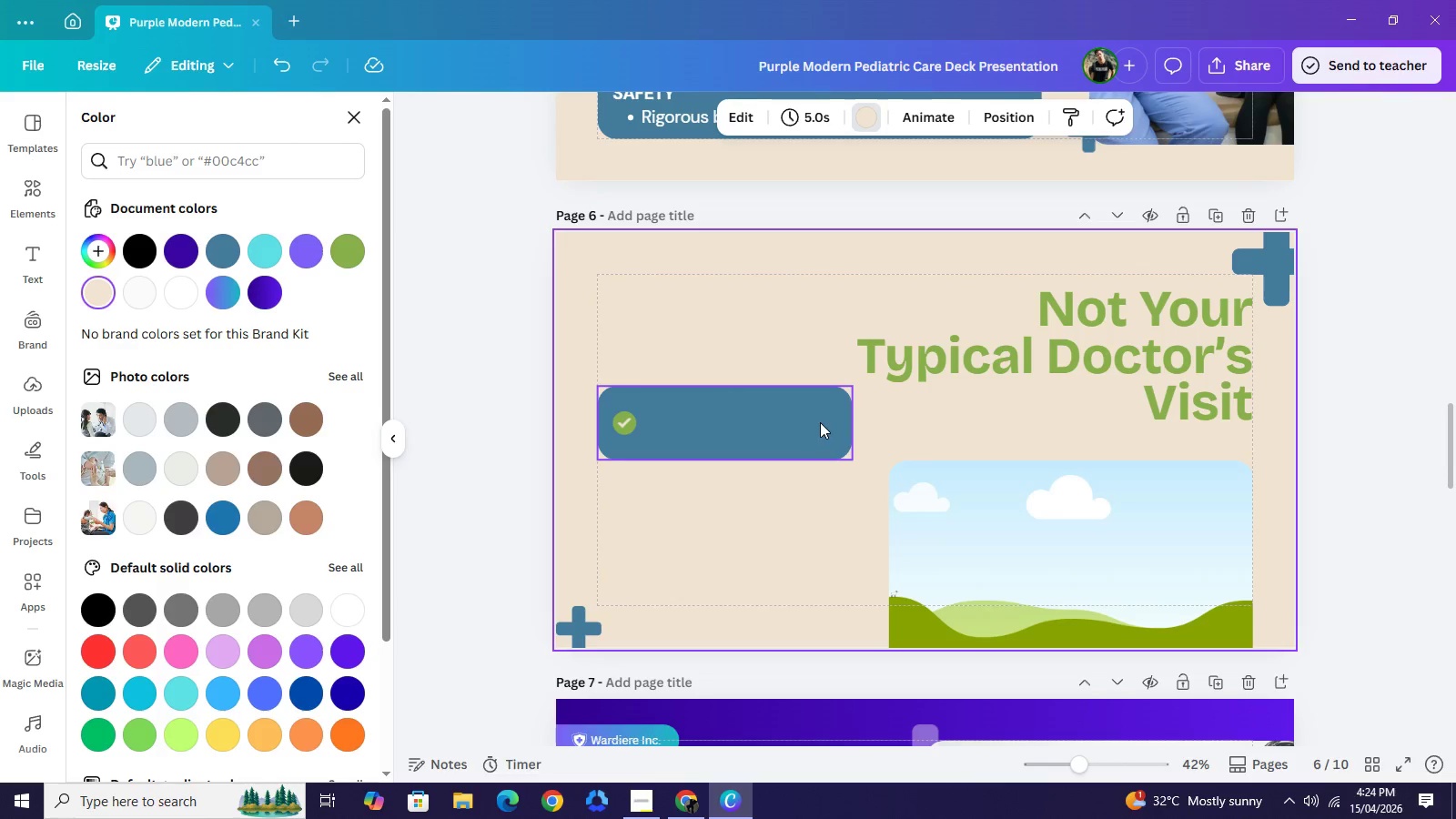 
left_click([817, 422])
 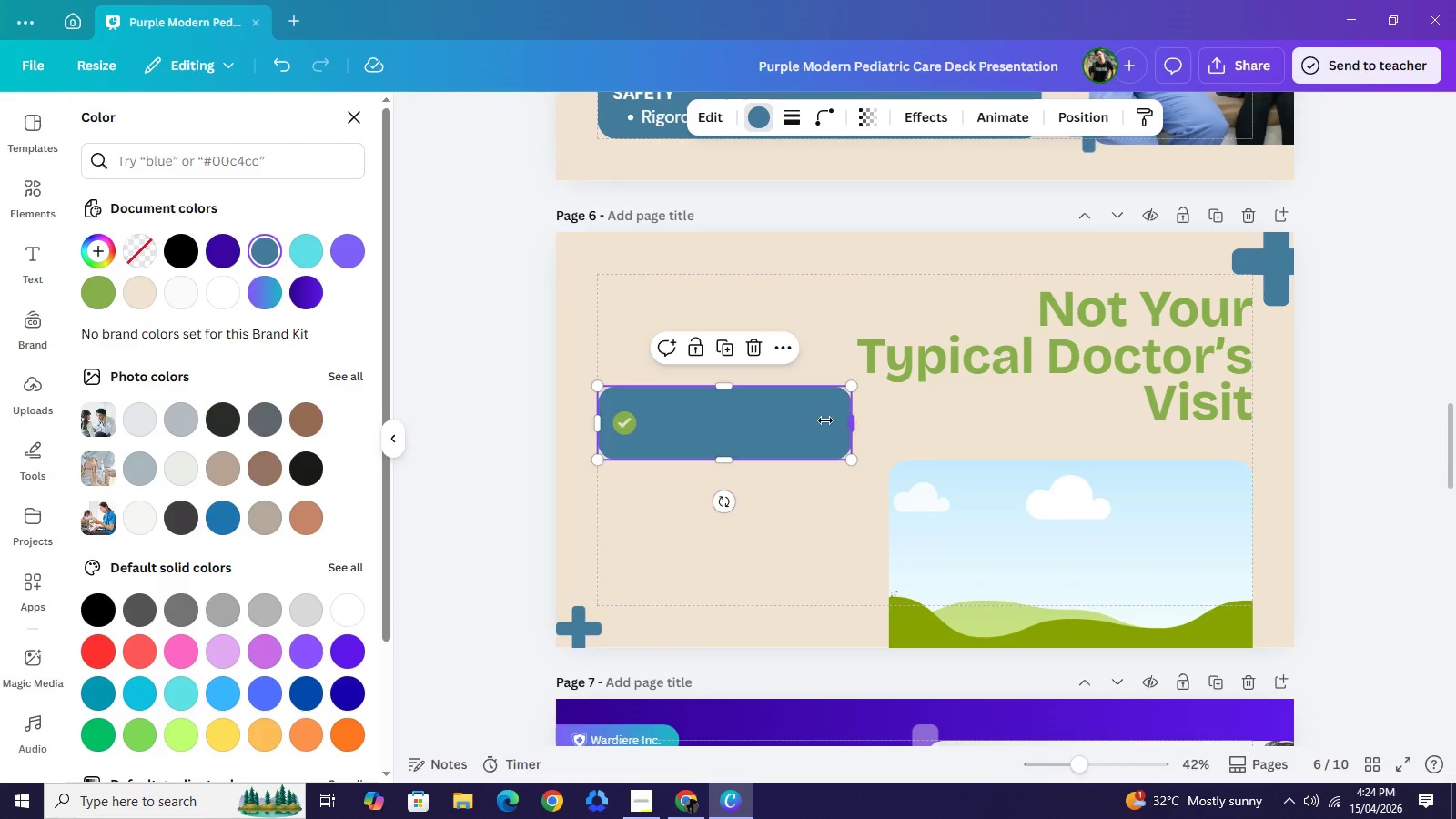 
left_click_drag(start_coordinate=[854, 420], to_coordinate=[816, 420])
 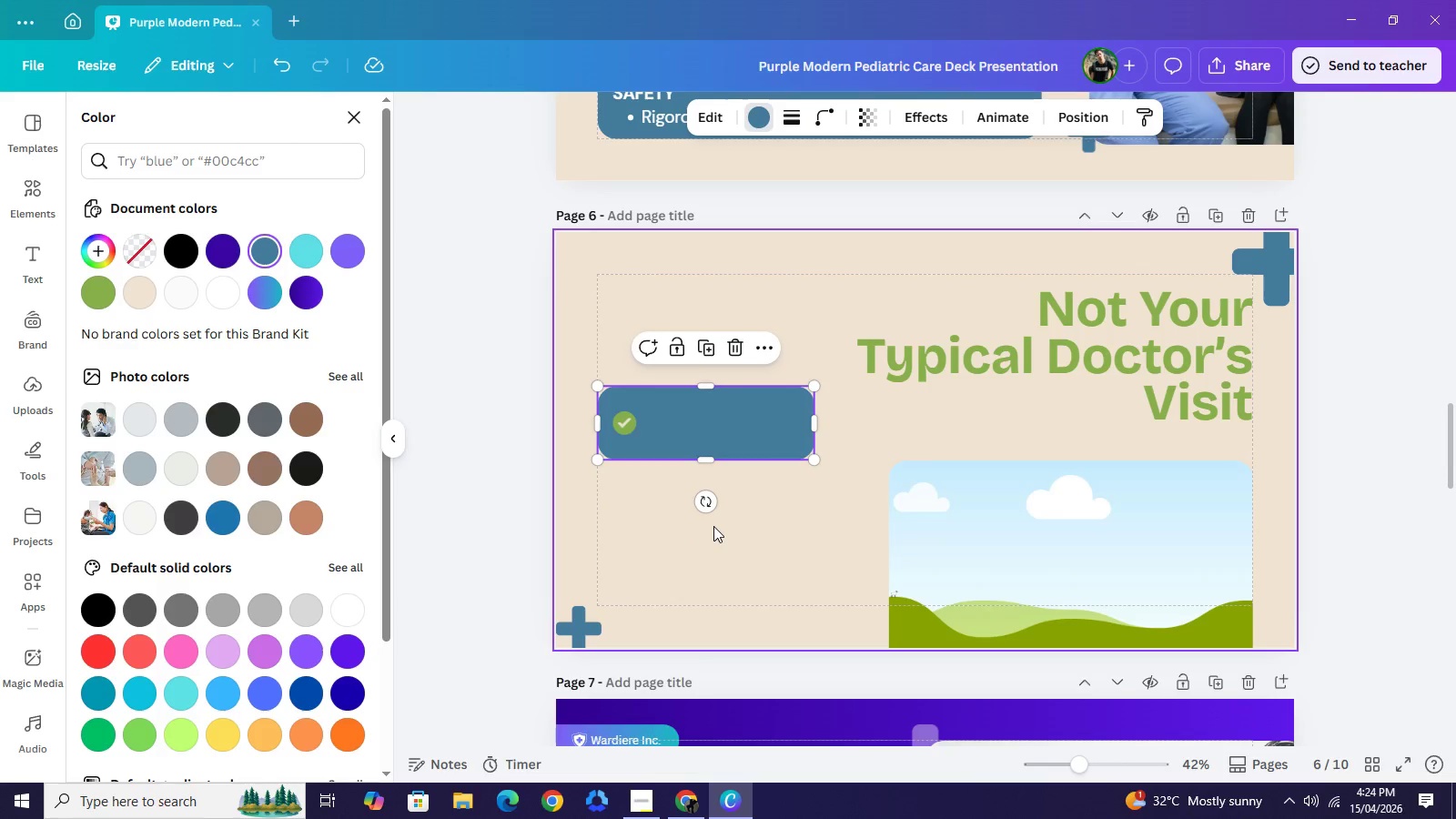 
left_click([713, 526])
 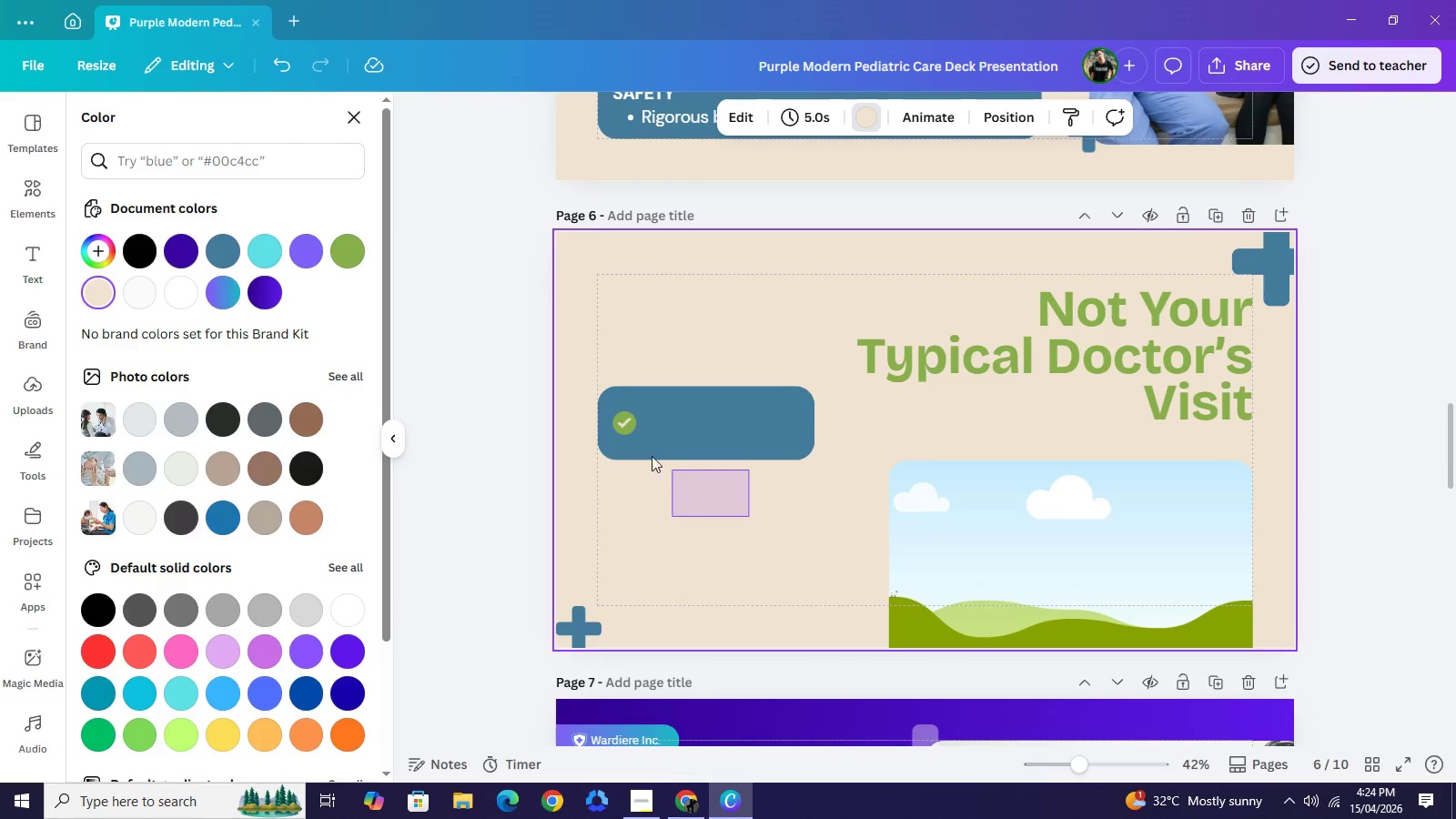 
left_click_drag(start_coordinate=[749, 517], to_coordinate=[631, 420])
 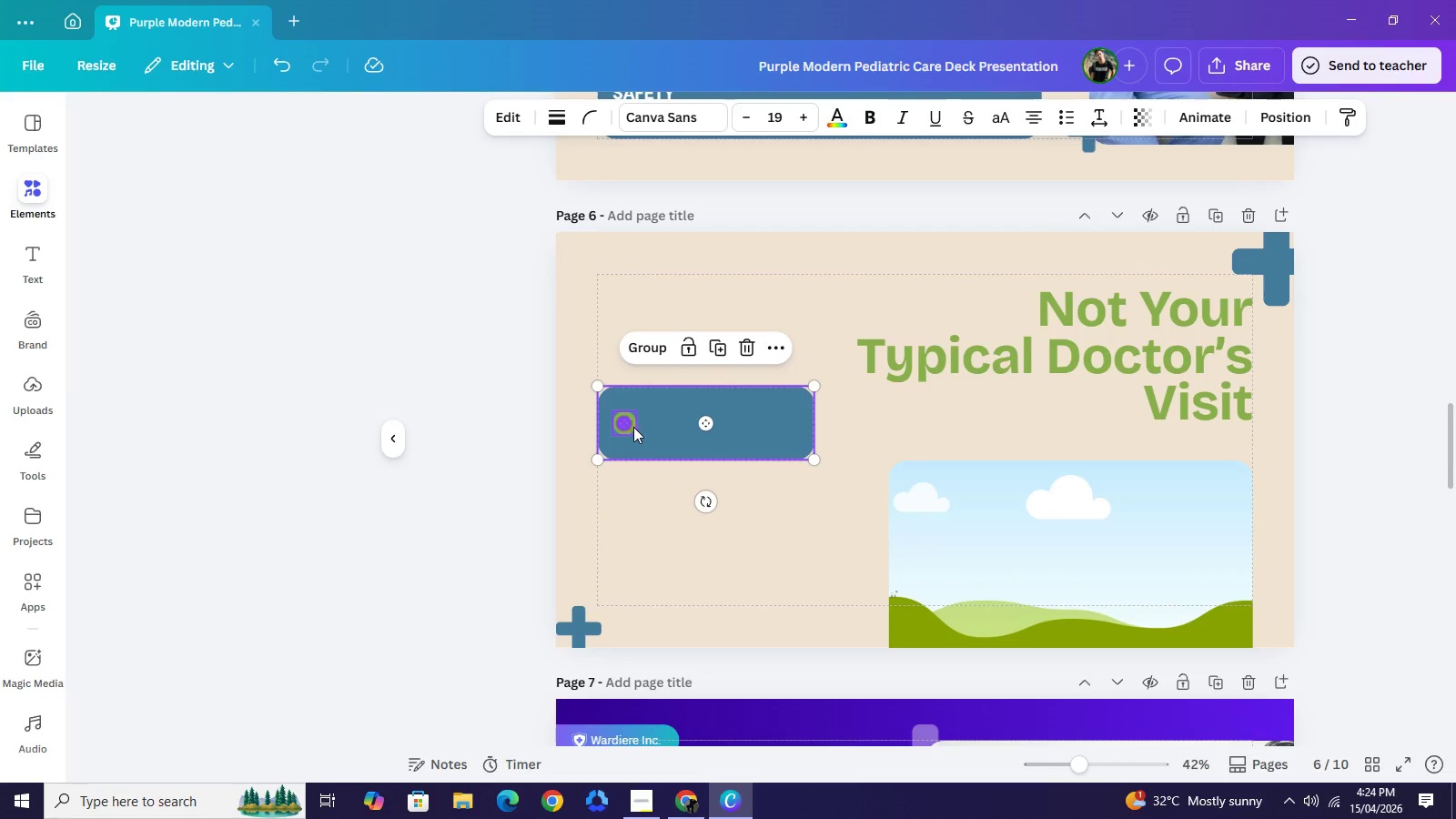 
key(Control+C)
 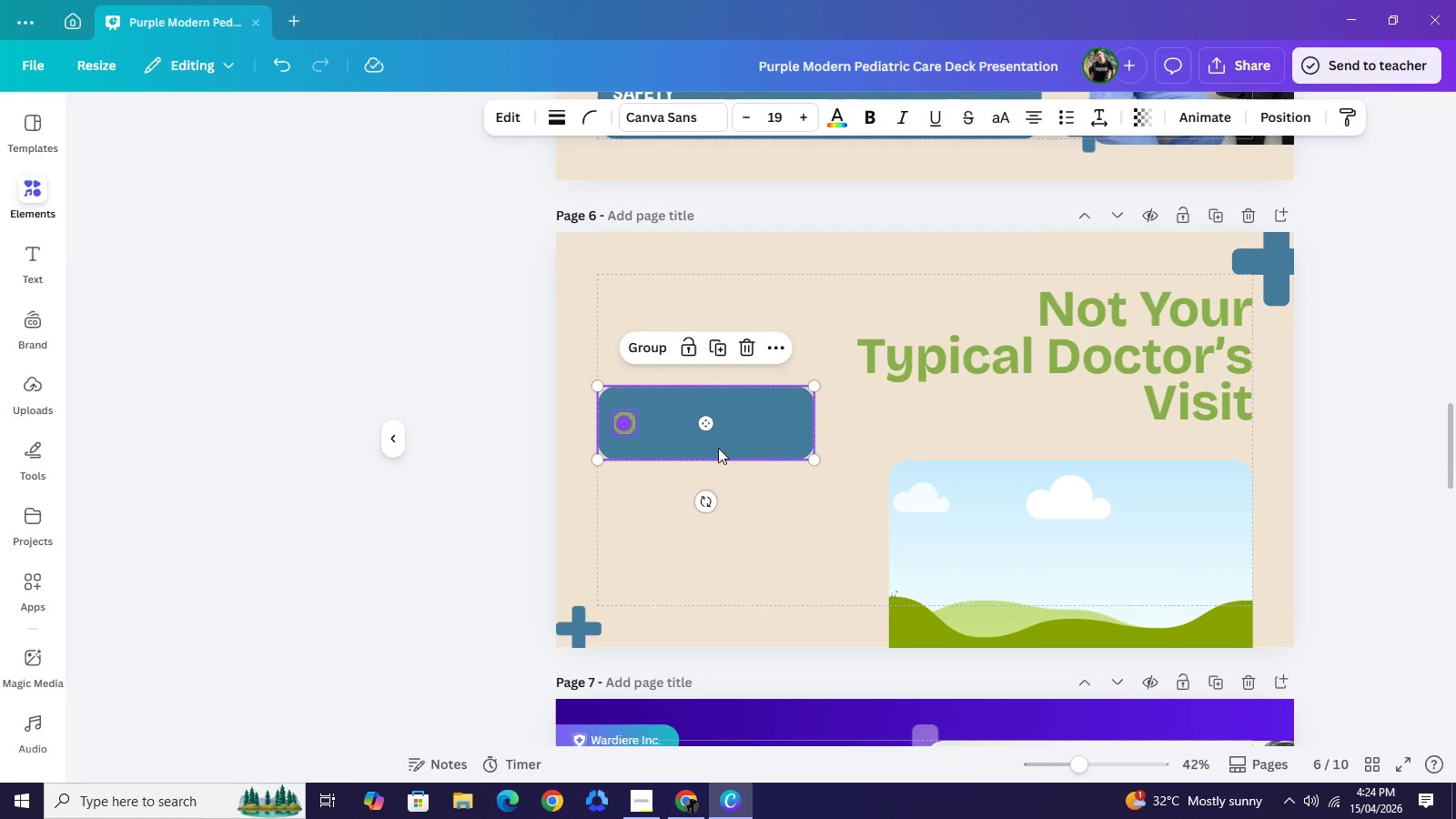 
key(Control+V)
 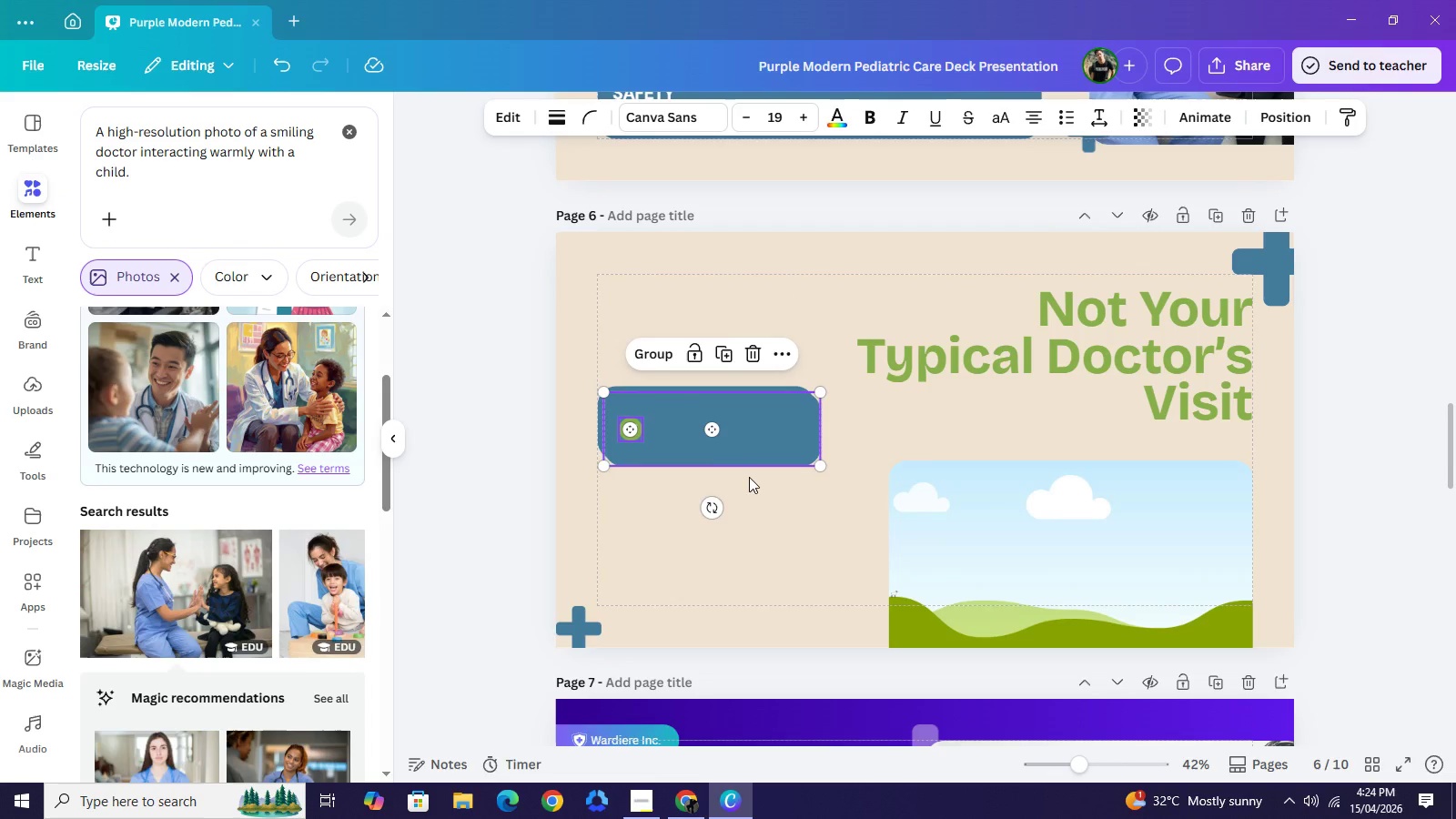 
left_click_drag(start_coordinate=[749, 441], to_coordinate=[741, 581])
 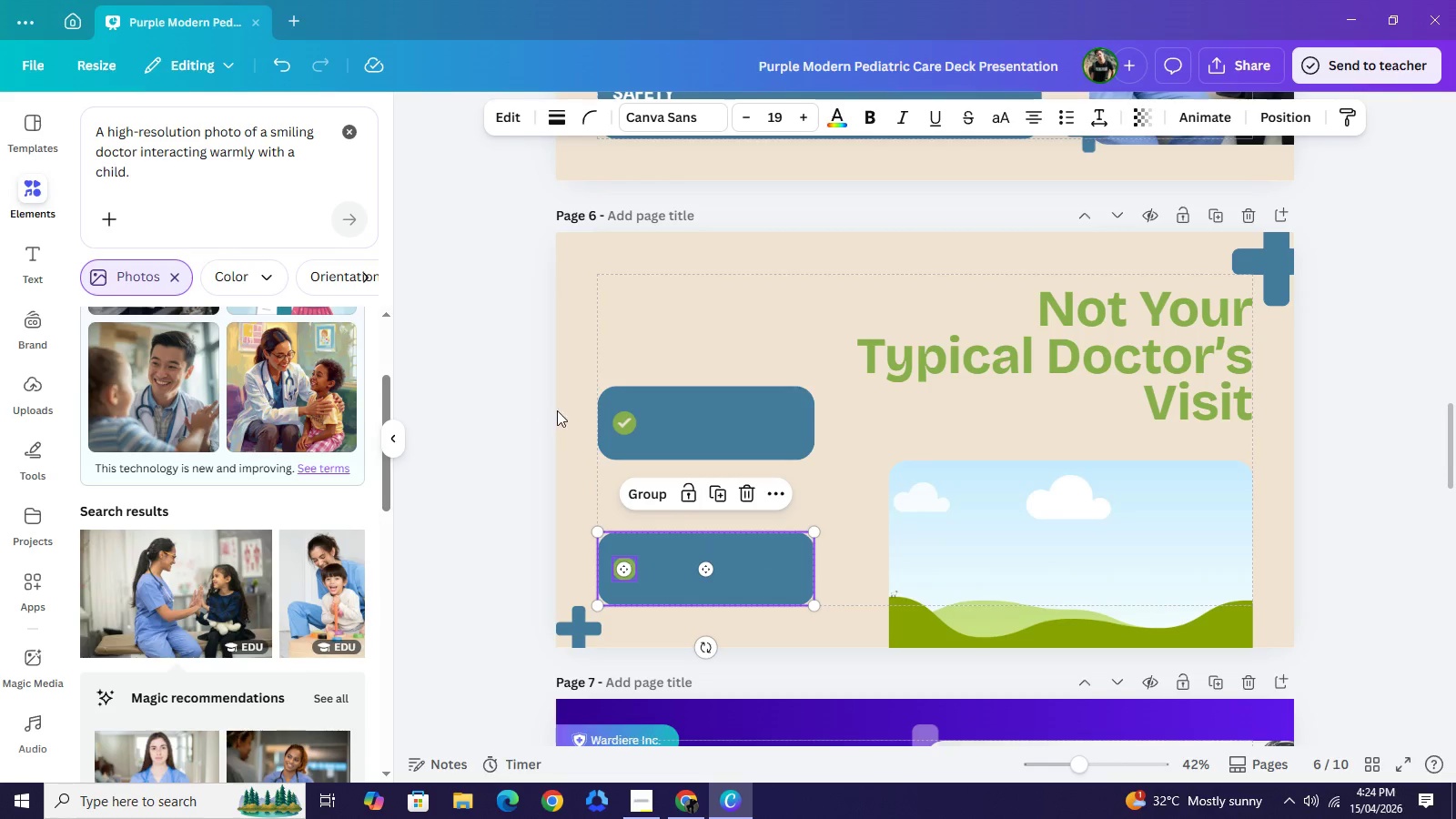 
left_click_drag(start_coordinate=[558, 410], to_coordinate=[634, 440])
 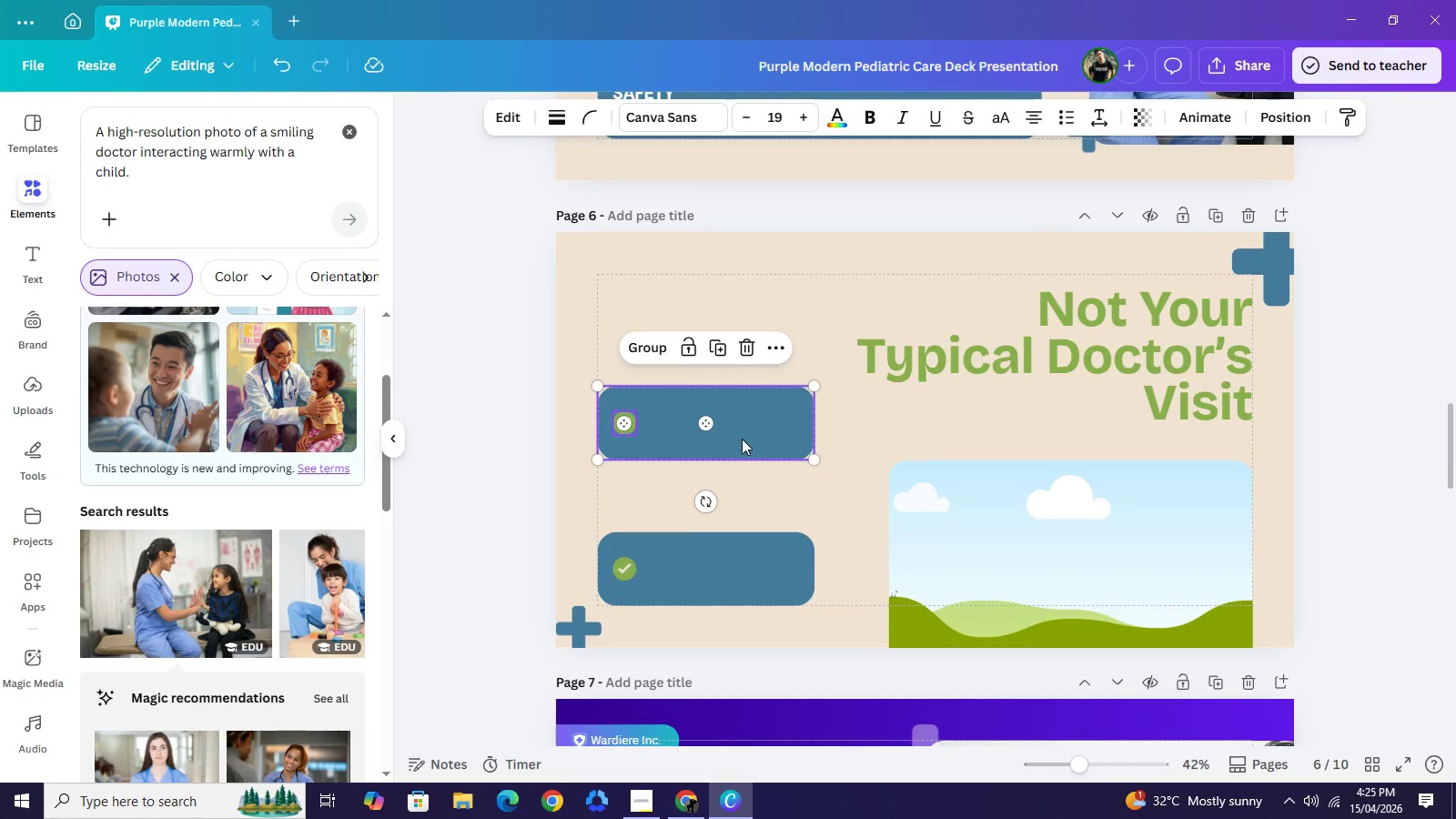 
left_click_drag(start_coordinate=[735, 415], to_coordinate=[735, 472])
 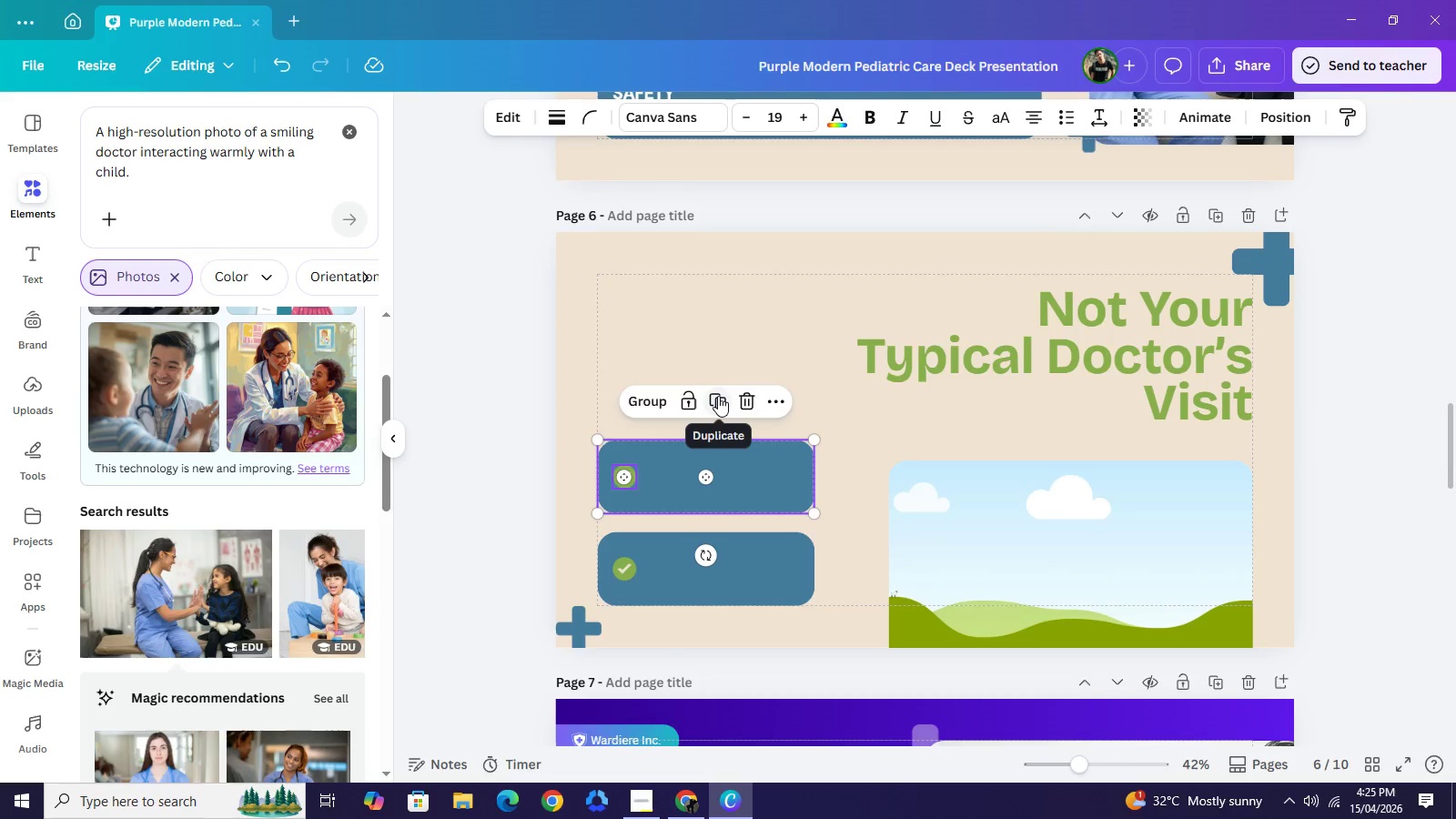 
key(Control+V)
 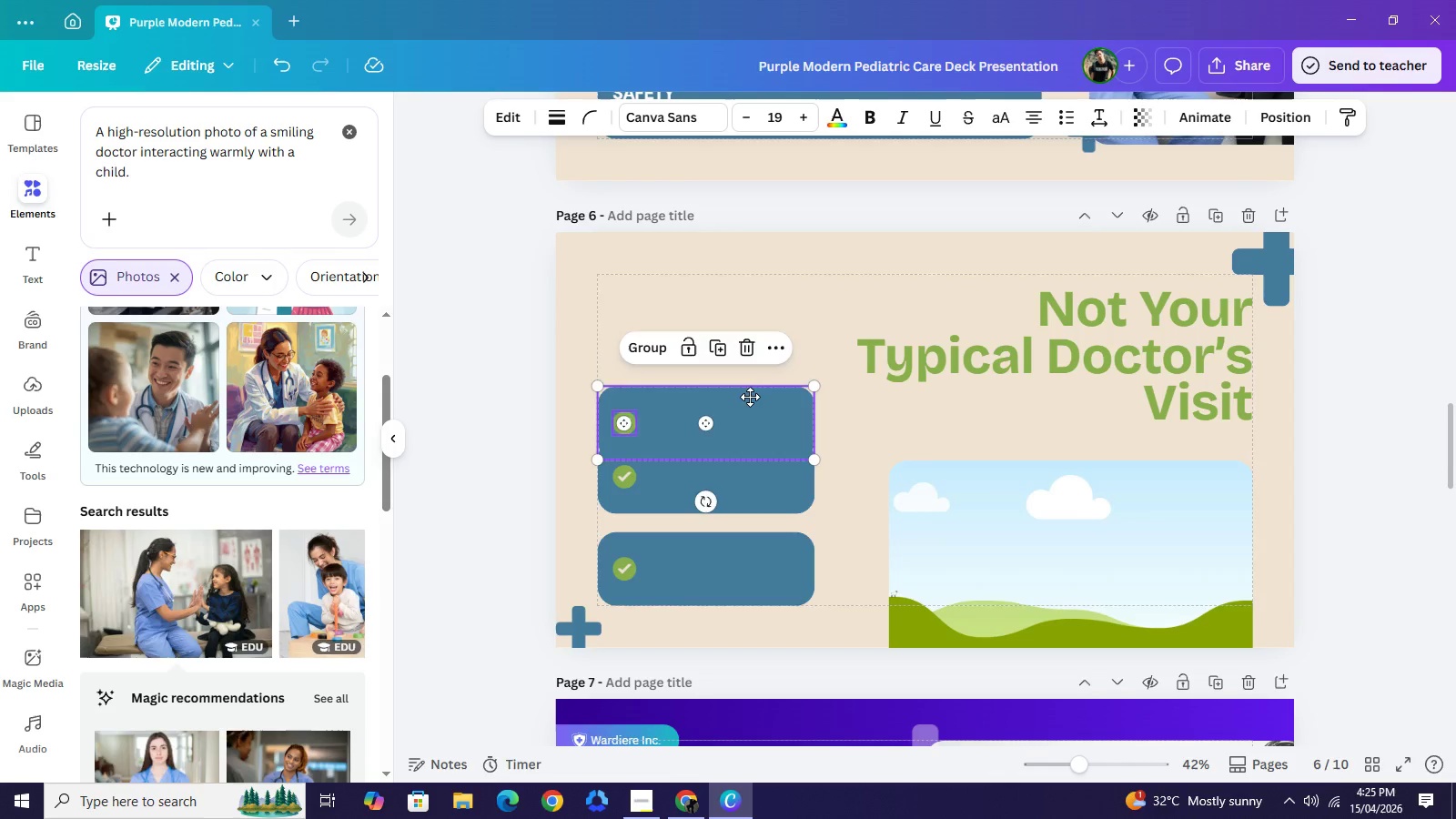 
left_click_drag(start_coordinate=[753, 429], to_coordinate=[749, 394])
 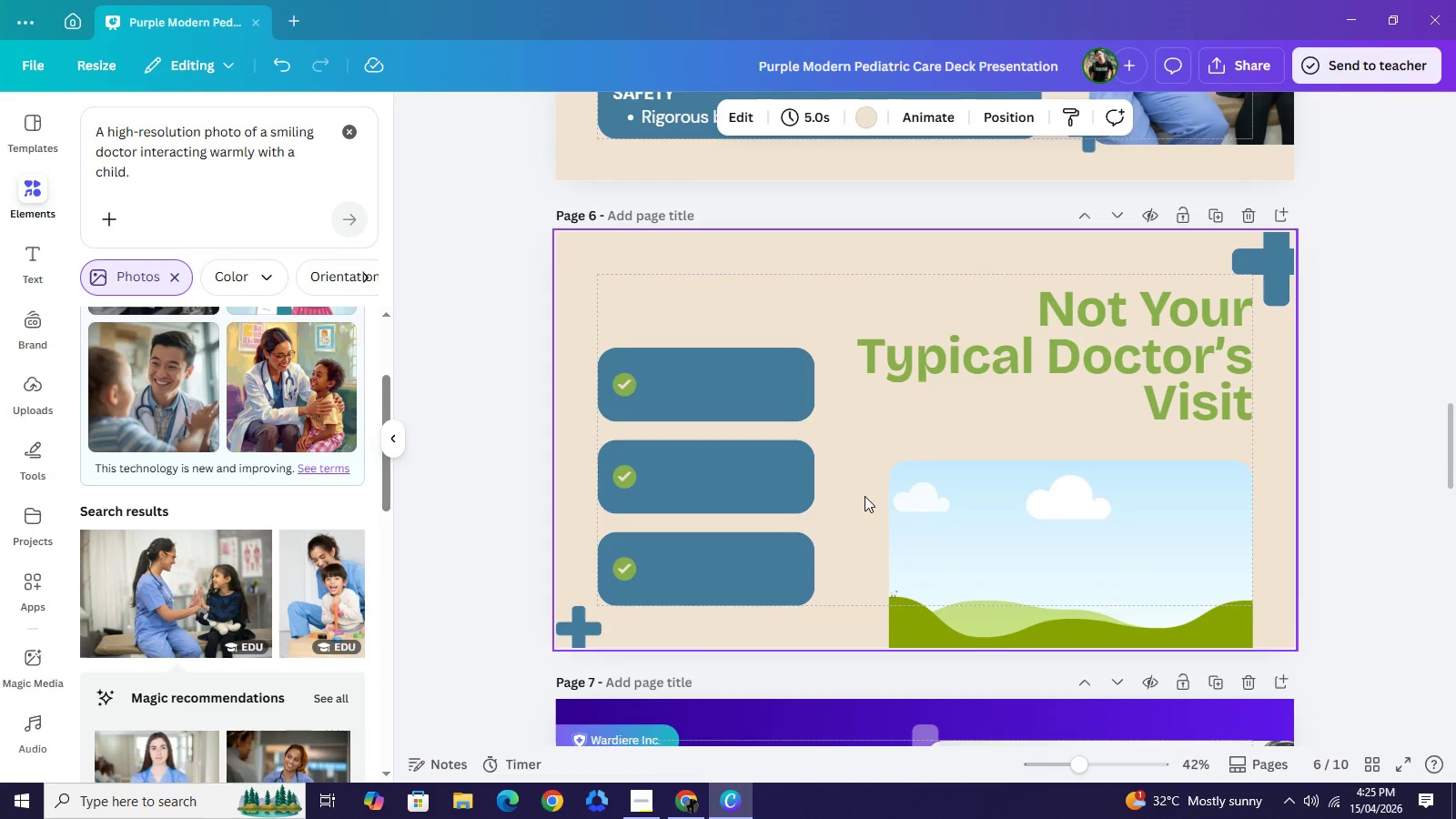 
left_click([933, 531])
 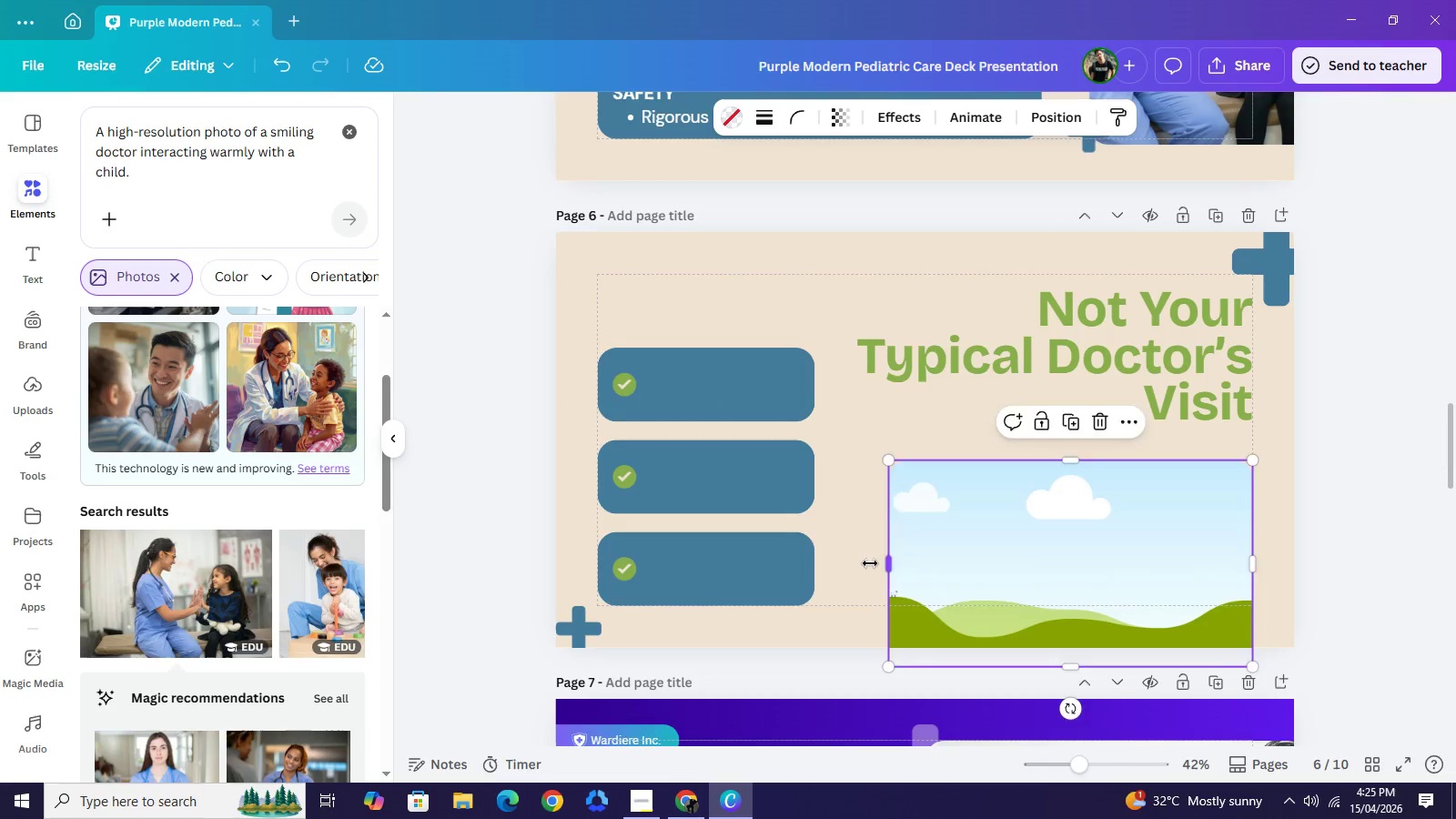 
left_click_drag(start_coordinate=[893, 571], to_coordinate=[870, 563])
 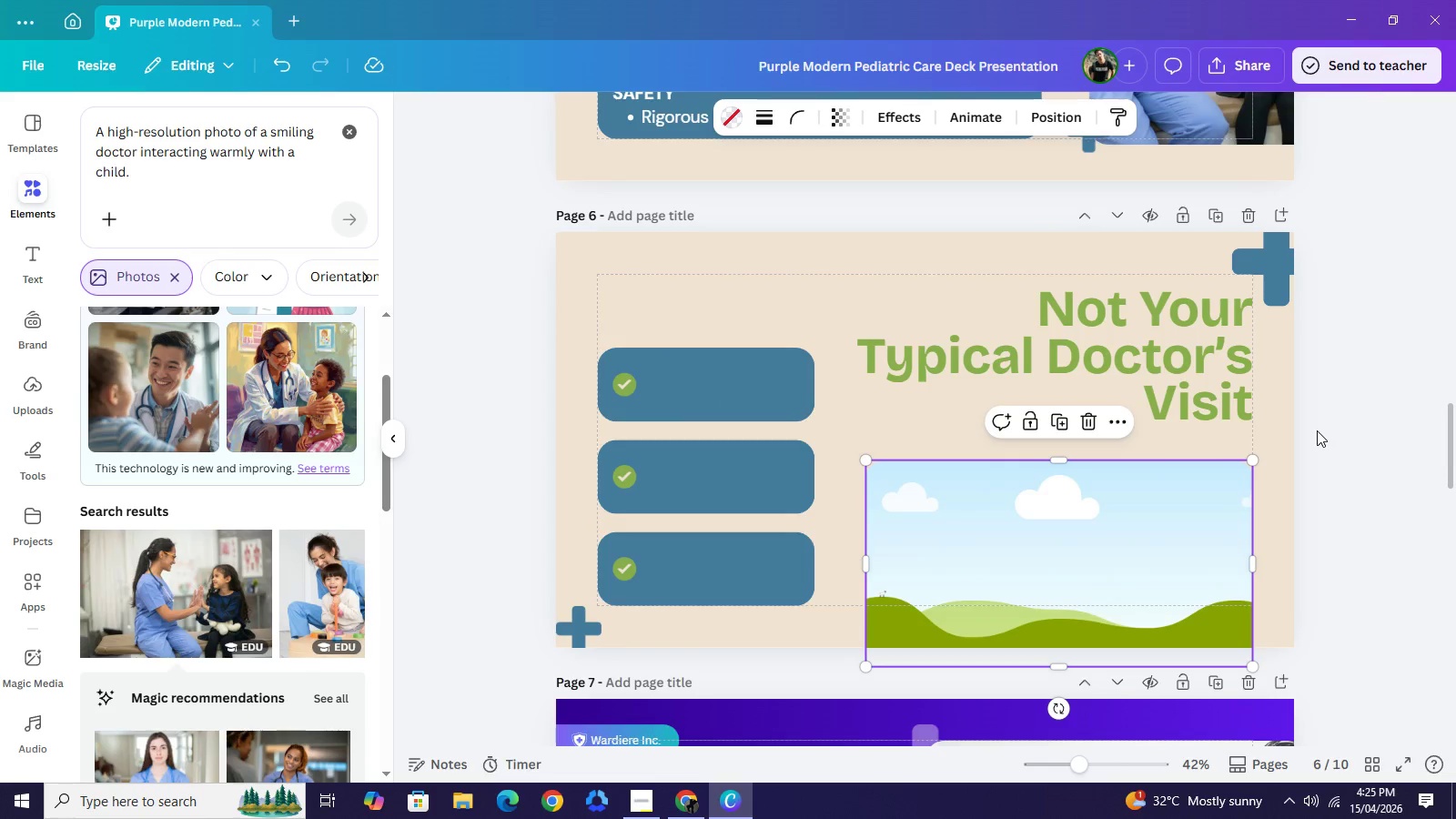 
left_click([1320, 431])
 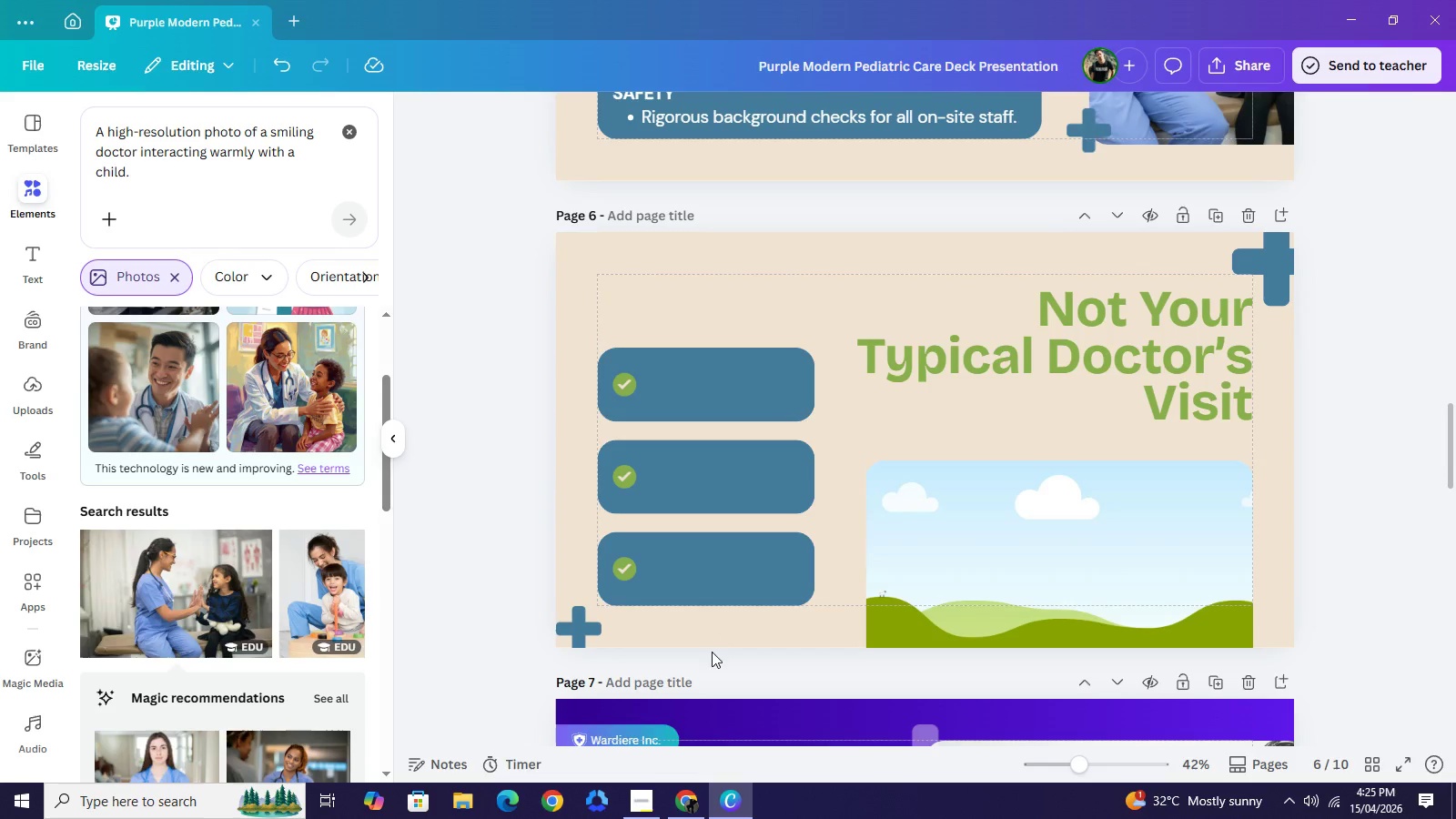 
wait(5.5)
 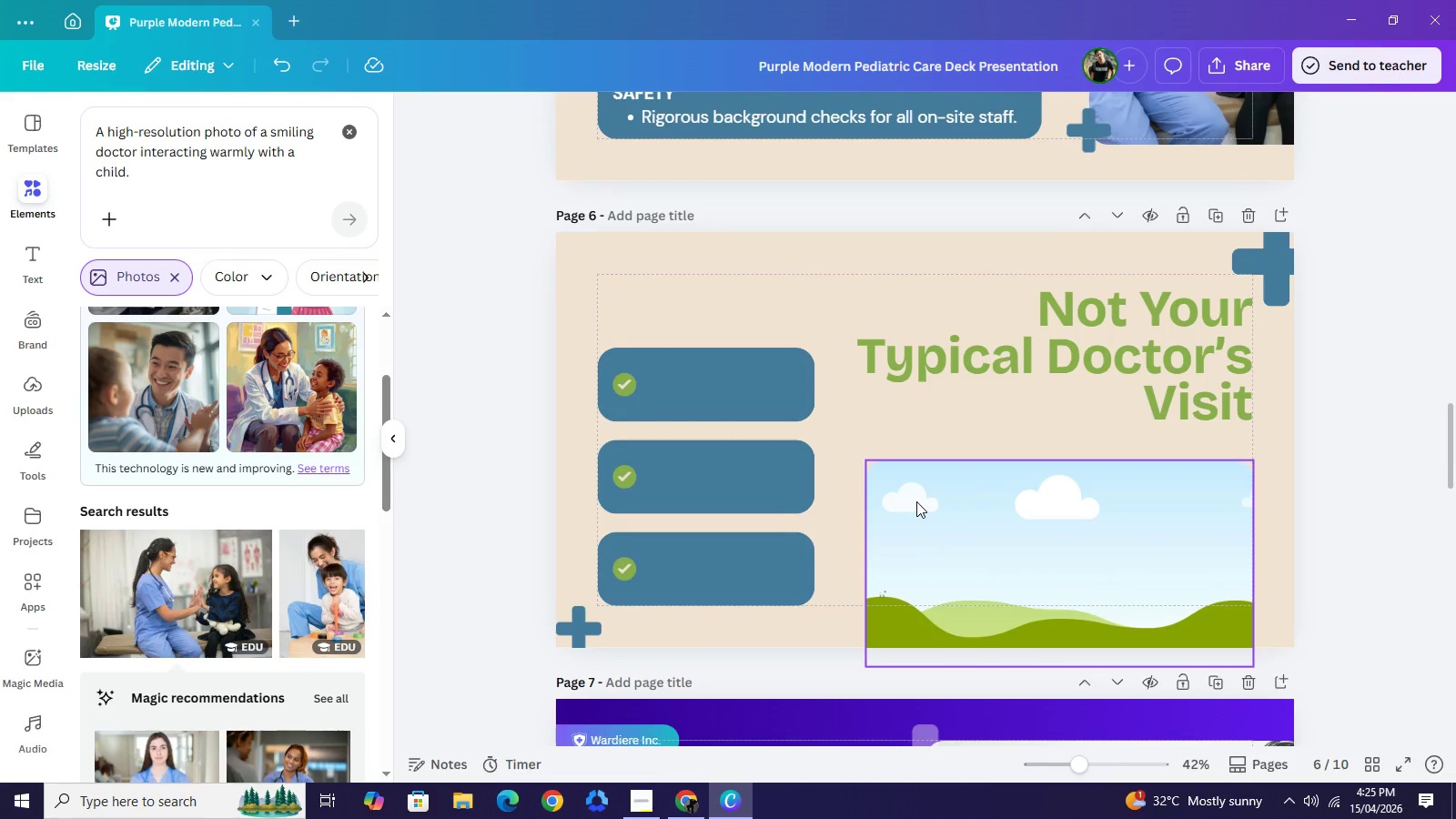 
left_click_drag(start_coordinate=[725, 637], to_coordinate=[609, 374])
 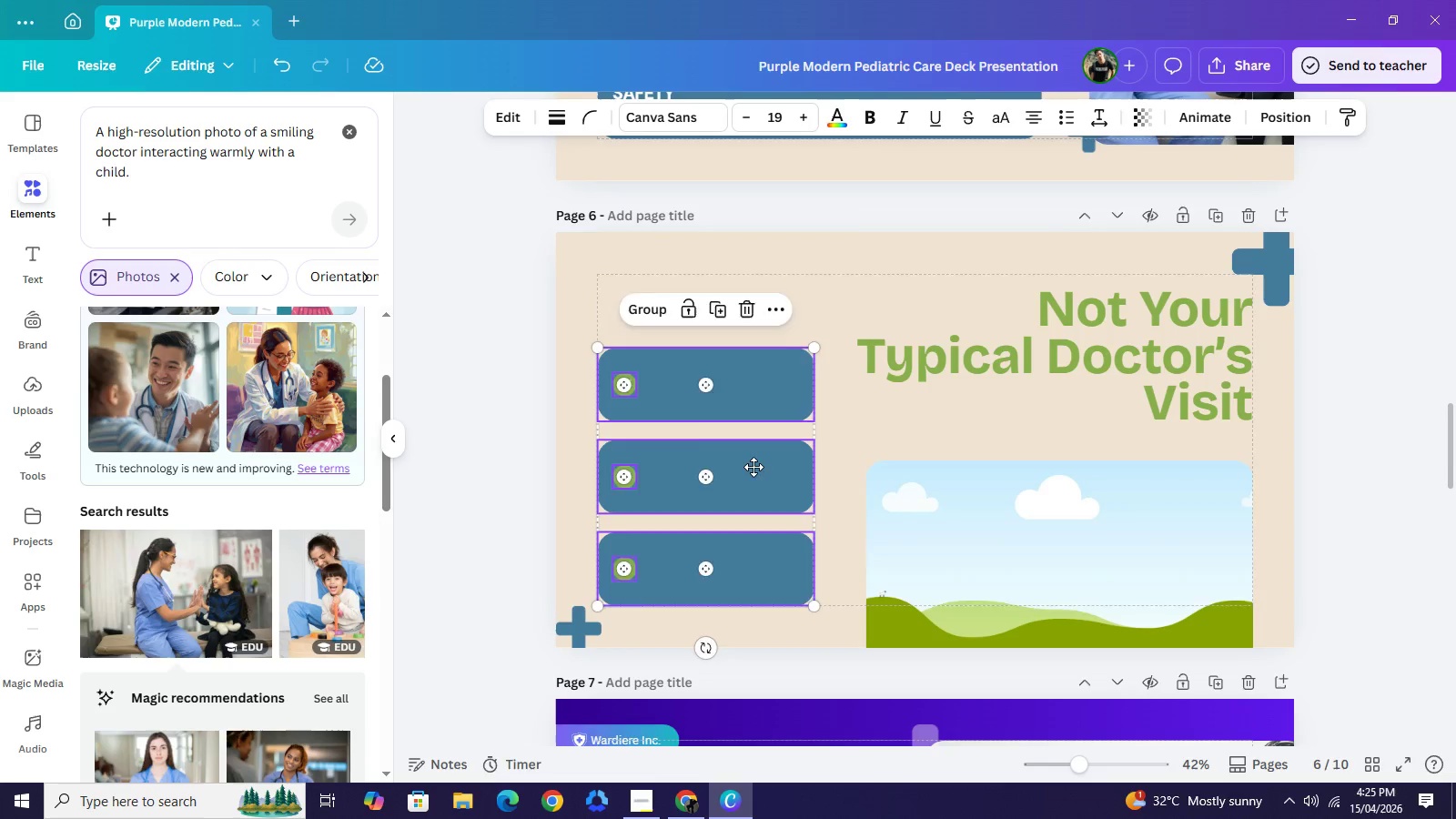 
left_click_drag(start_coordinate=[753, 489], to_coordinate=[750, 453])
 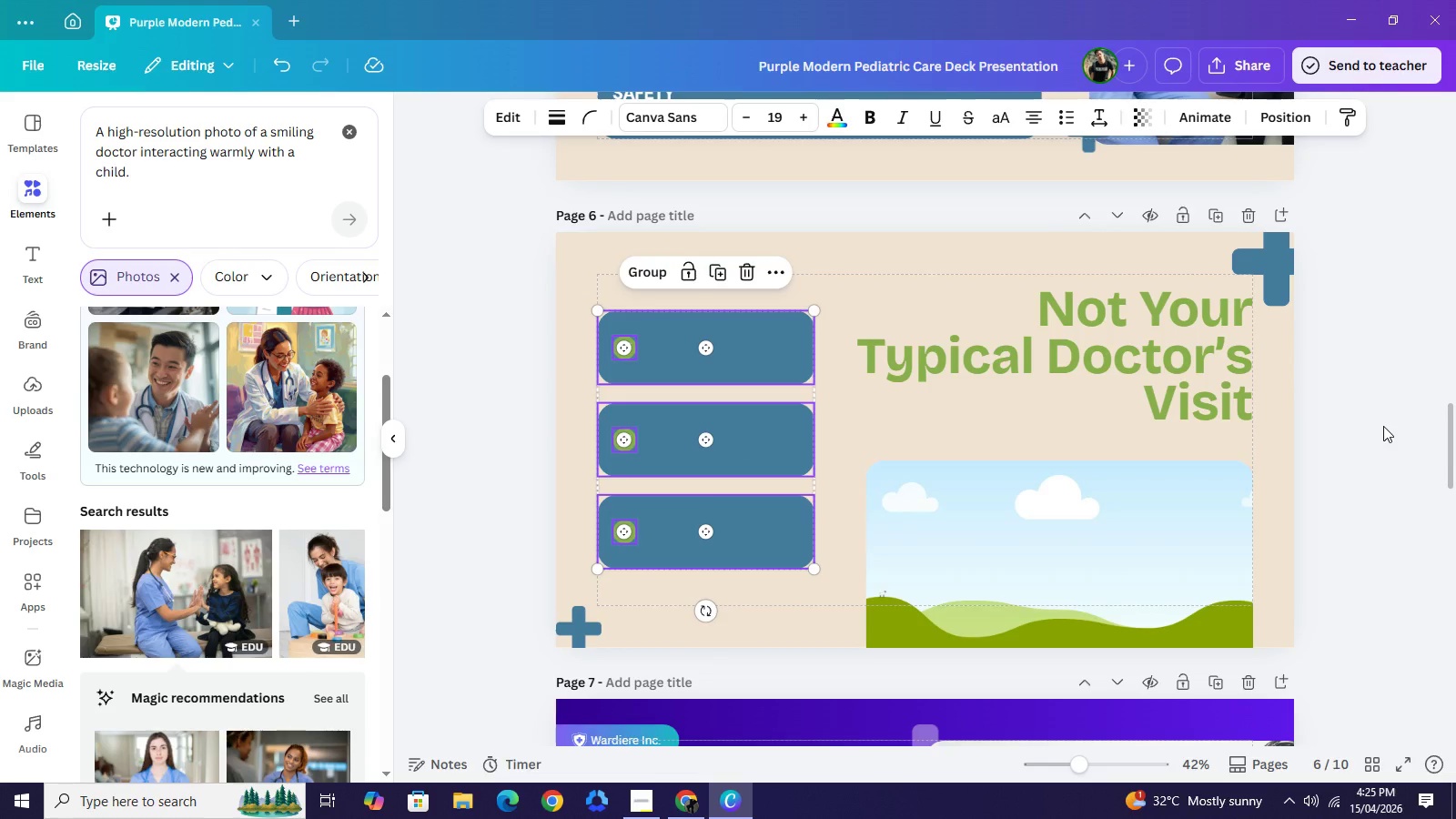 
left_click([1383, 426])
 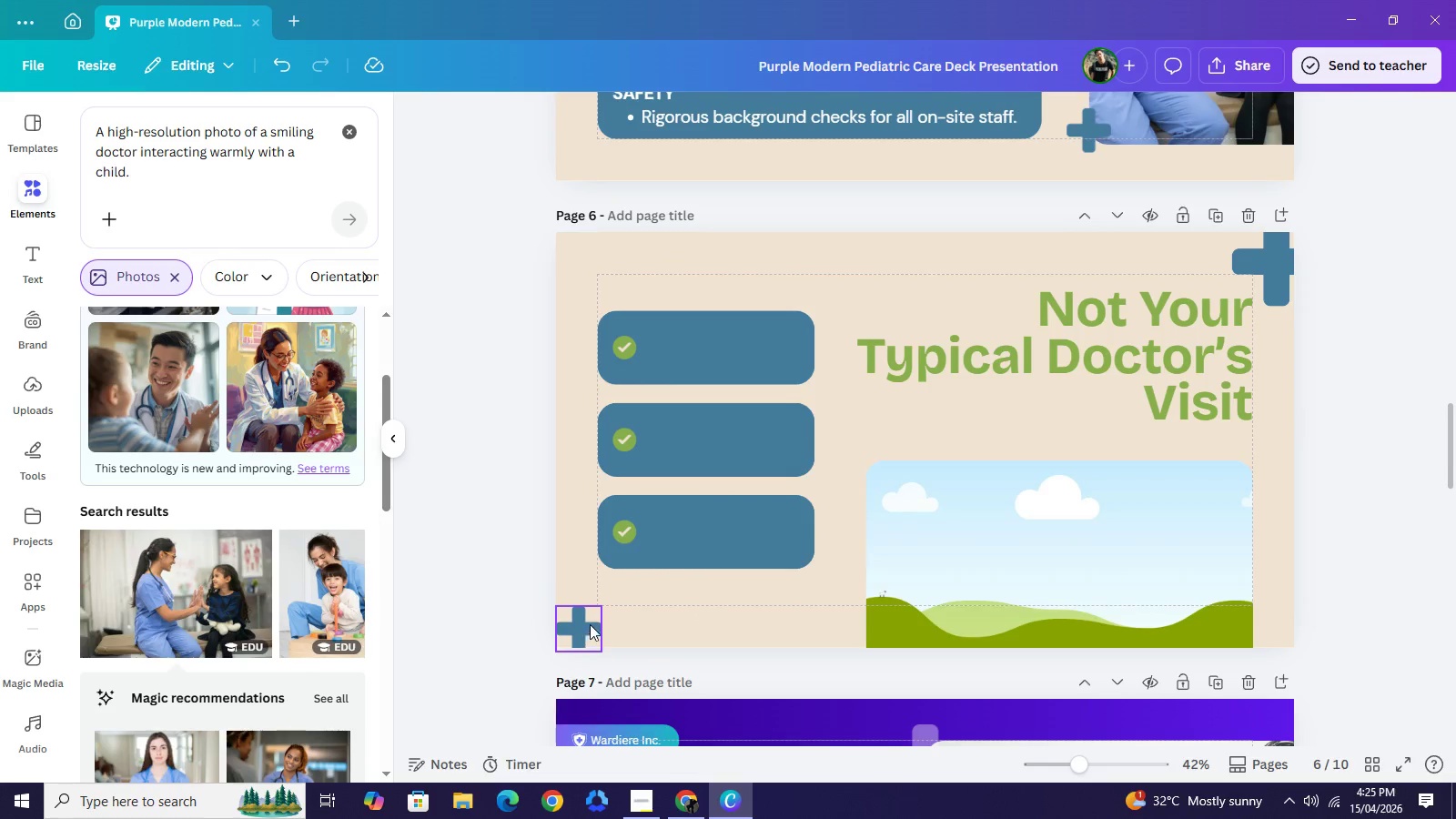 
left_click_drag(start_coordinate=[587, 626], to_coordinate=[603, 612])
 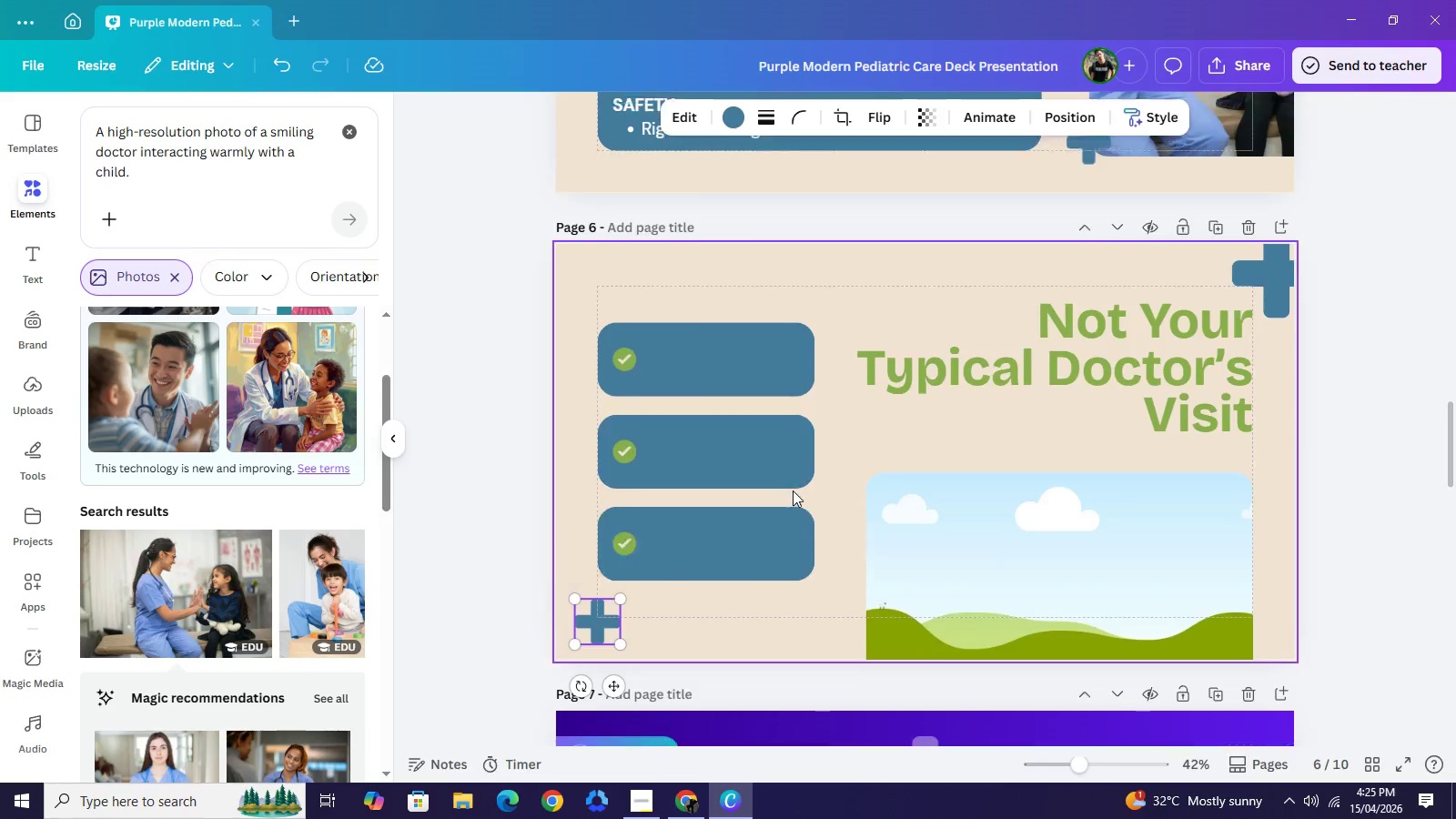 
scroll: coordinate [941, 431], scroll_direction: up, amount: 8.0
 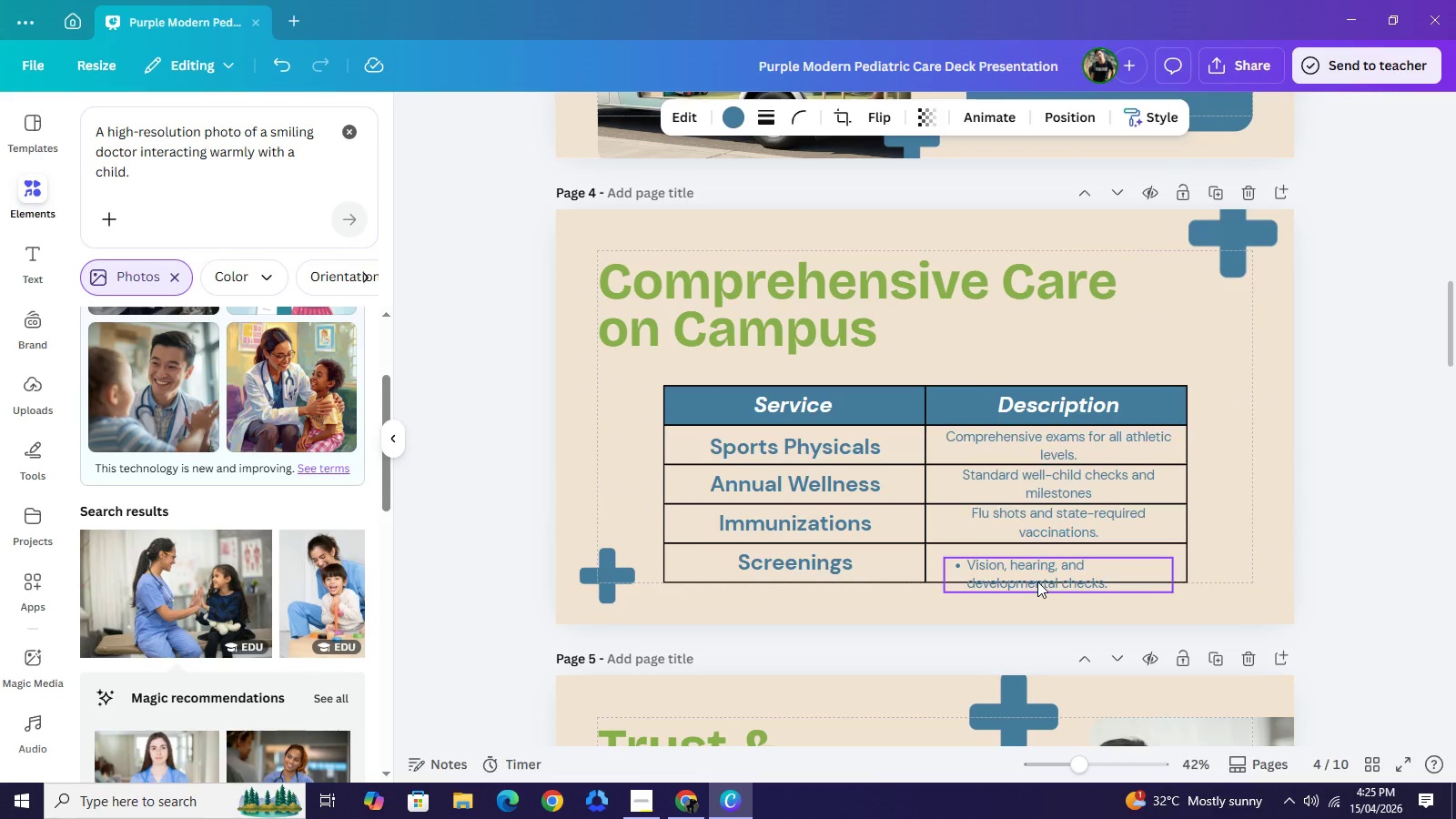 
left_click_drag(start_coordinate=[1037, 581], to_coordinate=[1052, 571])
 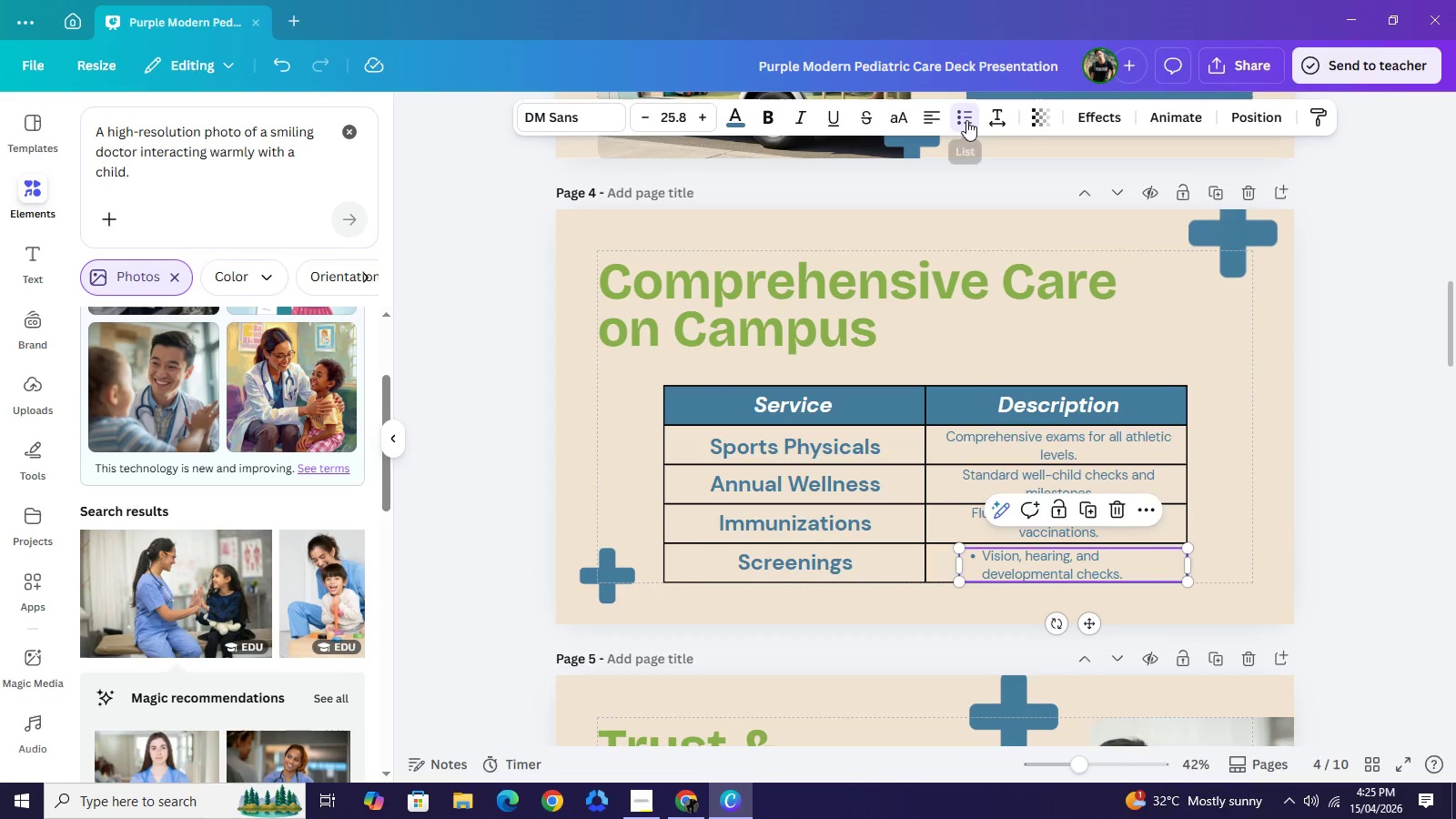 
left_click([966, 120])
 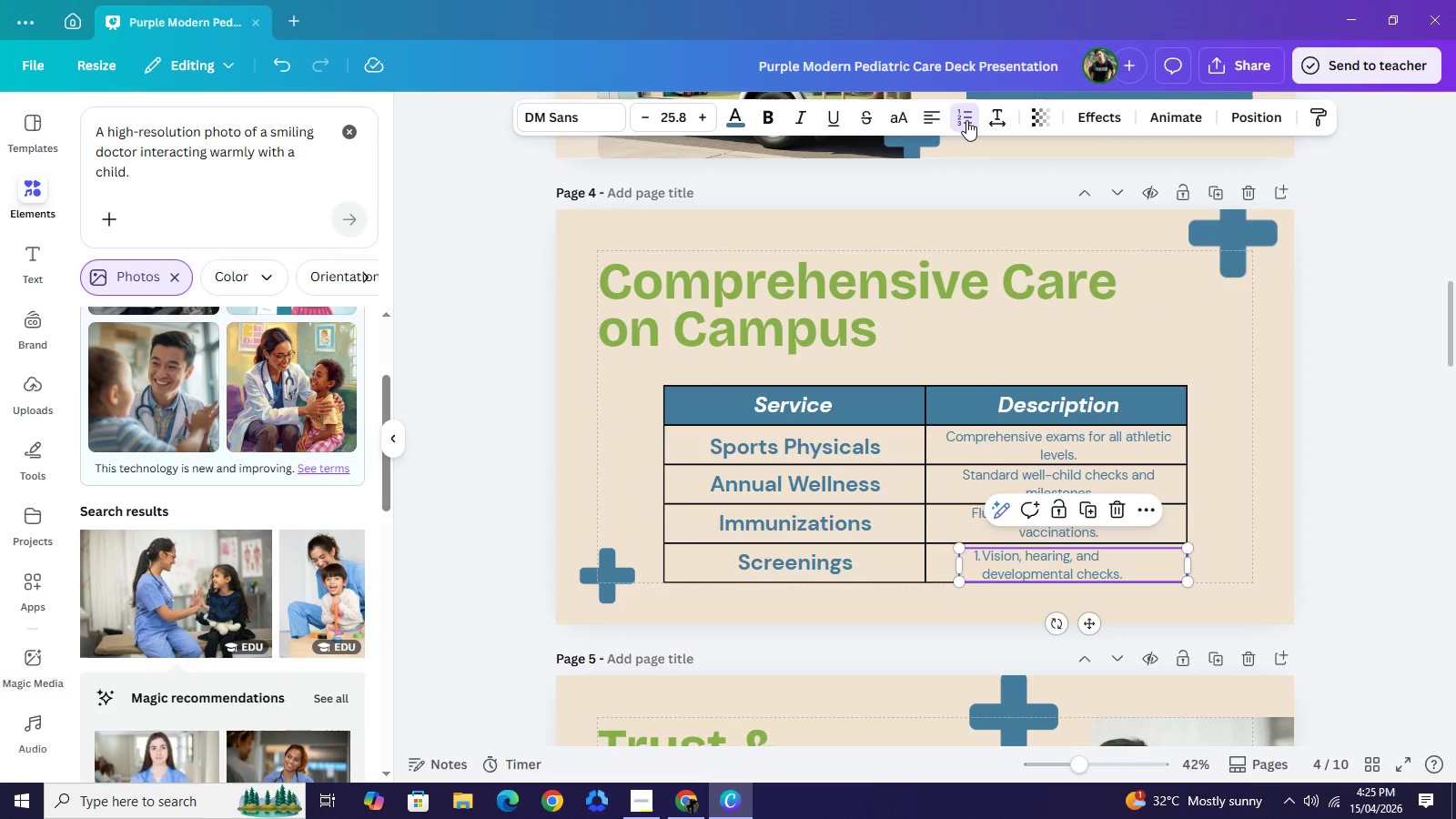 
left_click([966, 120])
 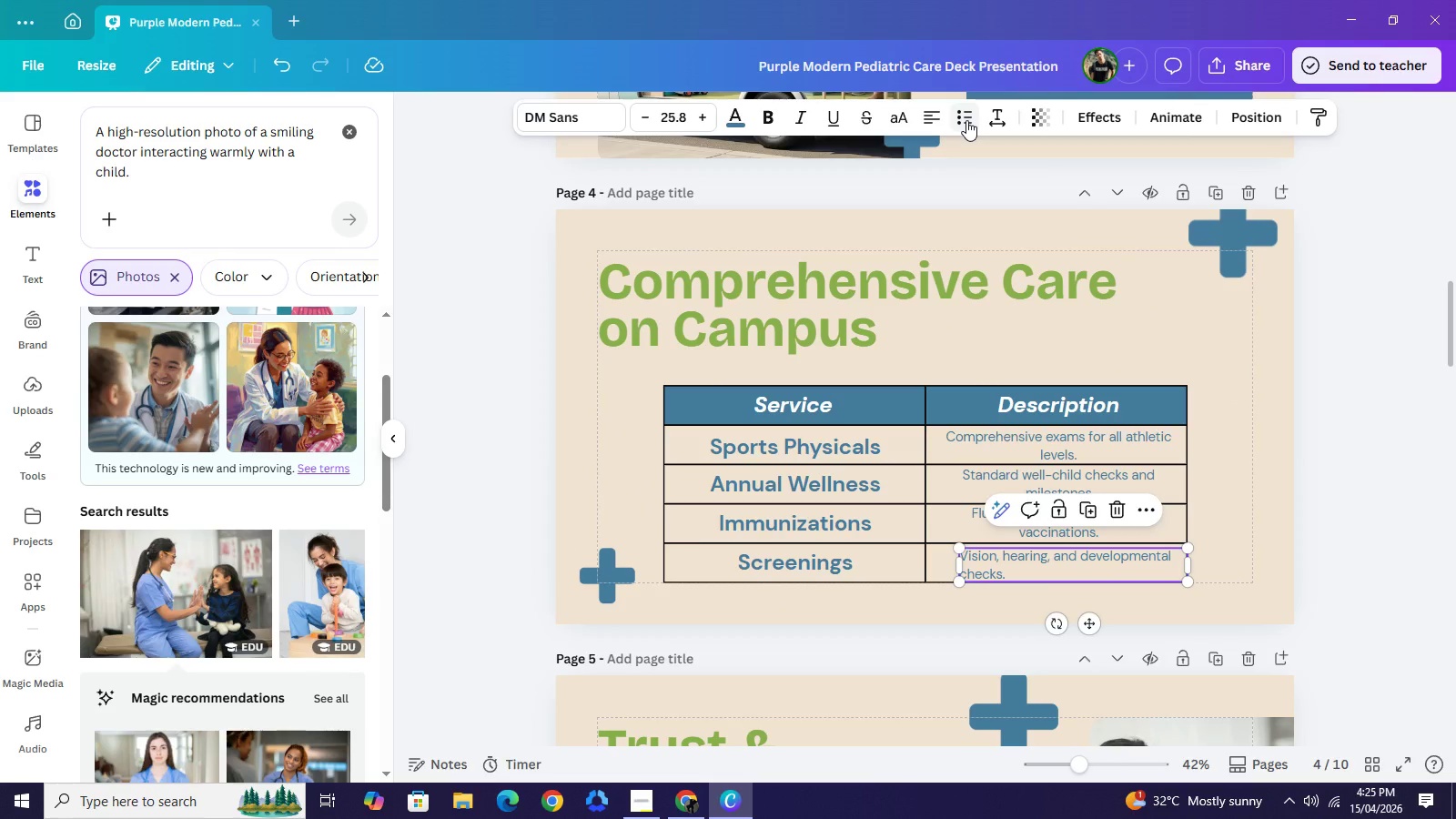 
left_click([966, 120])
 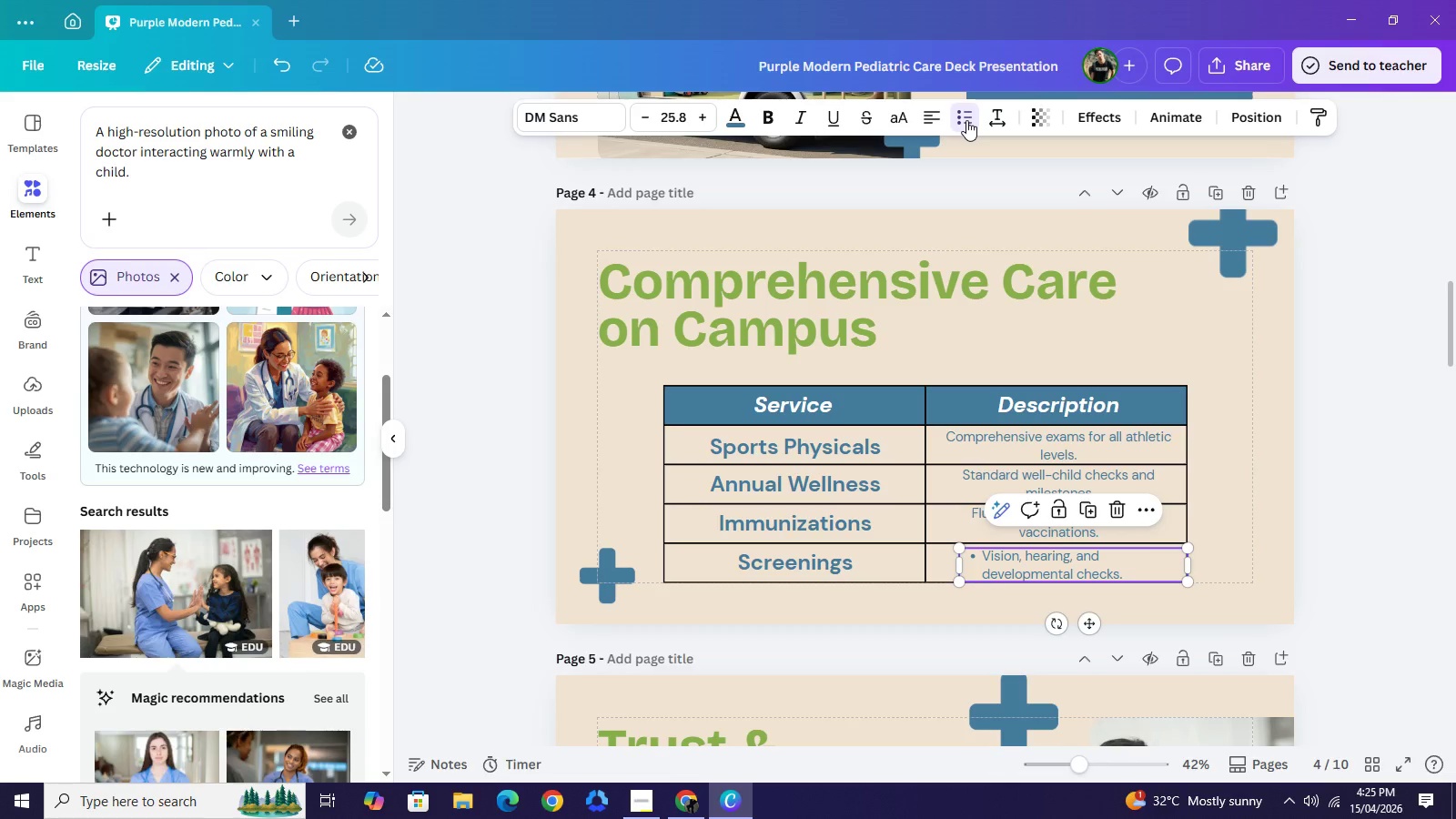 
left_click([966, 120])
 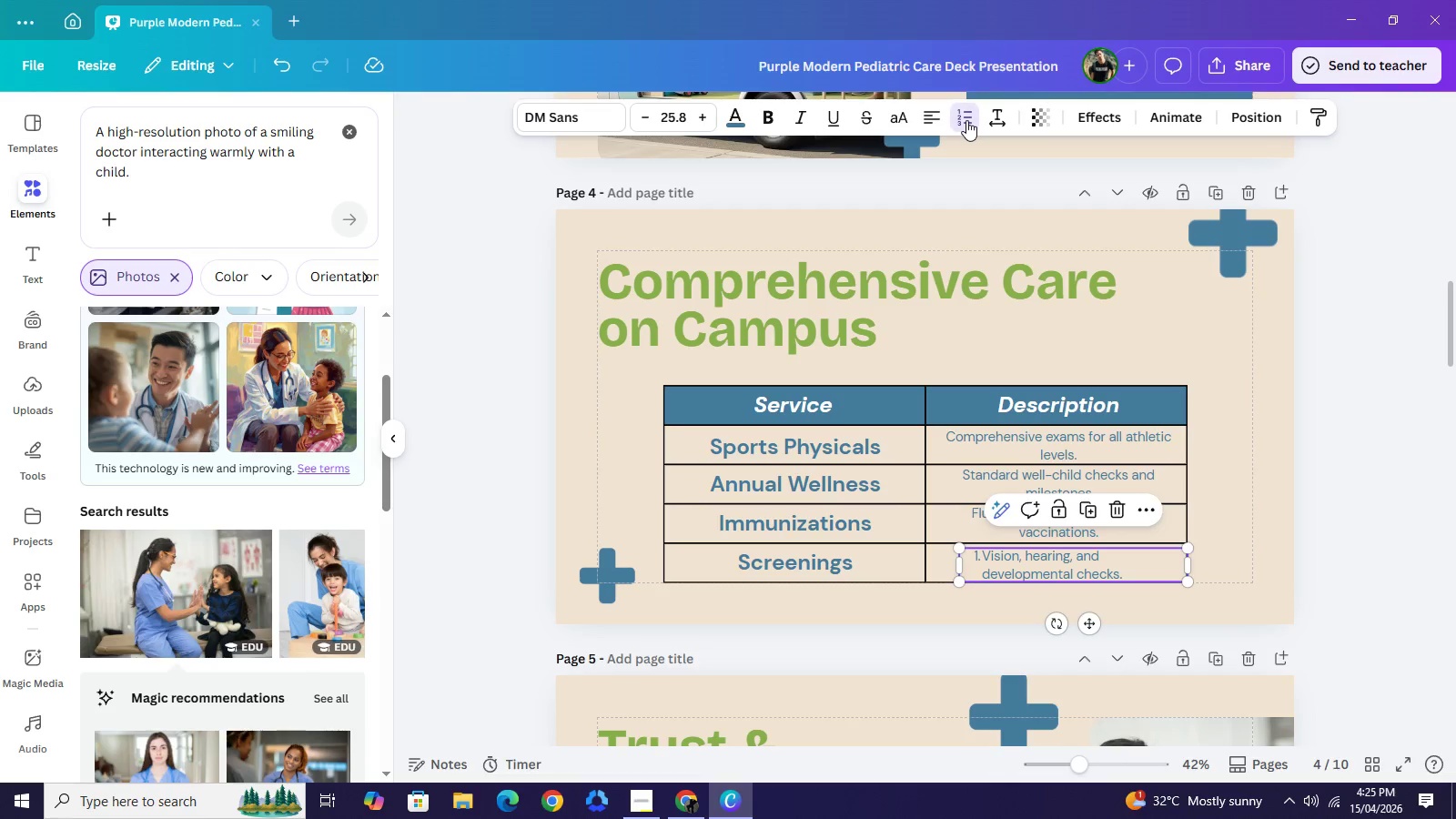 
left_click([966, 120])
 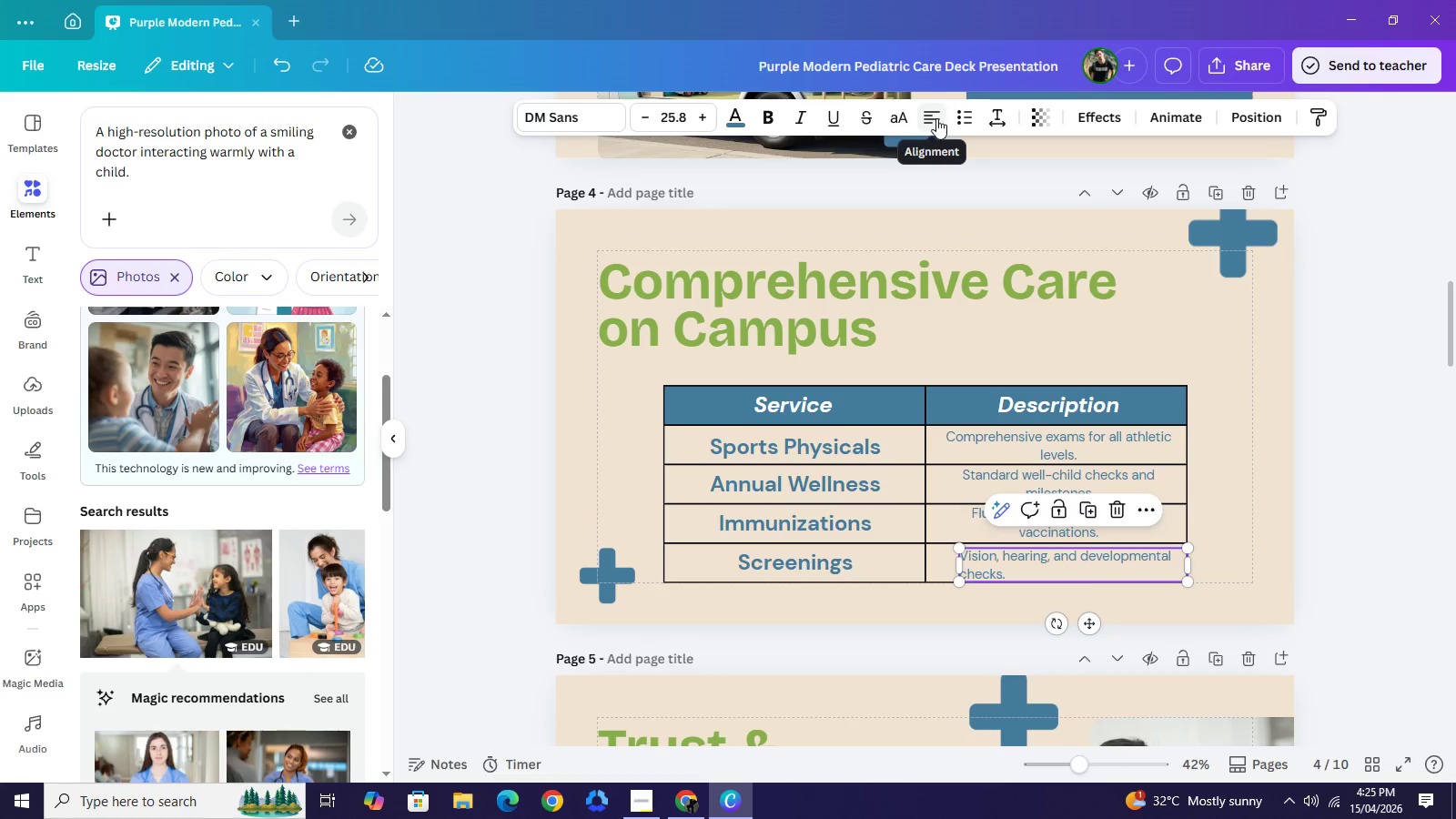 
left_click([932, 117])
 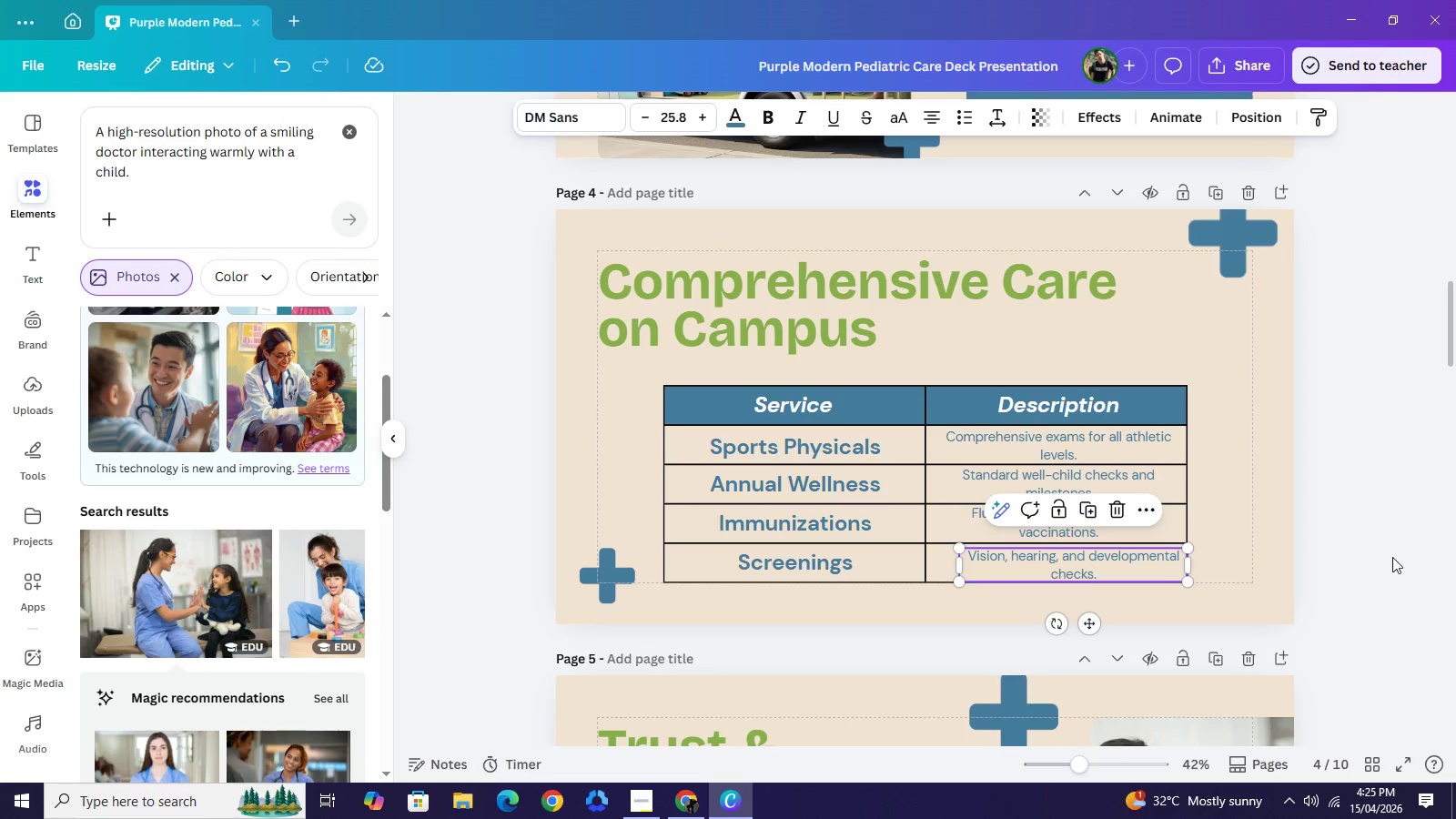 
left_click([1393, 557])
 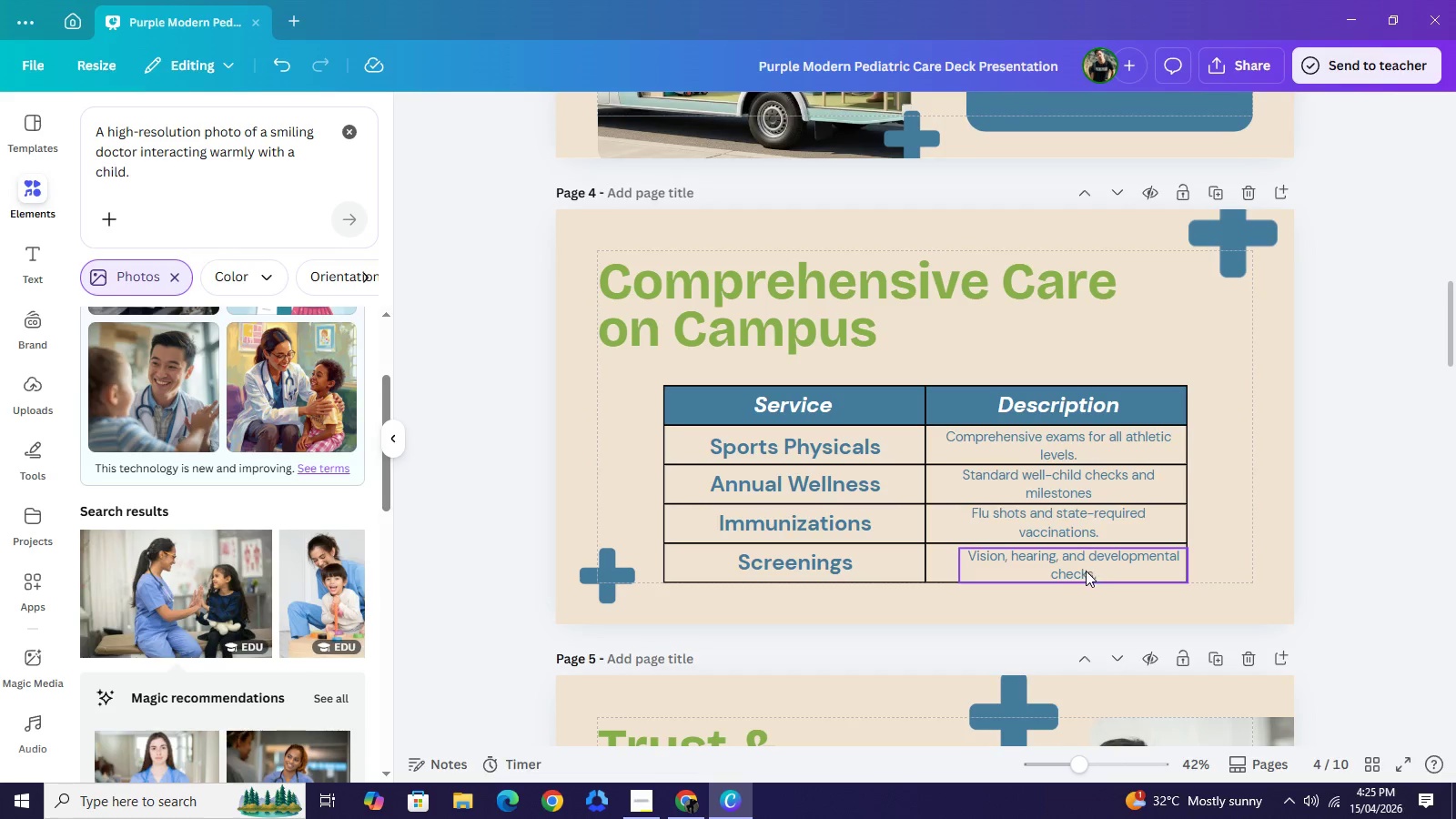 
left_click_drag(start_coordinate=[1090, 571], to_coordinate=[1074, 569])
 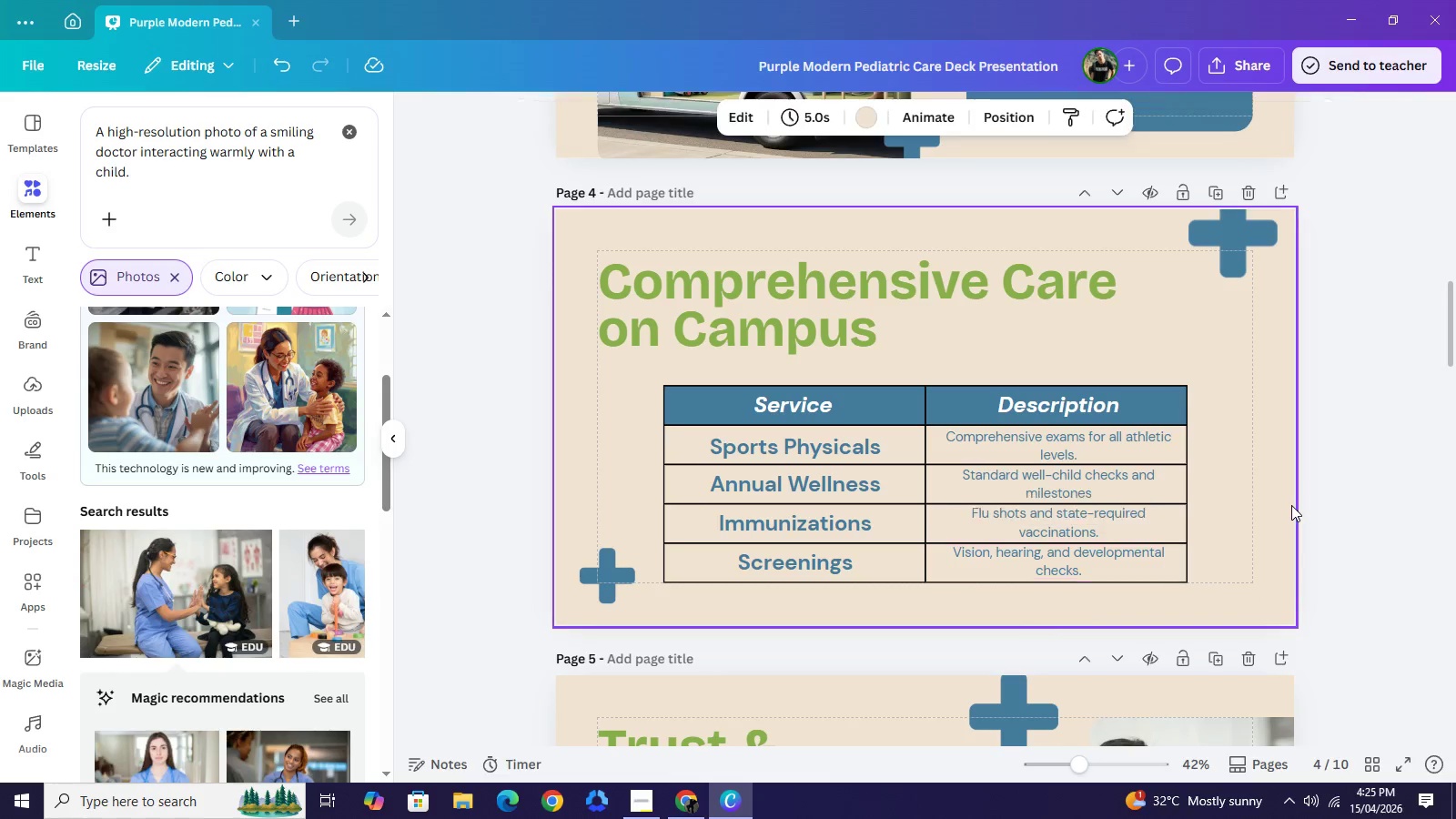 
left_click([1291, 505])
 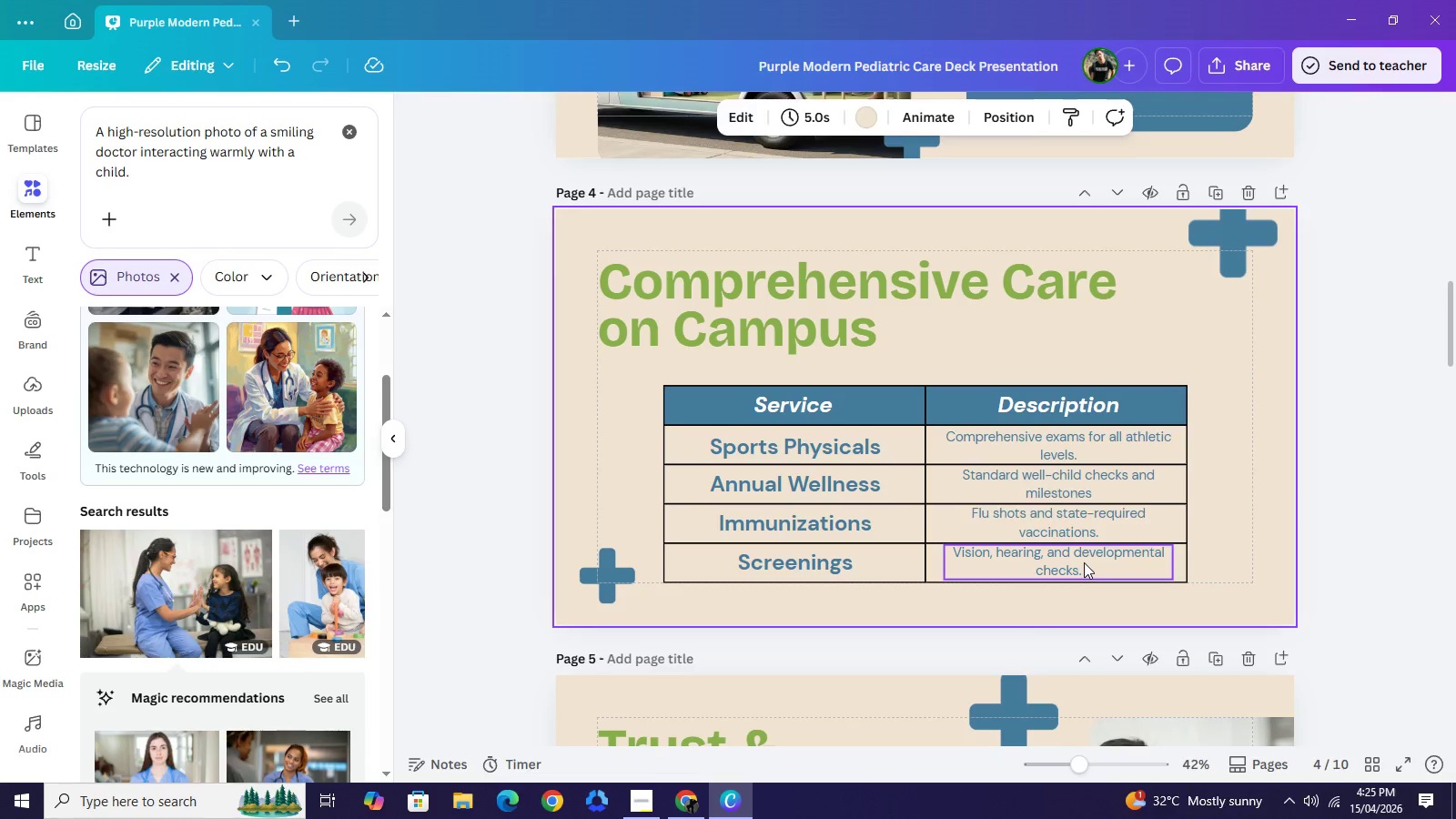 
left_click([1084, 562])
 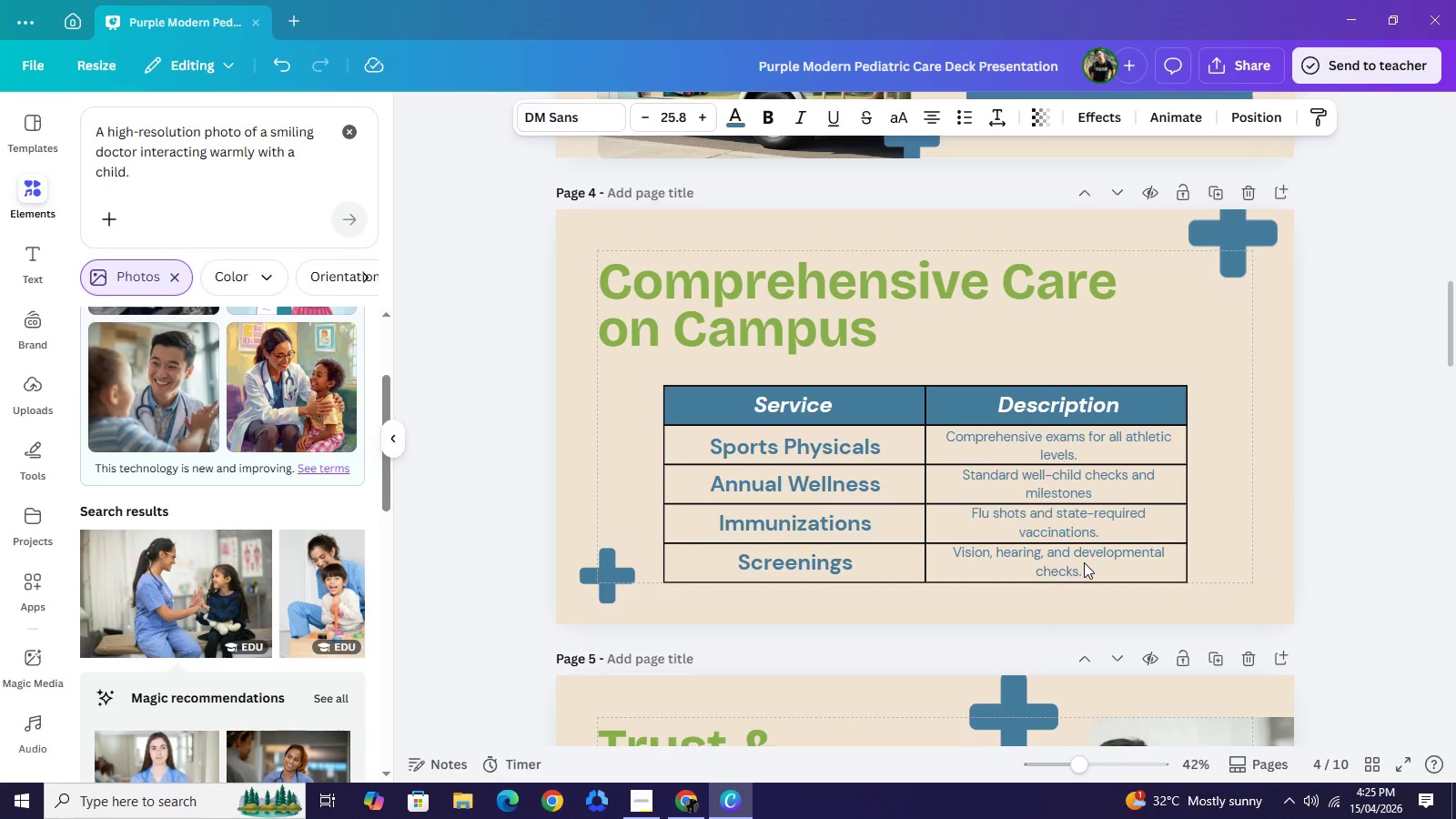 
key(ArrowDown)
 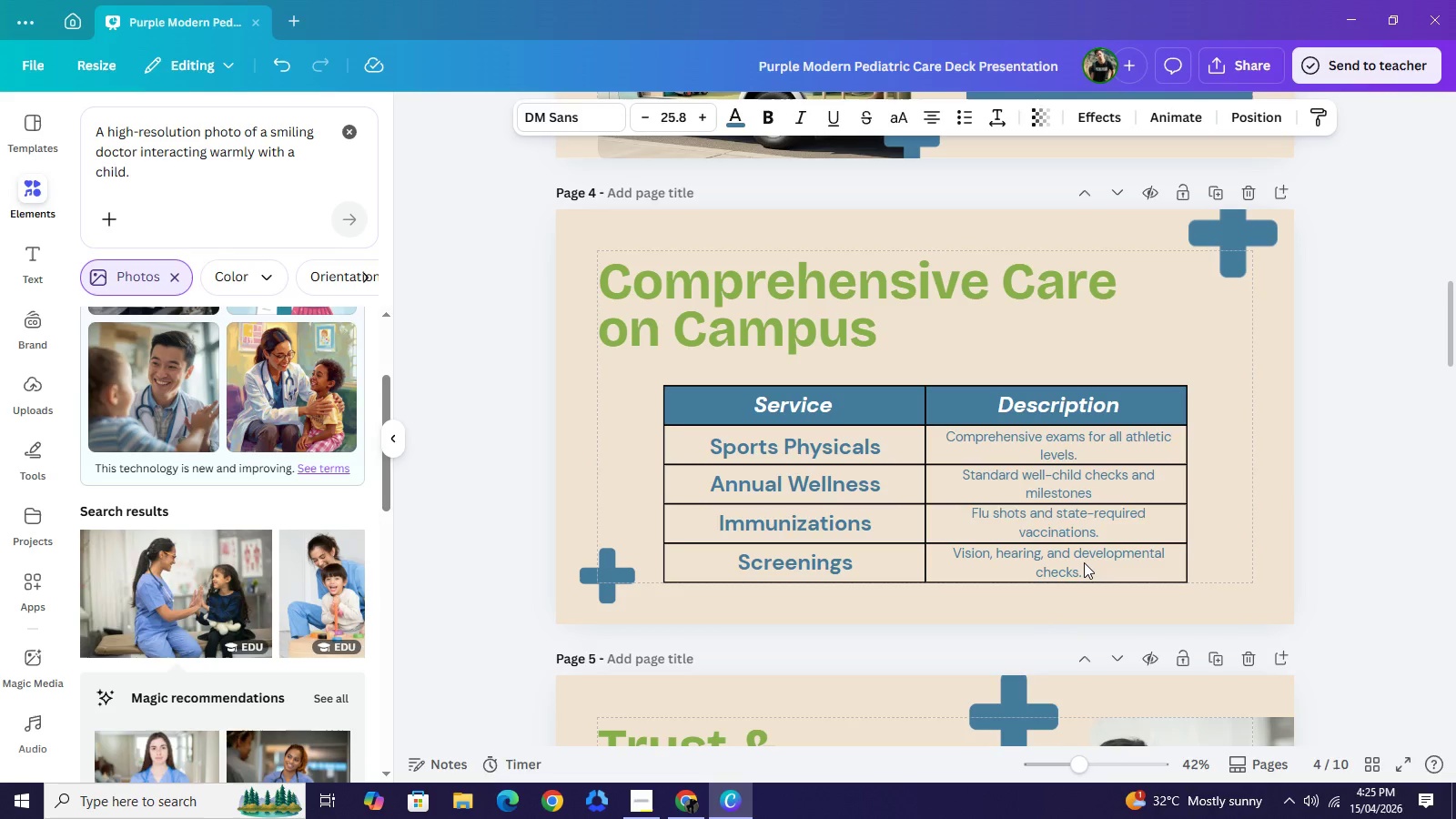 
key(ArrowDown)
 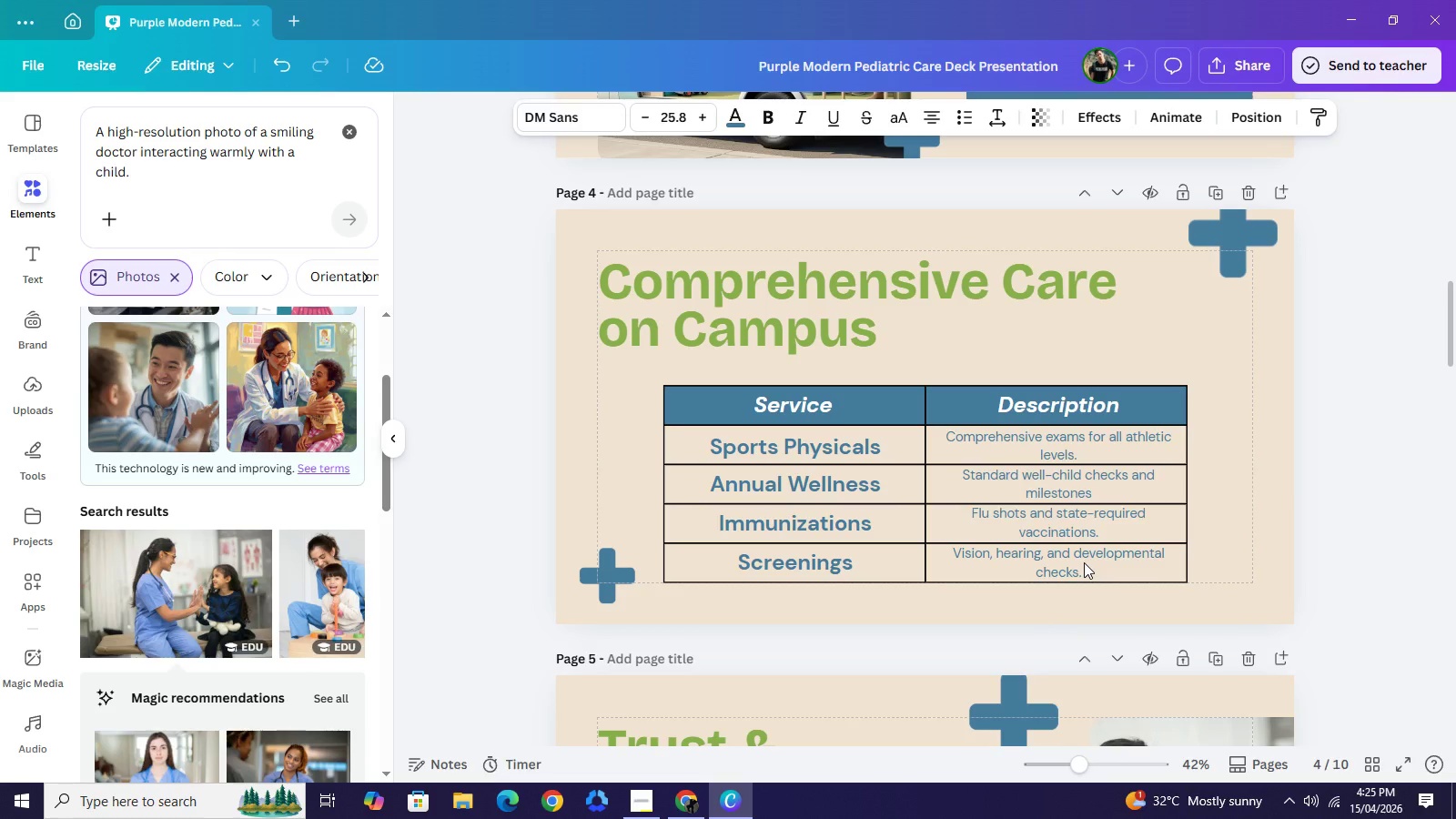 
key(ArrowDown)
 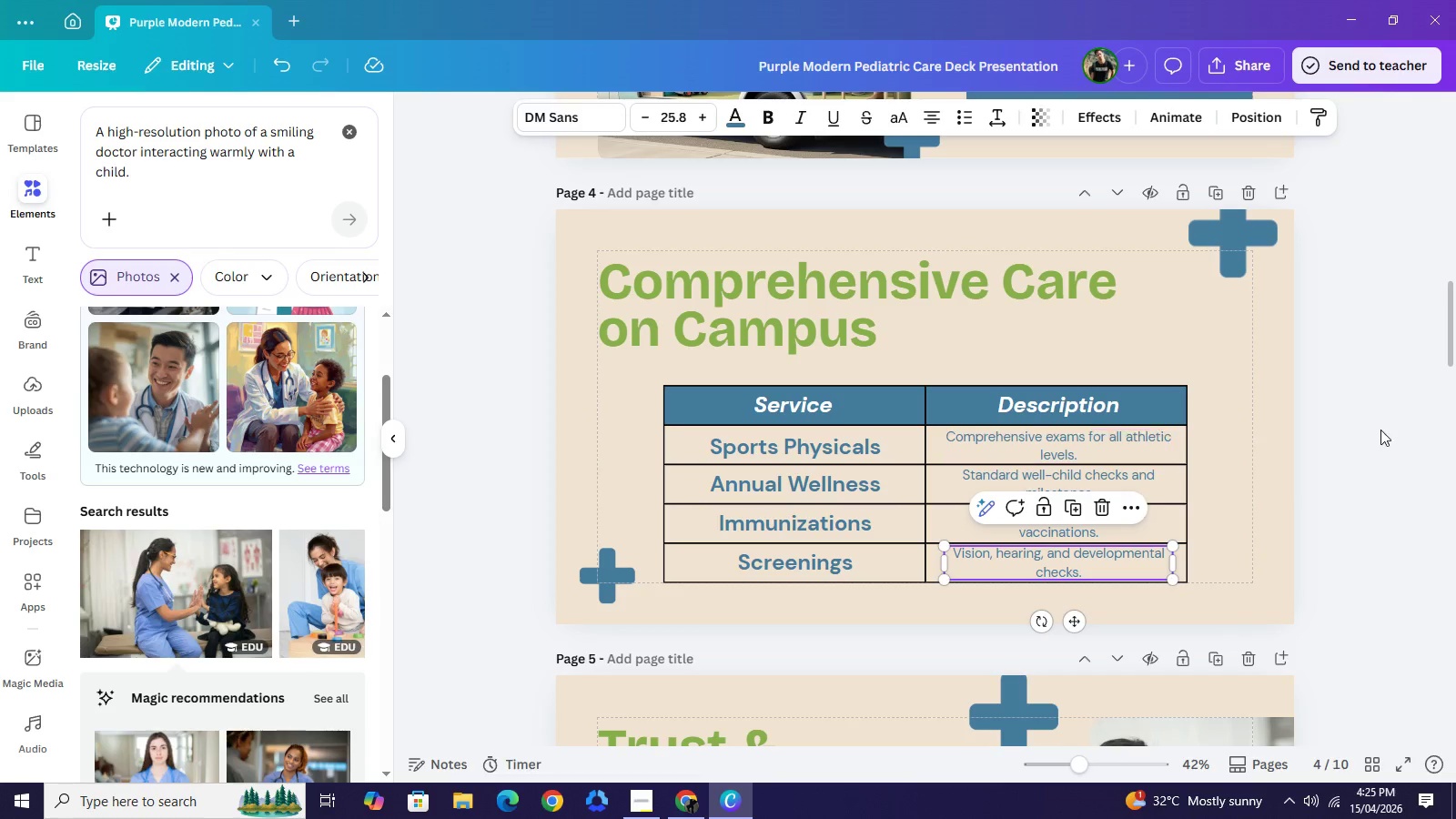 
left_click([1380, 430])
 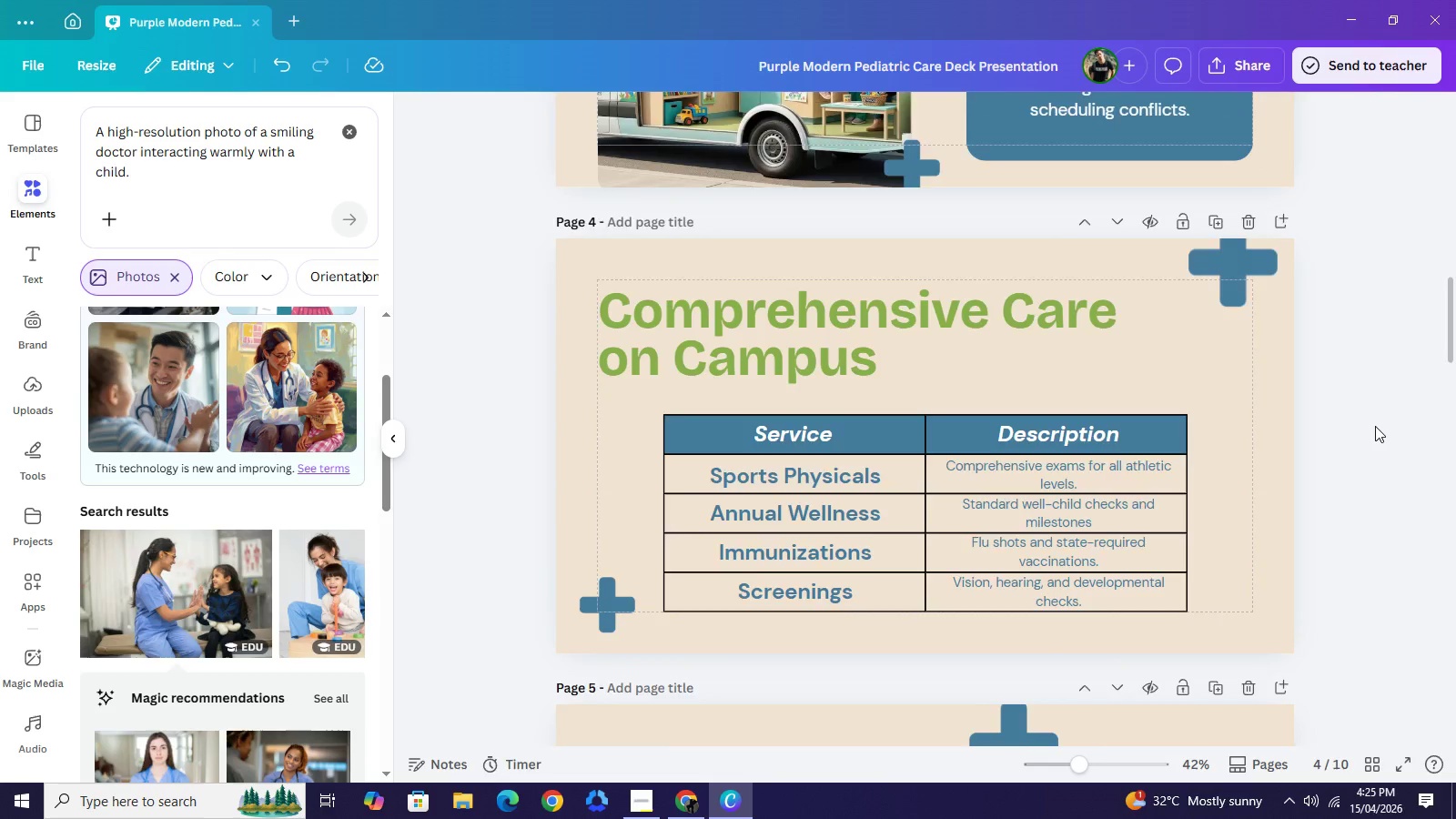 
scroll: coordinate [1182, 440], scroll_direction: up, amount: 7.0
 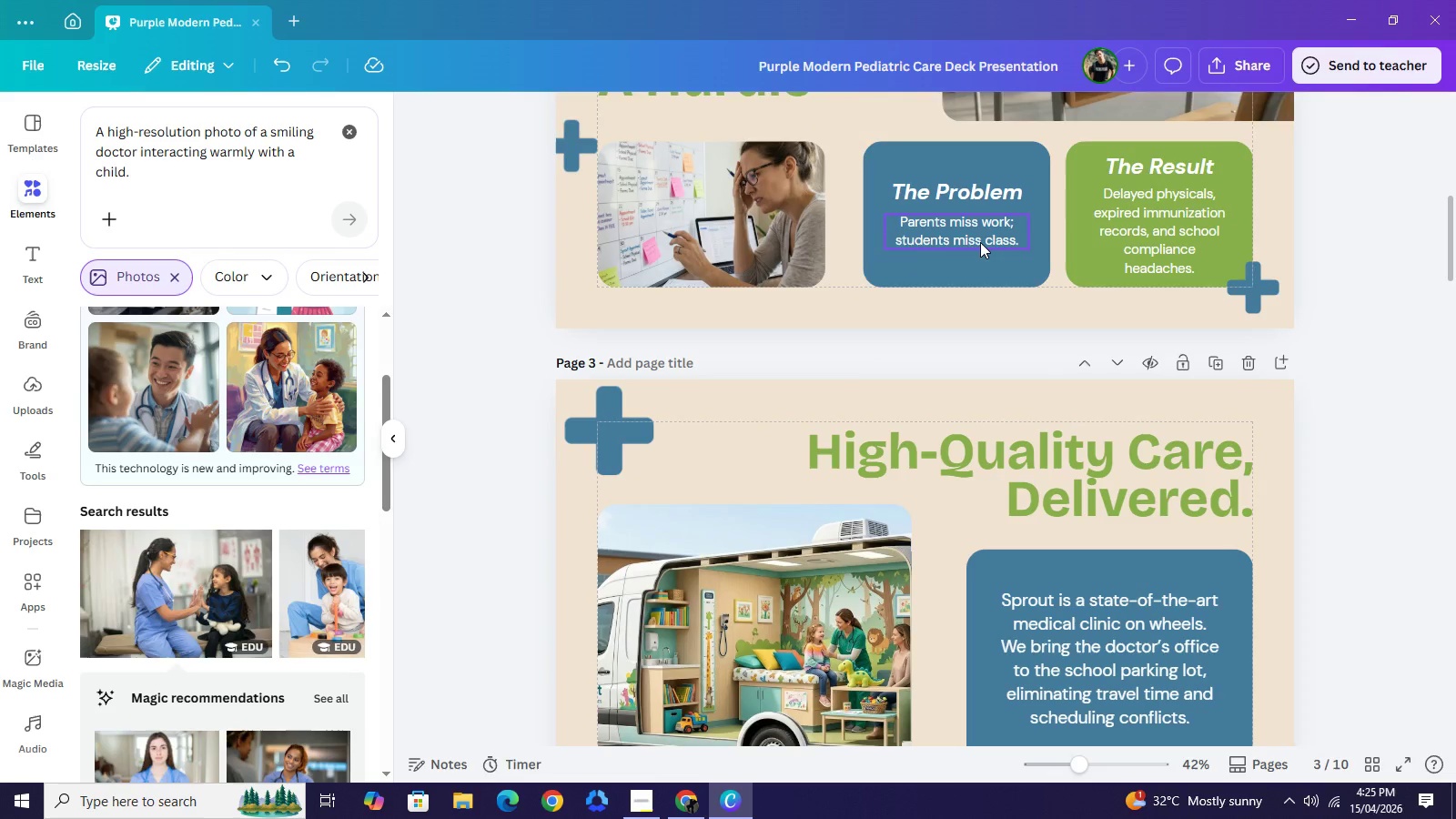 
left_click([980, 242])
 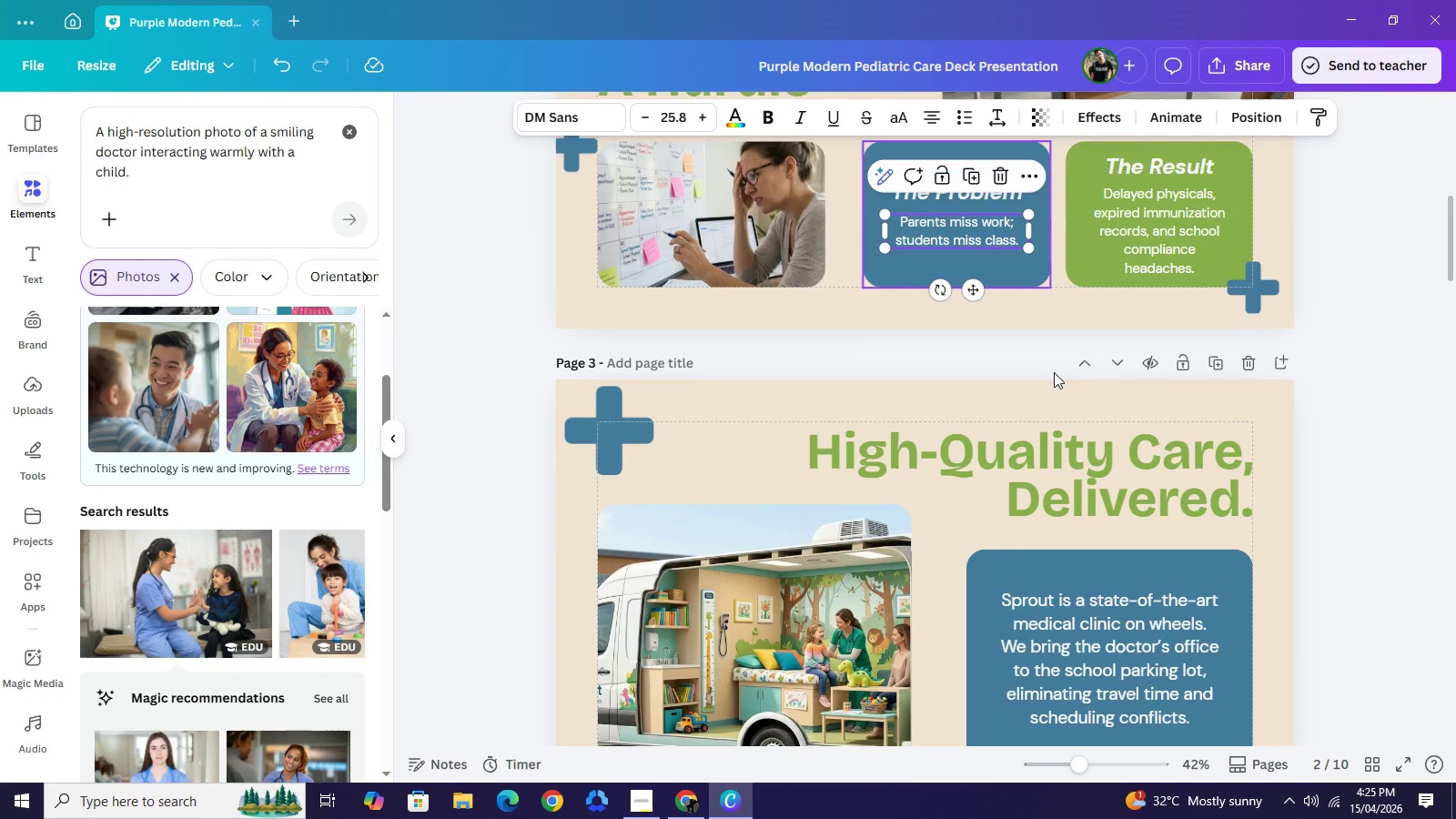 
scroll: coordinate [1054, 372], scroll_direction: down, amount: 5.0
 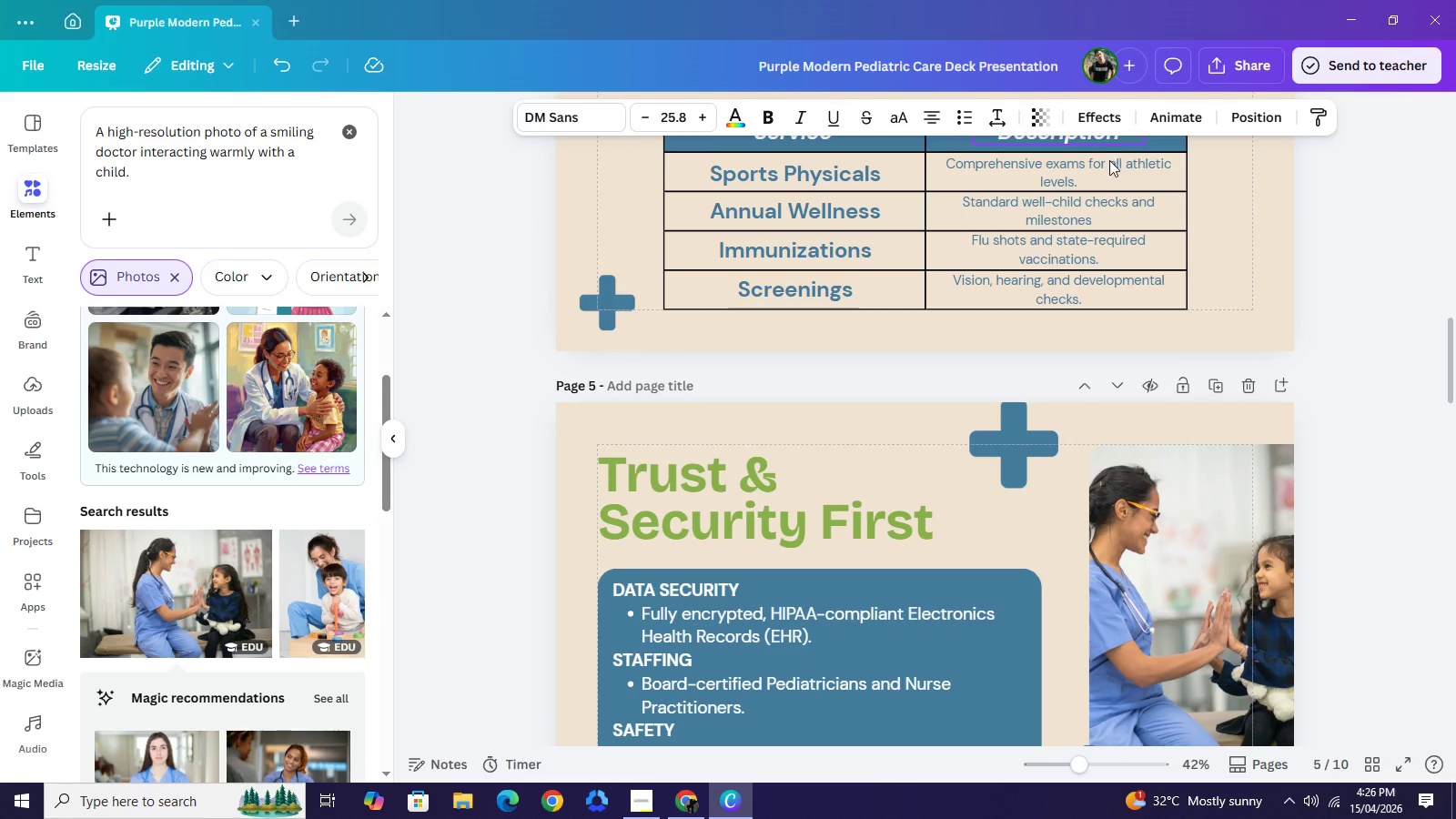 
double_click([1109, 160])
 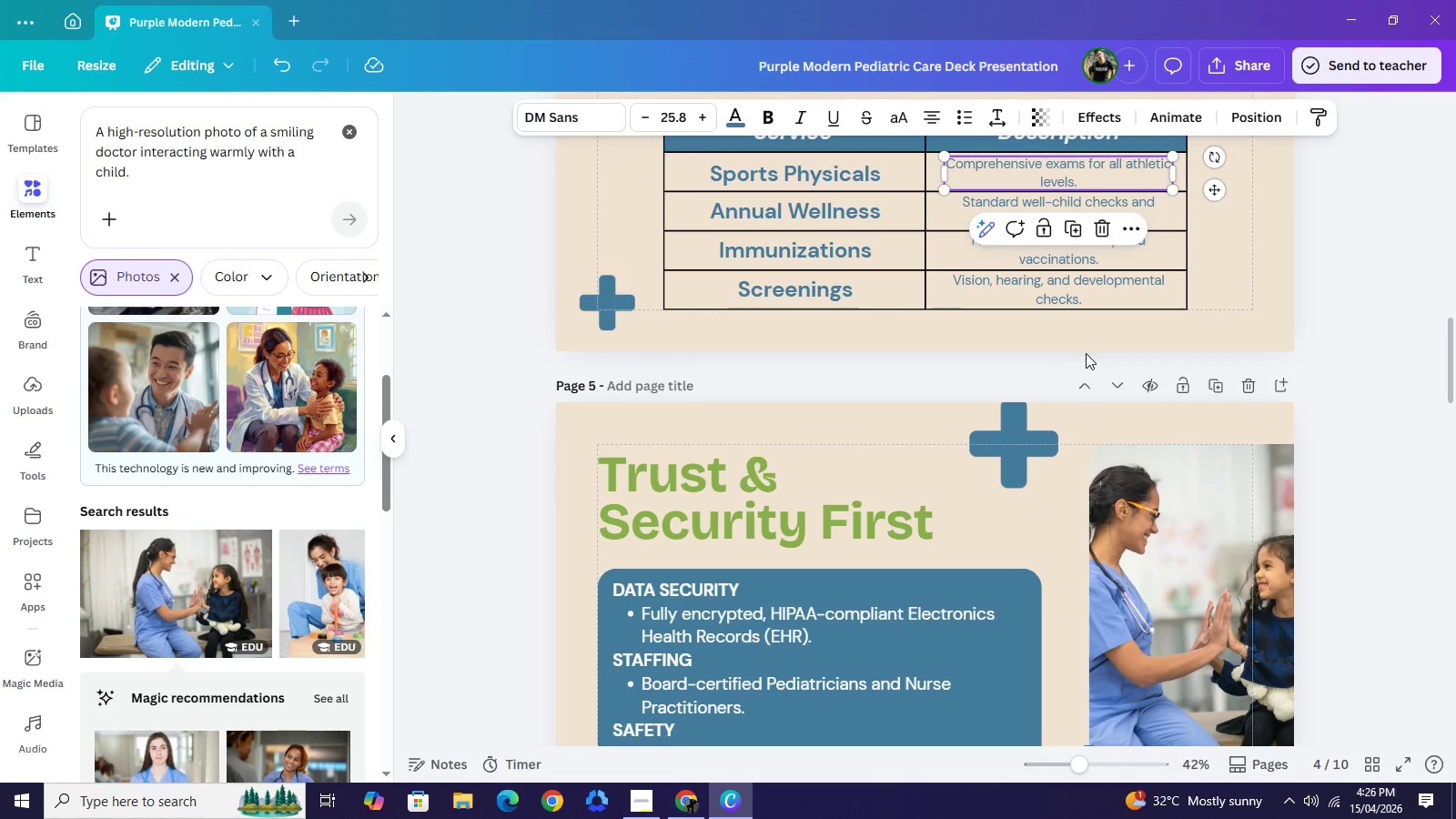 
key(Control+C)
 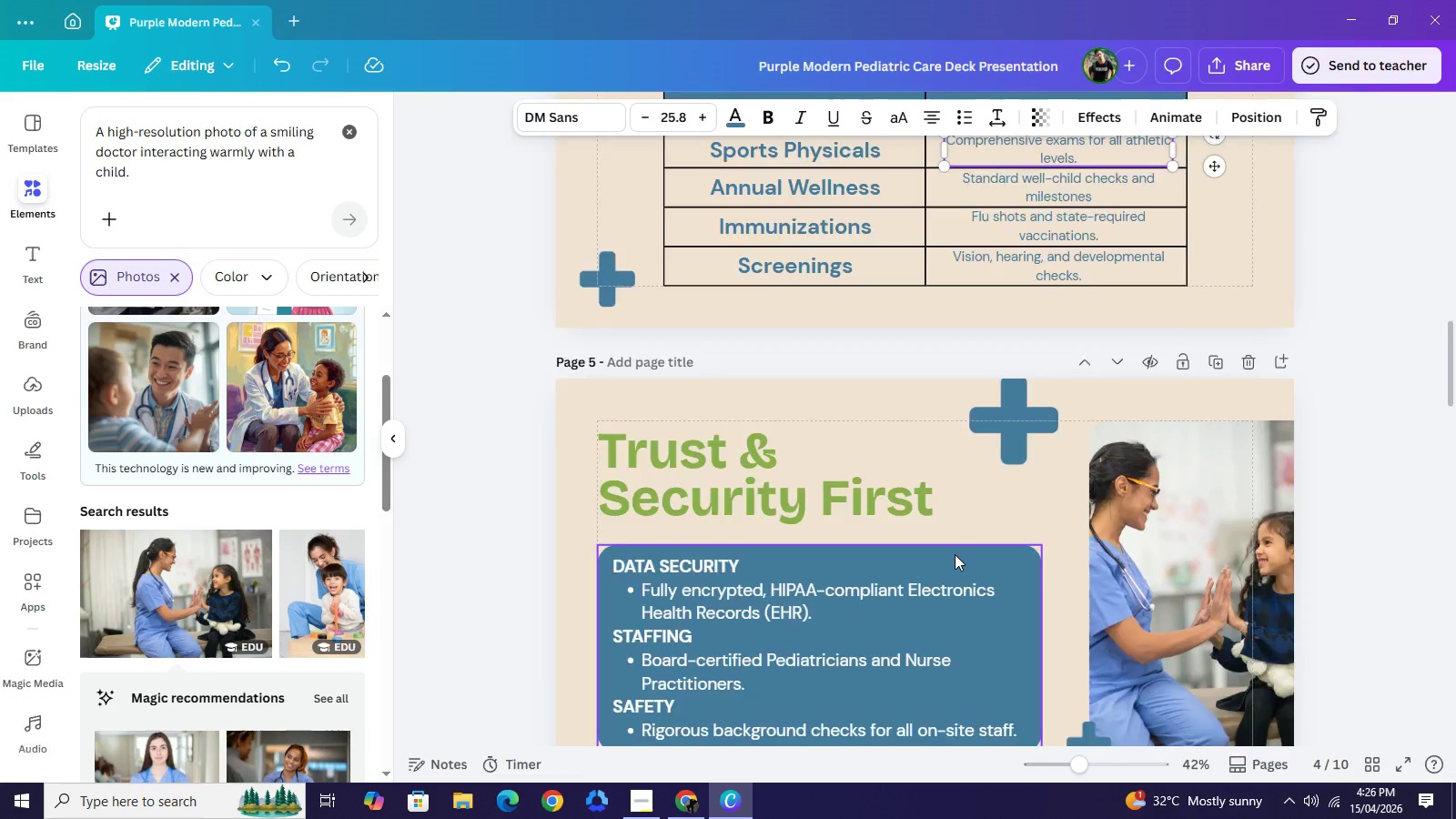 
scroll: coordinate [954, 552], scroll_direction: down, amount: 5.0
 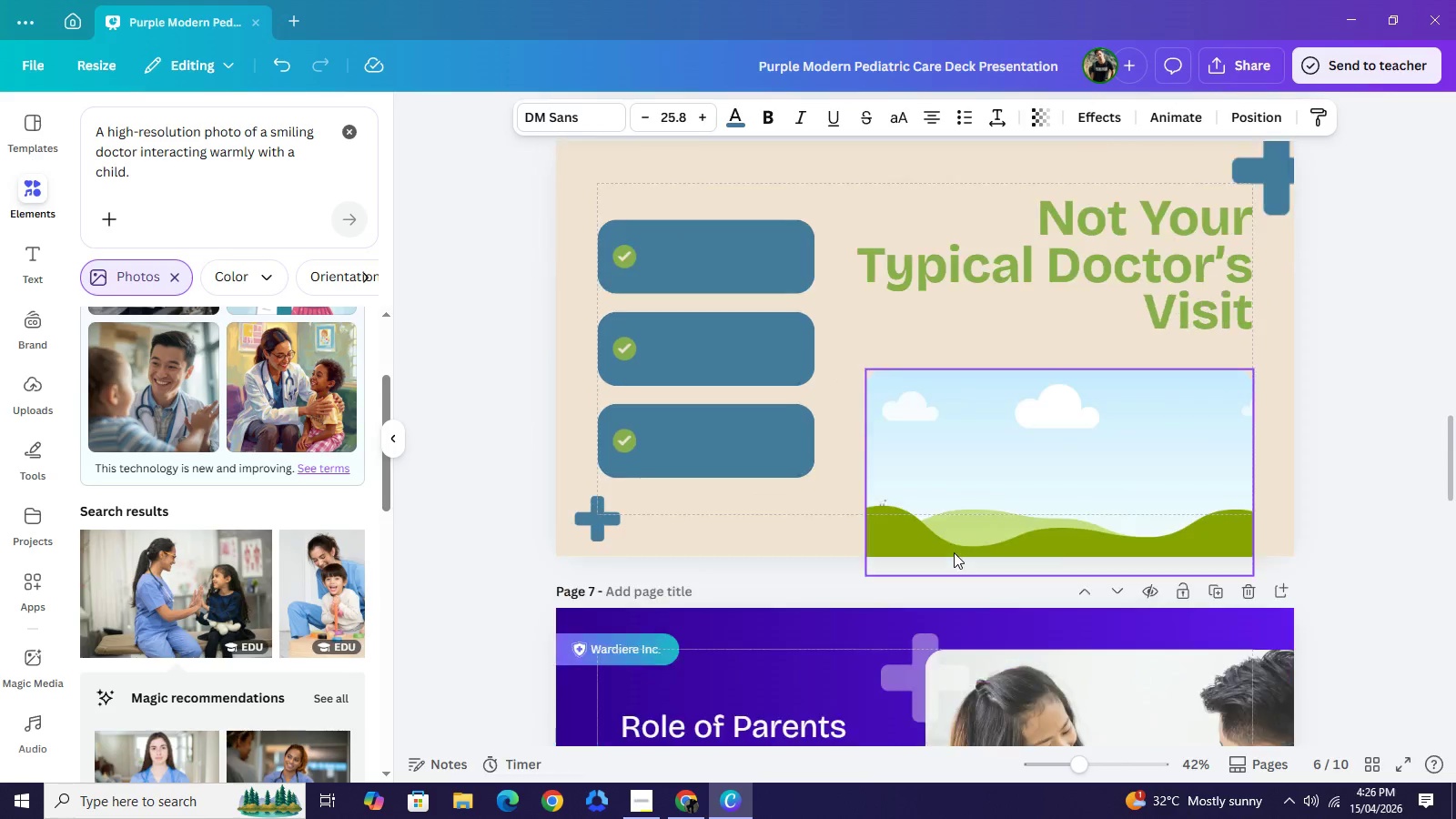 
key(Control+V)
 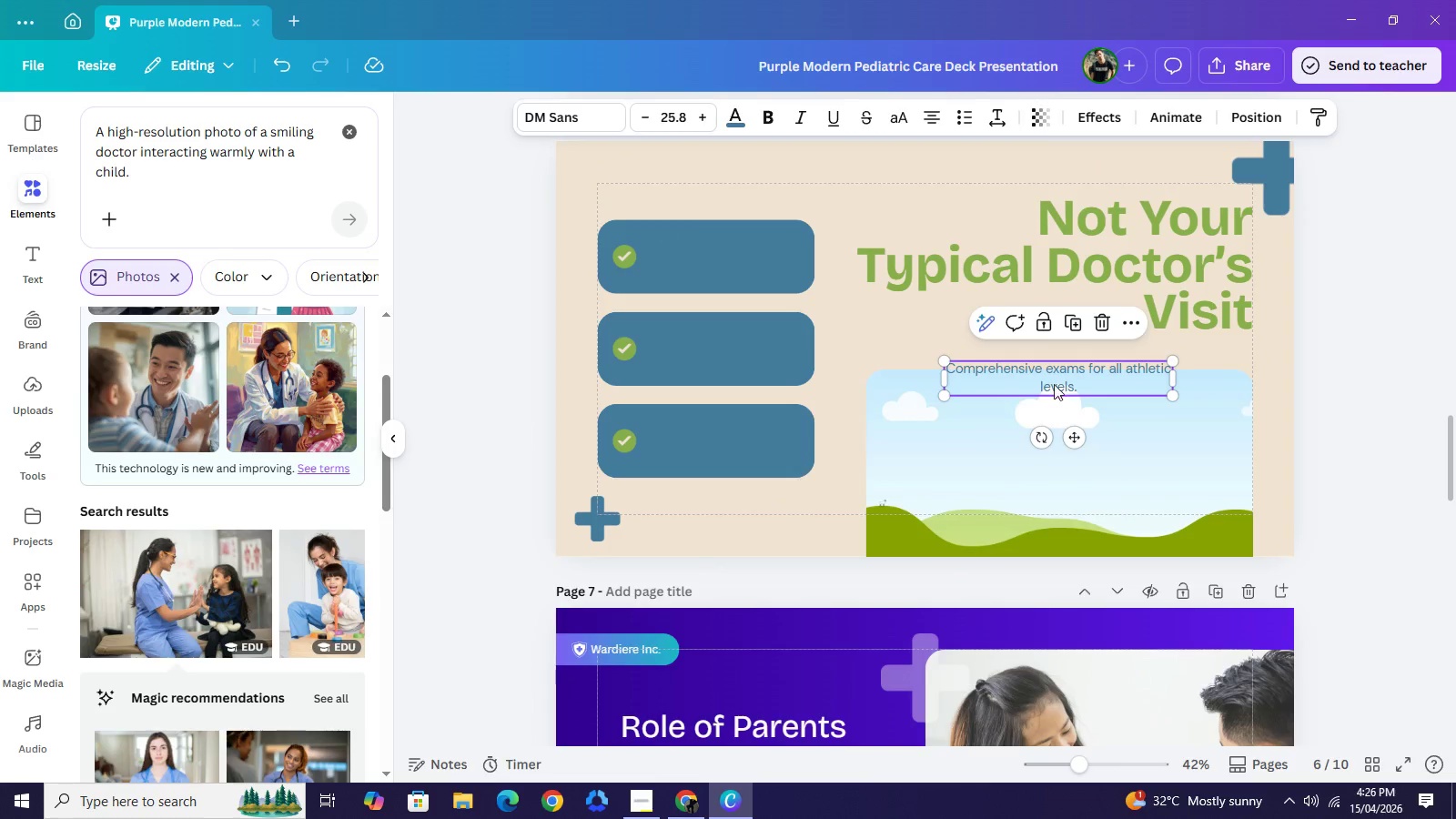 
left_click_drag(start_coordinate=[1066, 391], to_coordinate=[759, 266])
 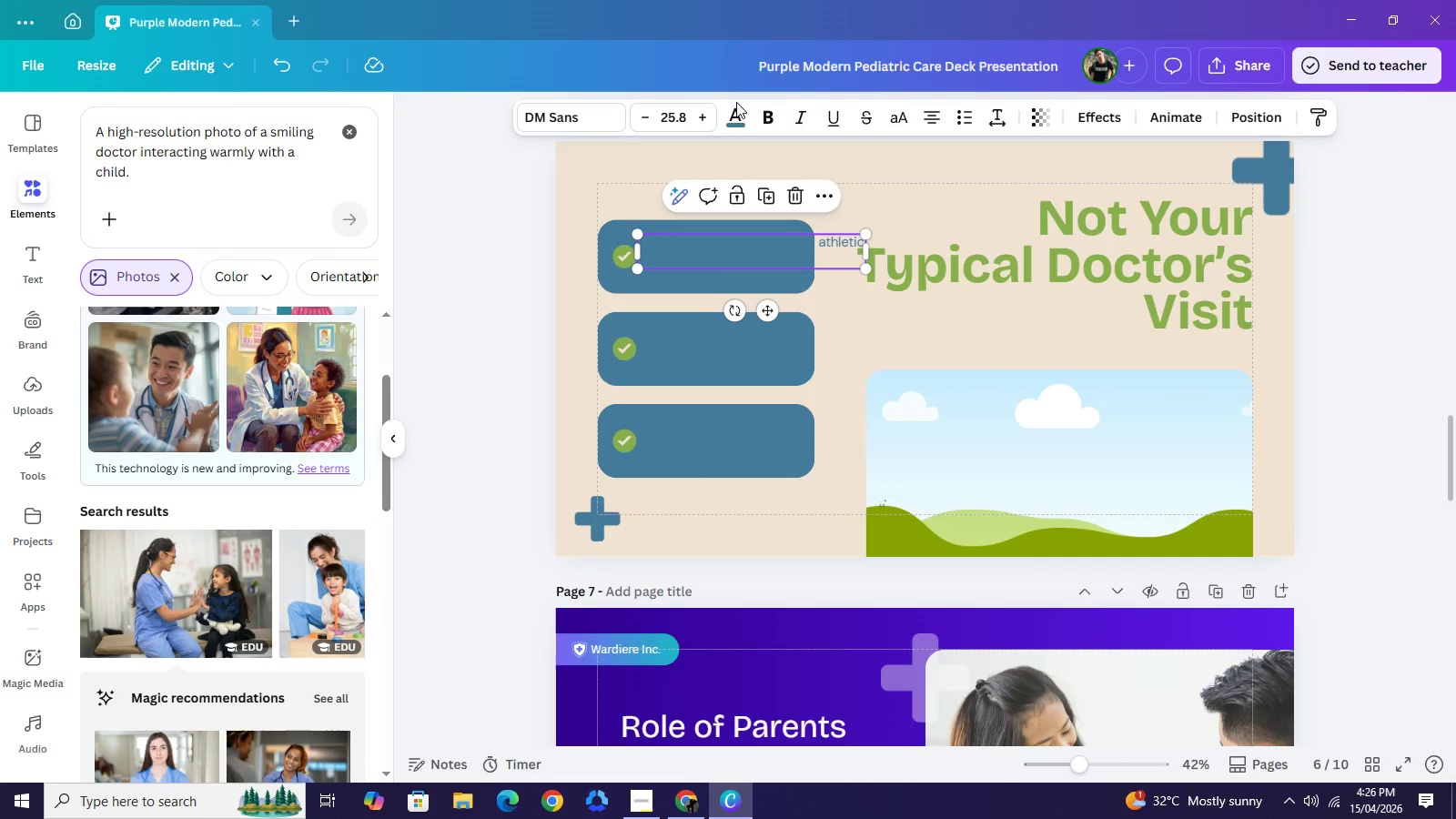 
left_click([736, 102])
 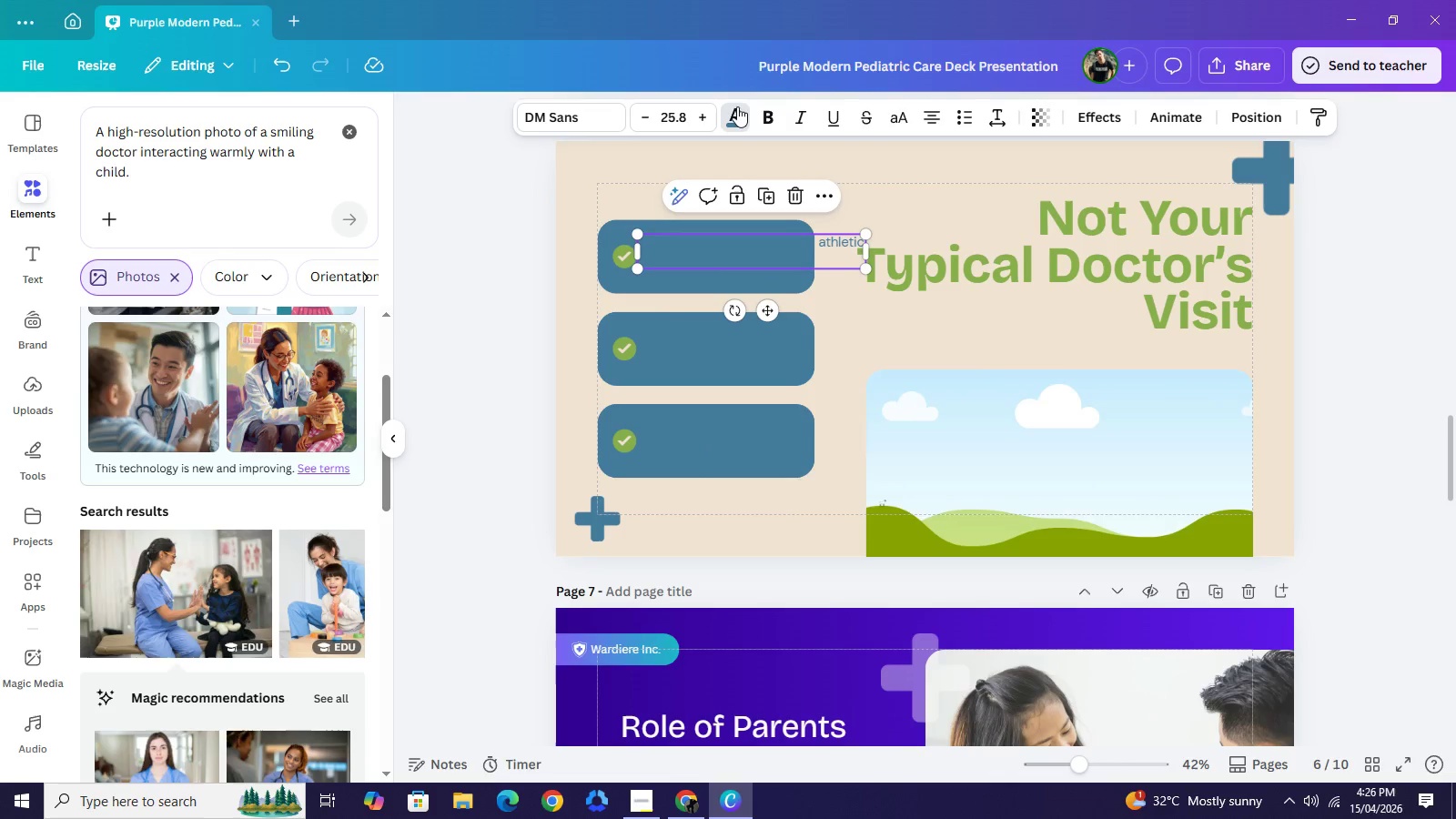 
left_click([737, 106])
 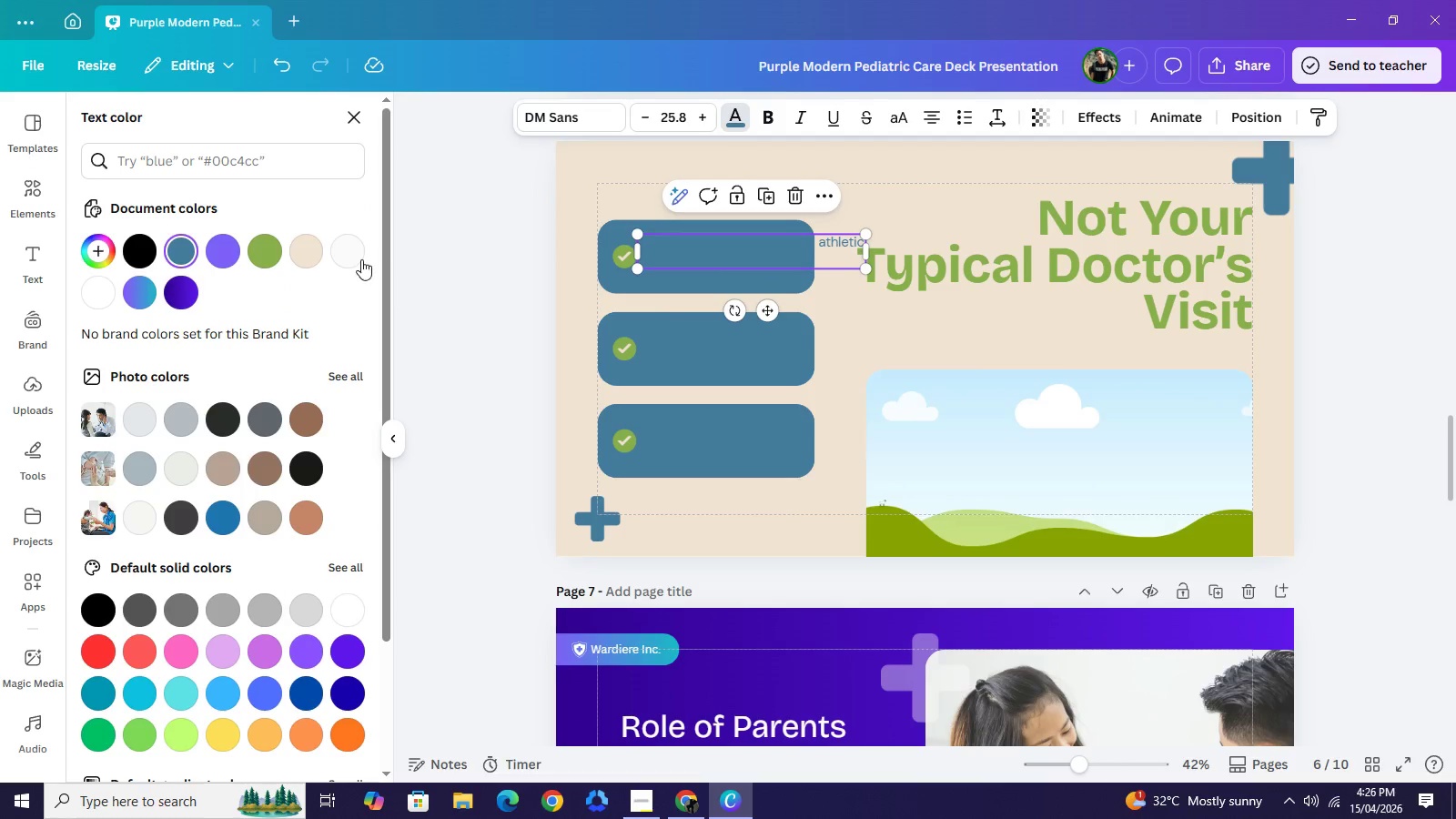 
left_click([359, 258])
 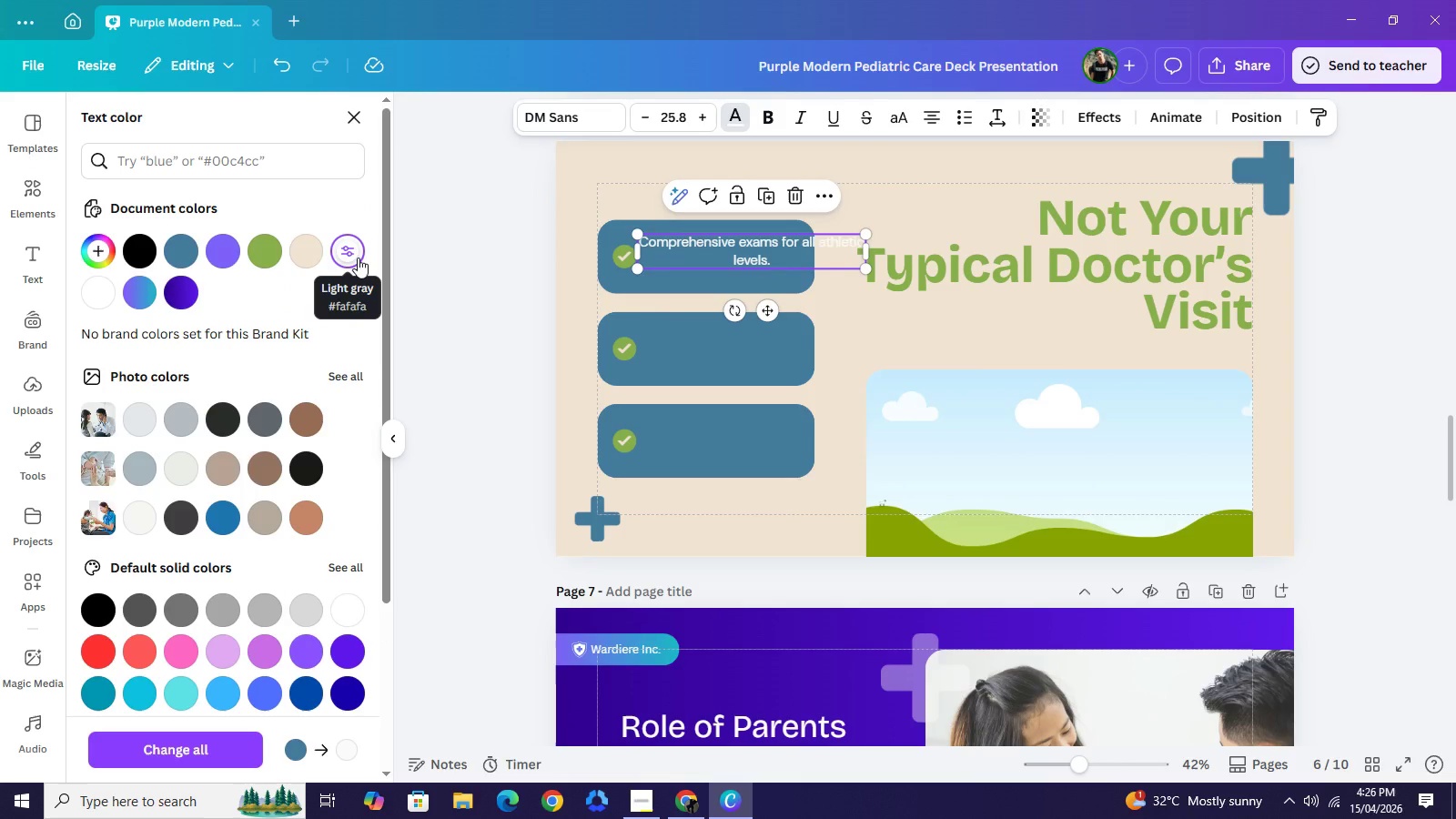 
key(V)
 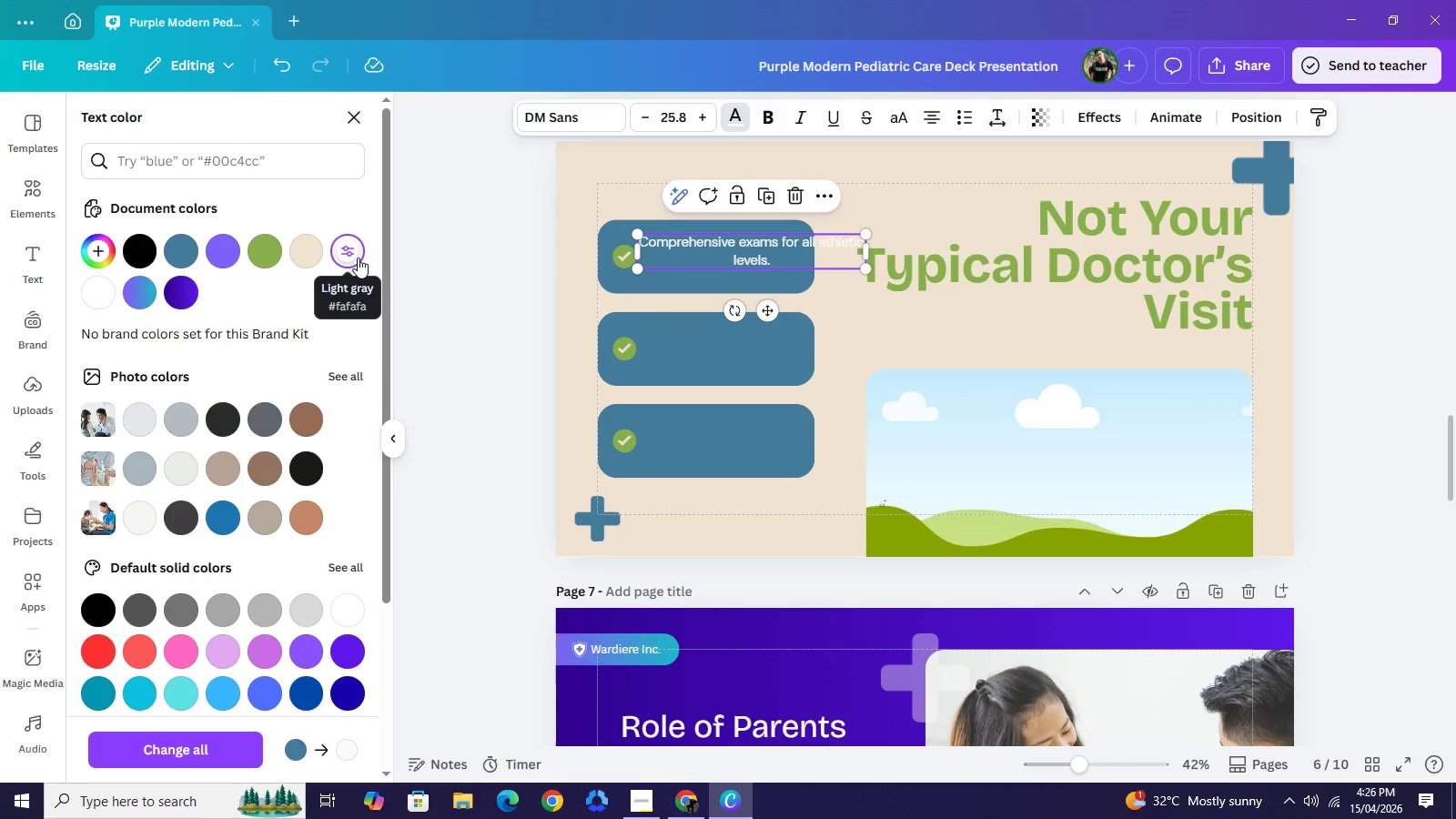 
key(Control+ControlLeft)
 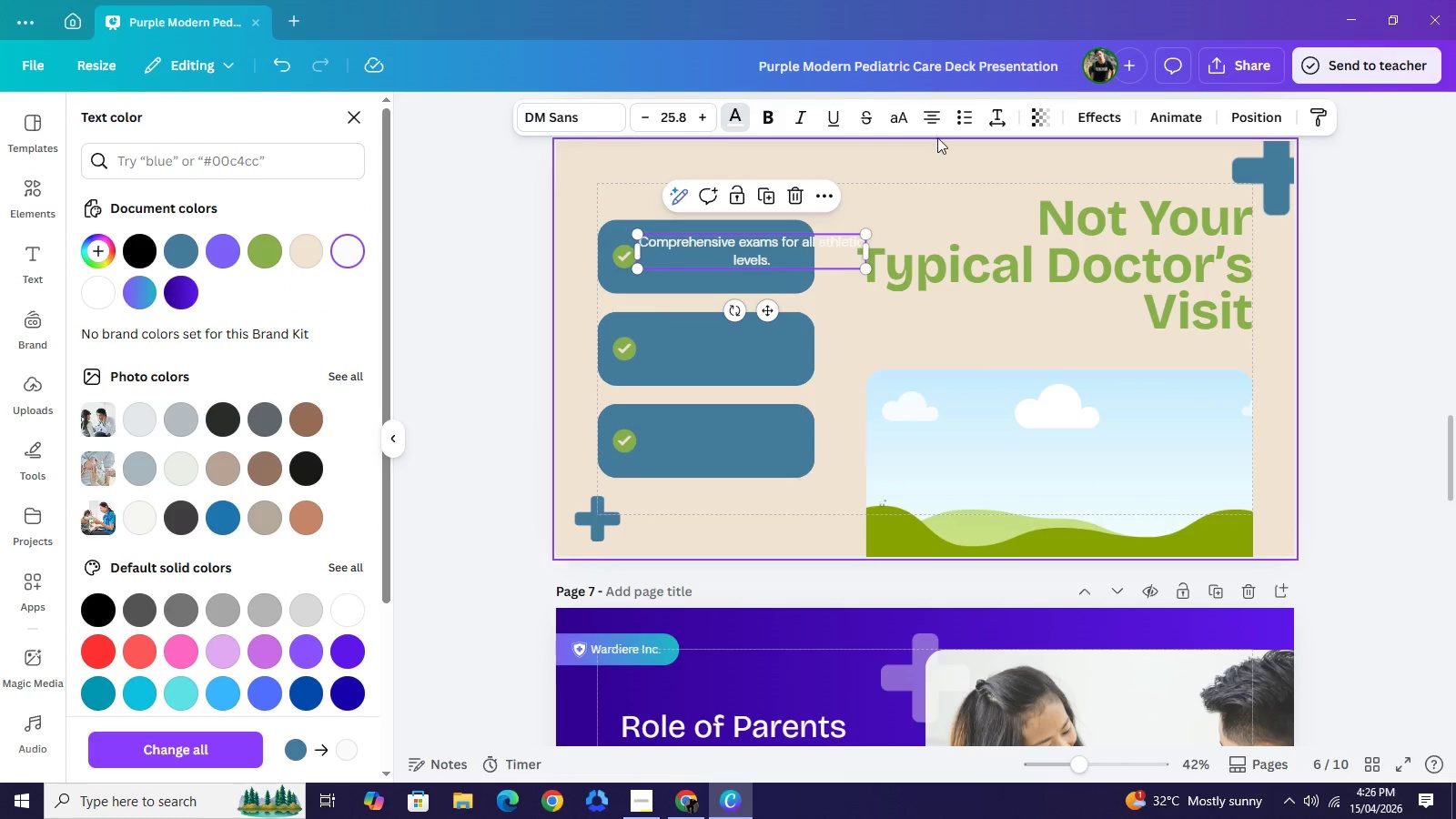 
left_click([932, 120])
 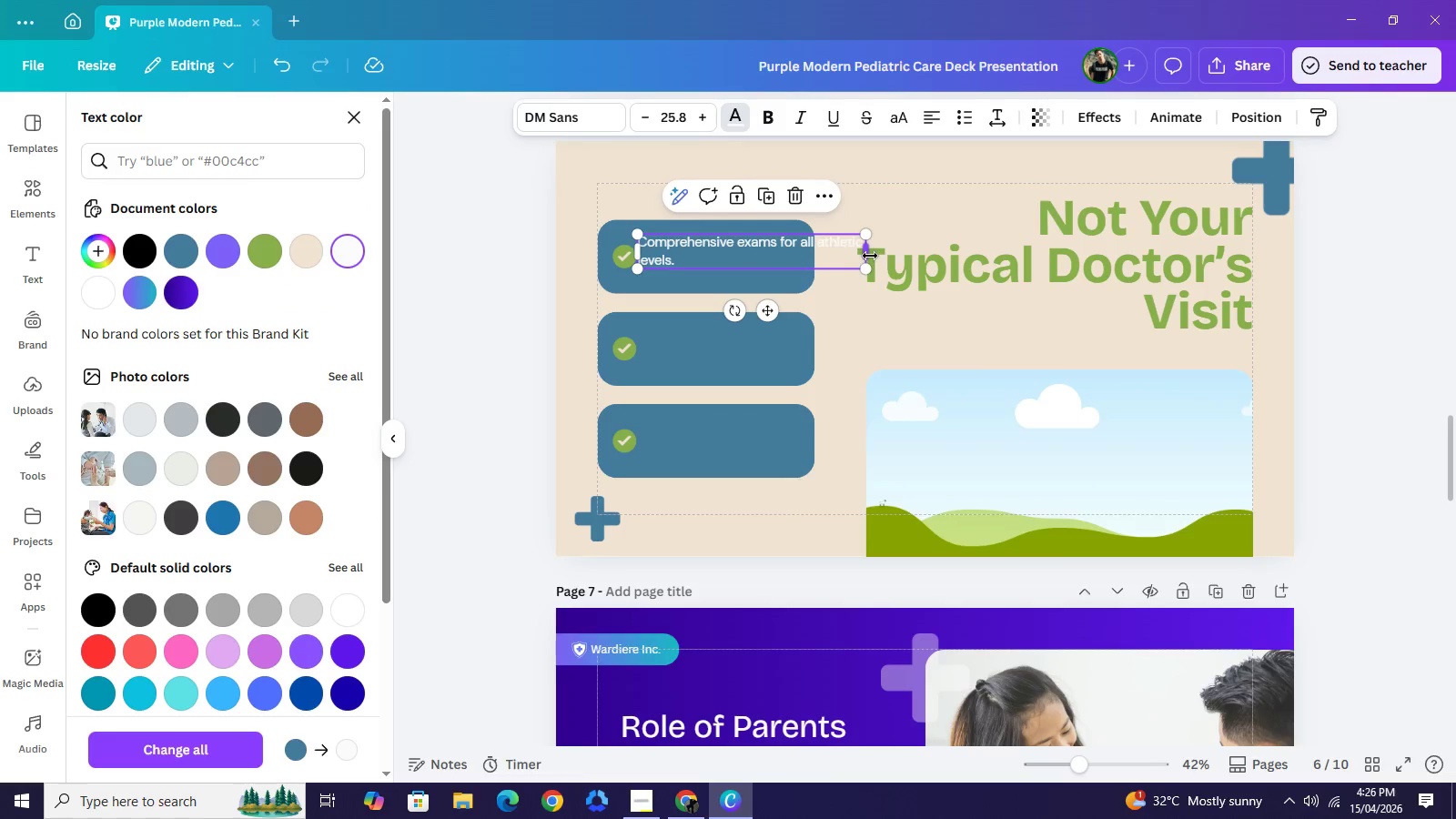 
left_click_drag(start_coordinate=[870, 256], to_coordinate=[792, 253])
 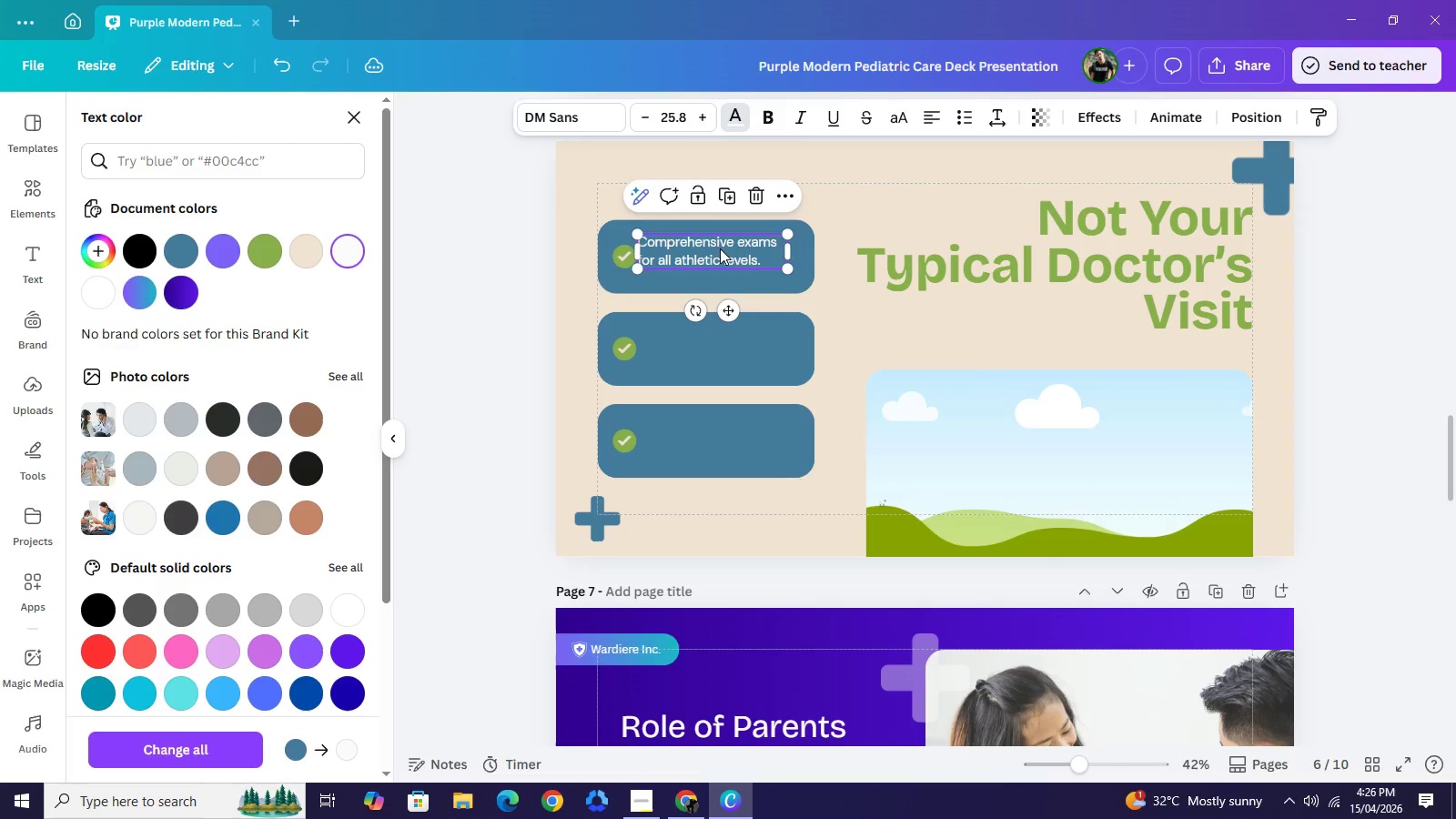 
left_click_drag(start_coordinate=[709, 248], to_coordinate=[717, 250])
 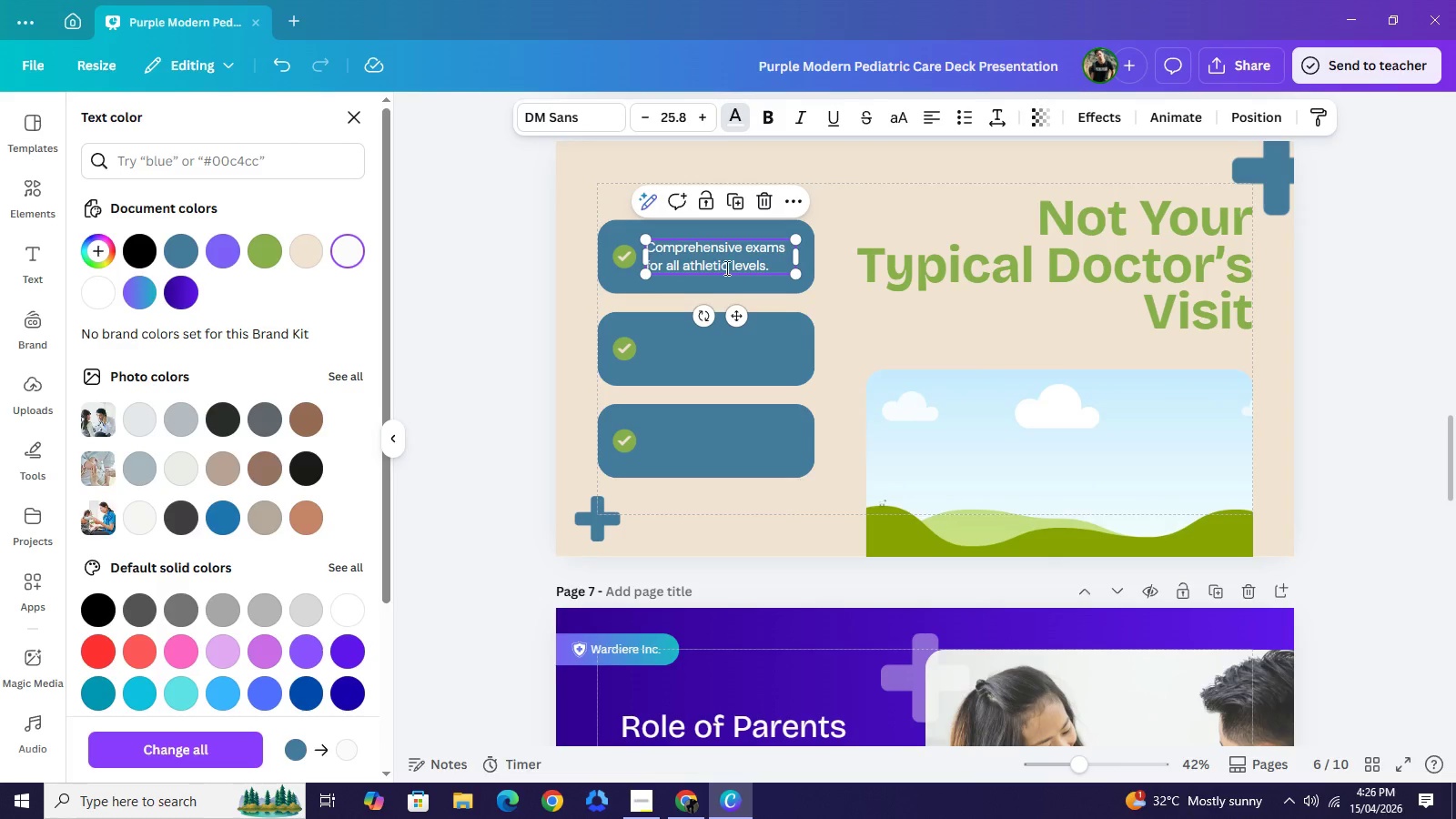 
double_click([725, 268])
 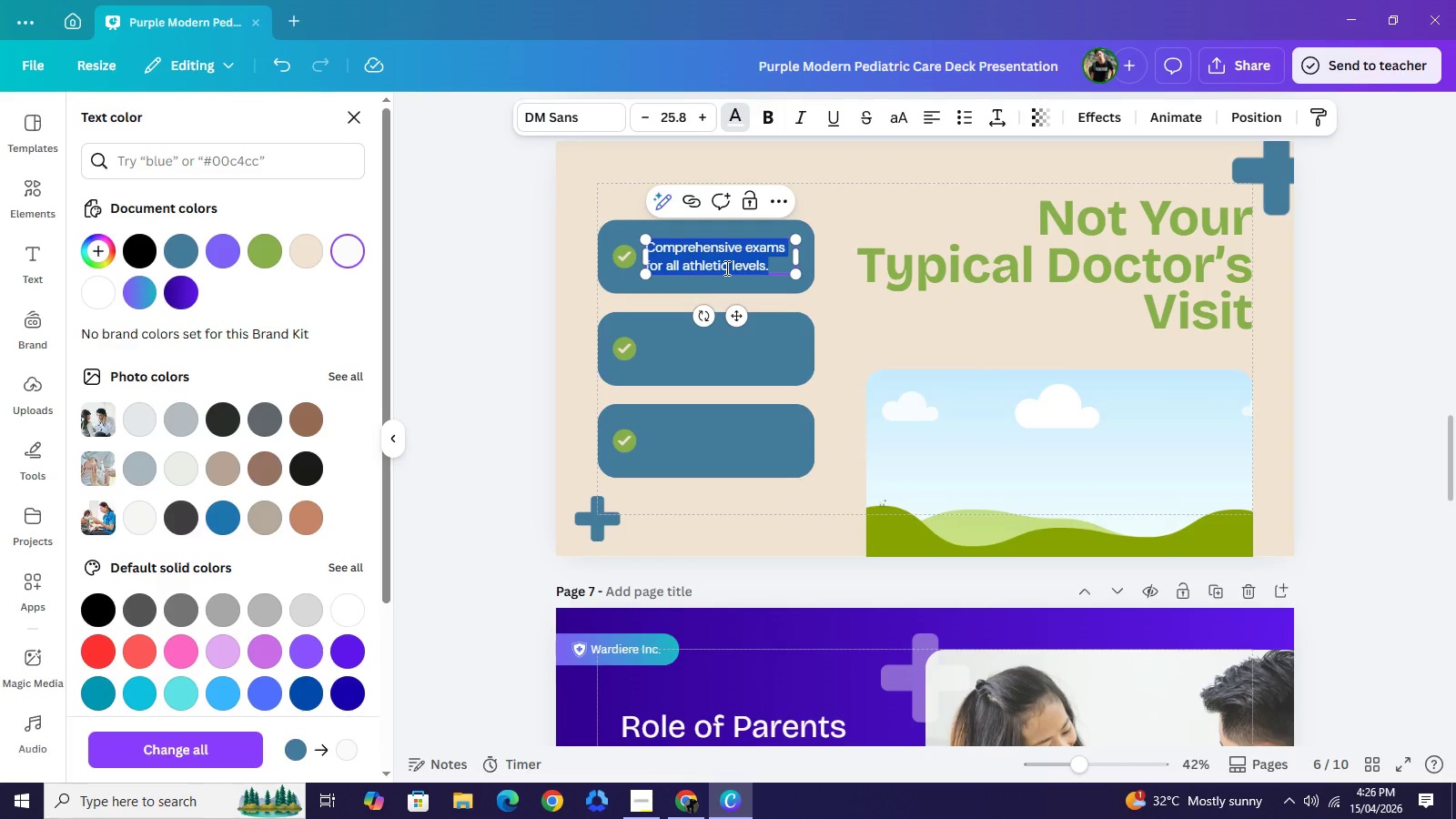 
type(Sensory-friendly exam rooms.)
 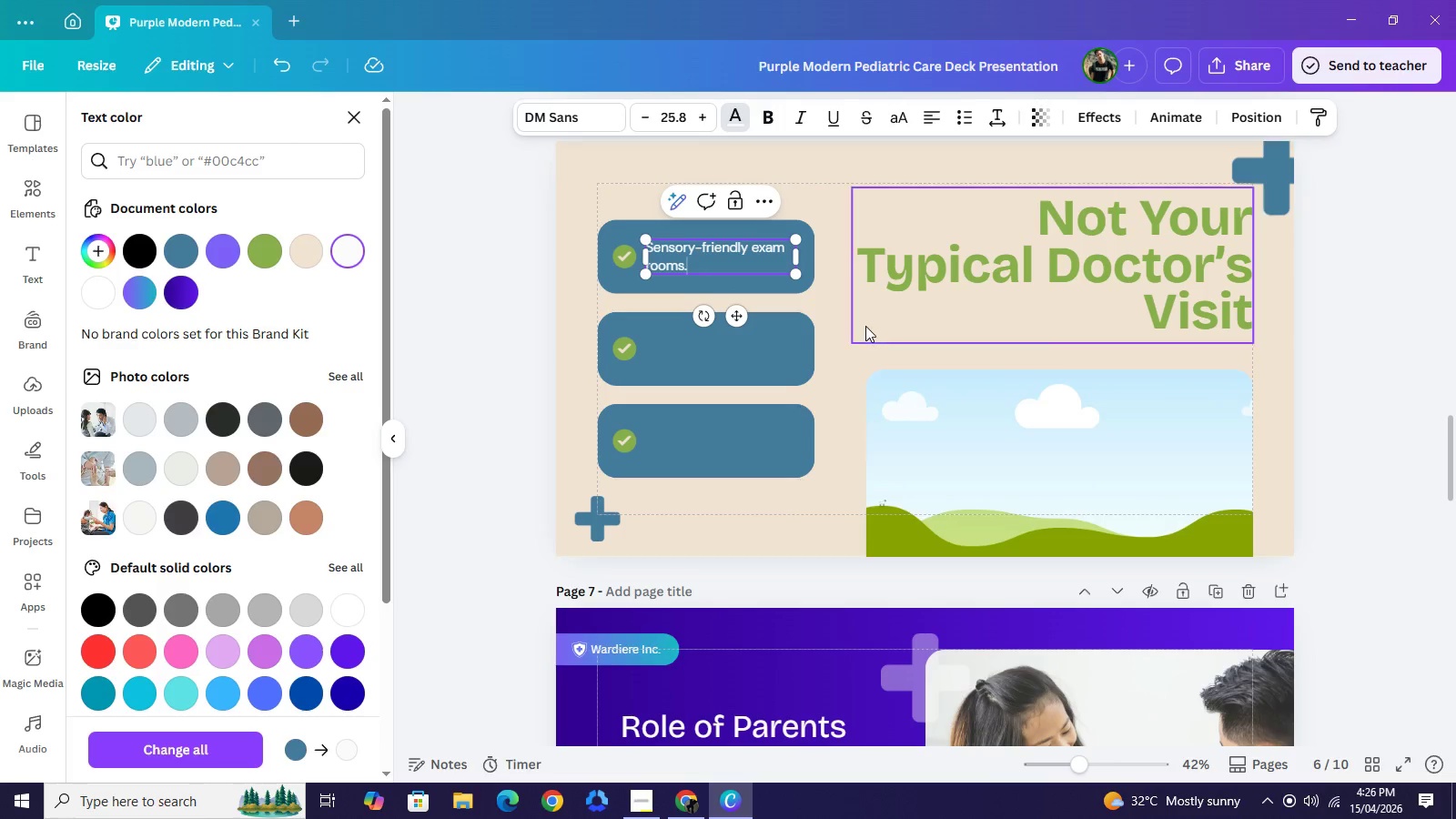 
left_click([865, 326])
 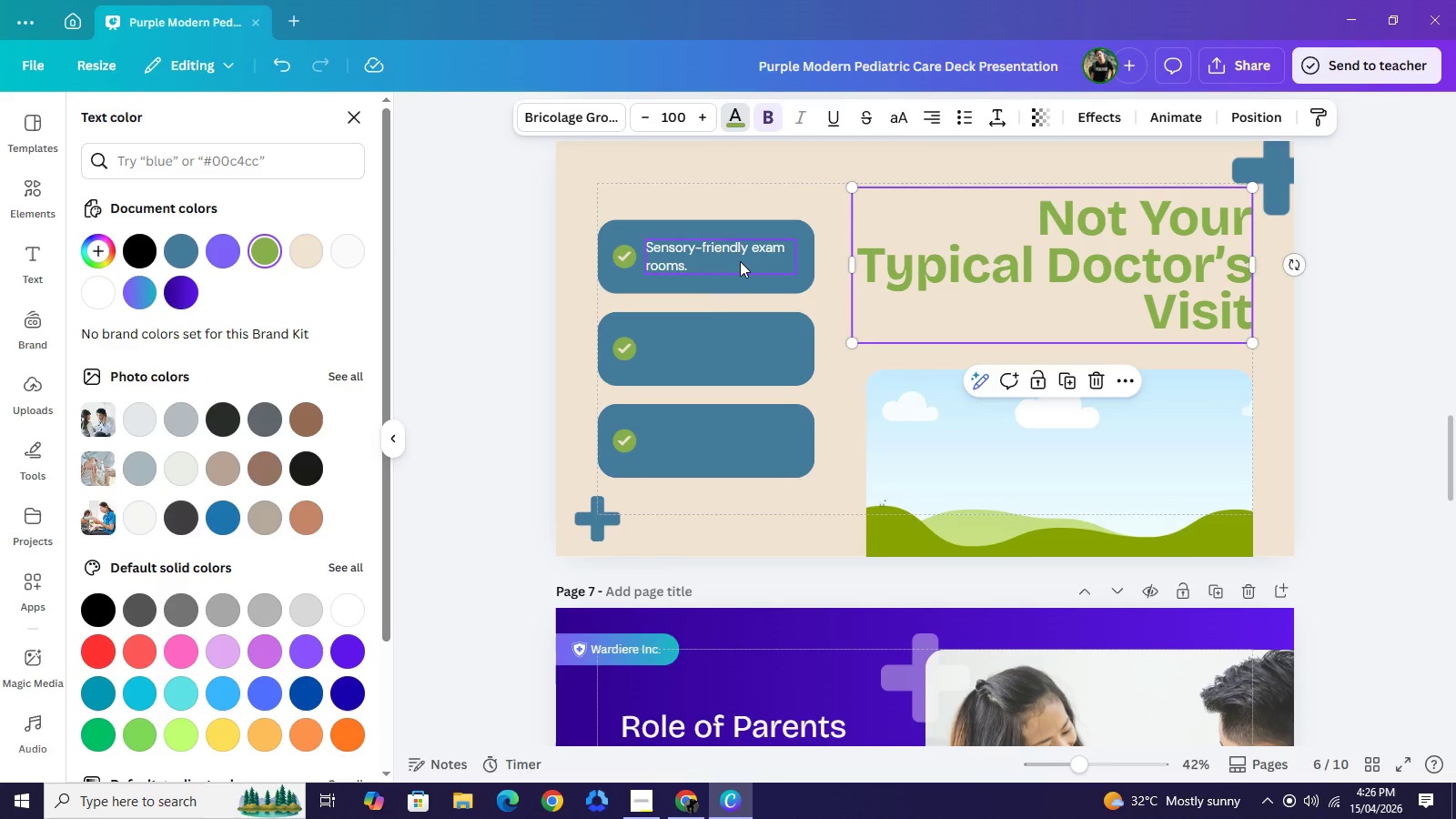 
left_click([740, 261])
 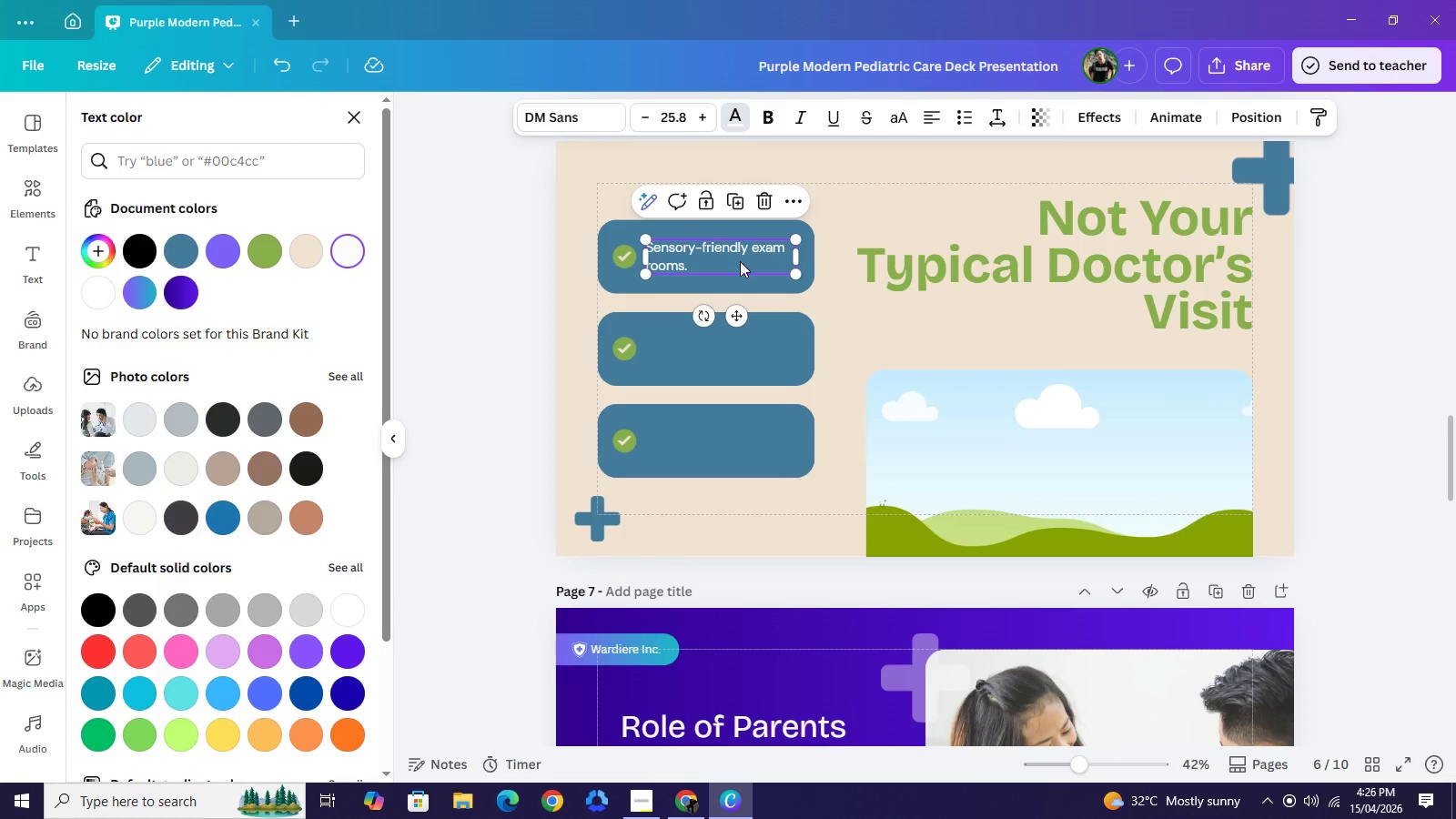 
key(Control+C)
 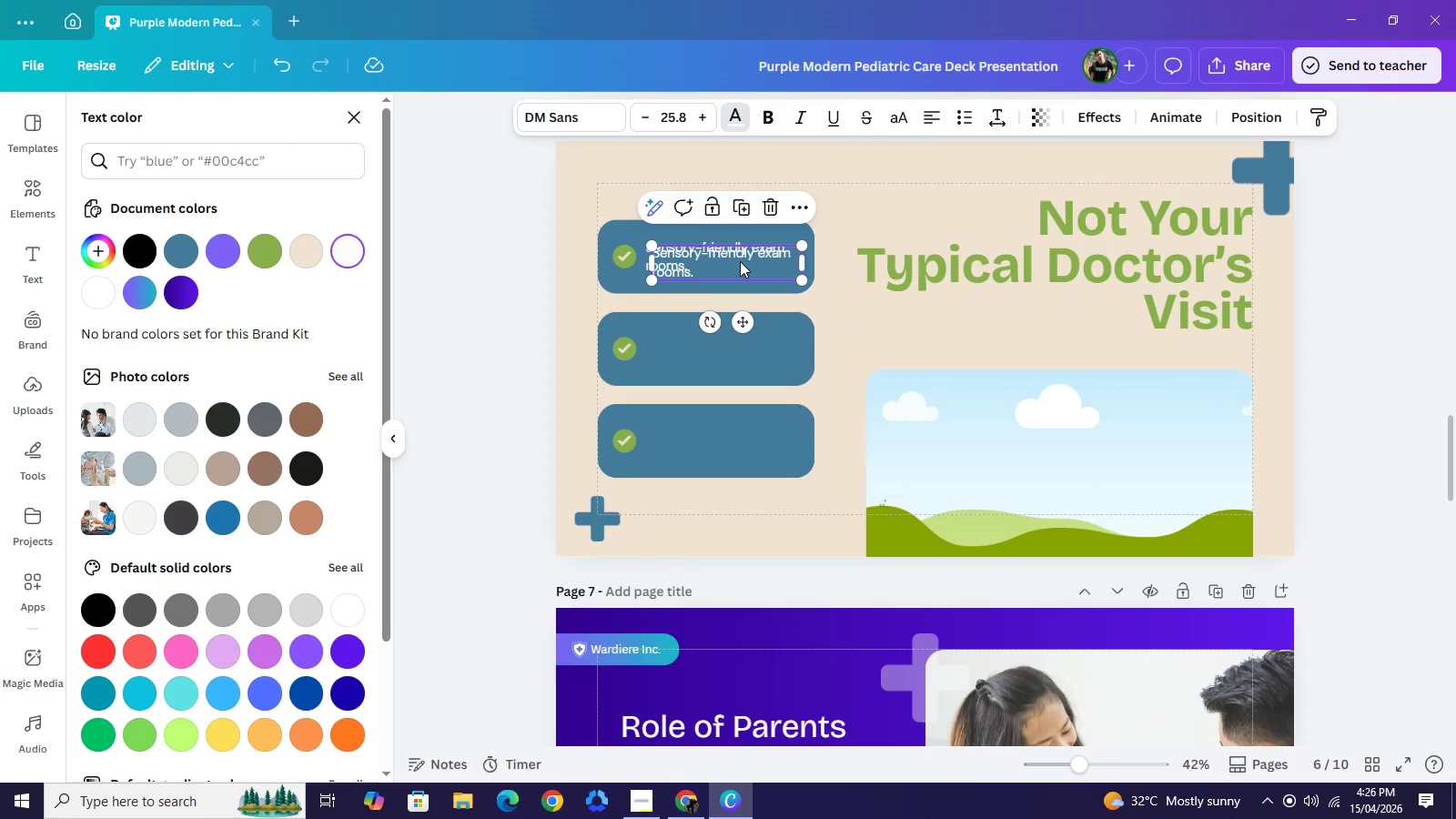 
key(Control+V)
 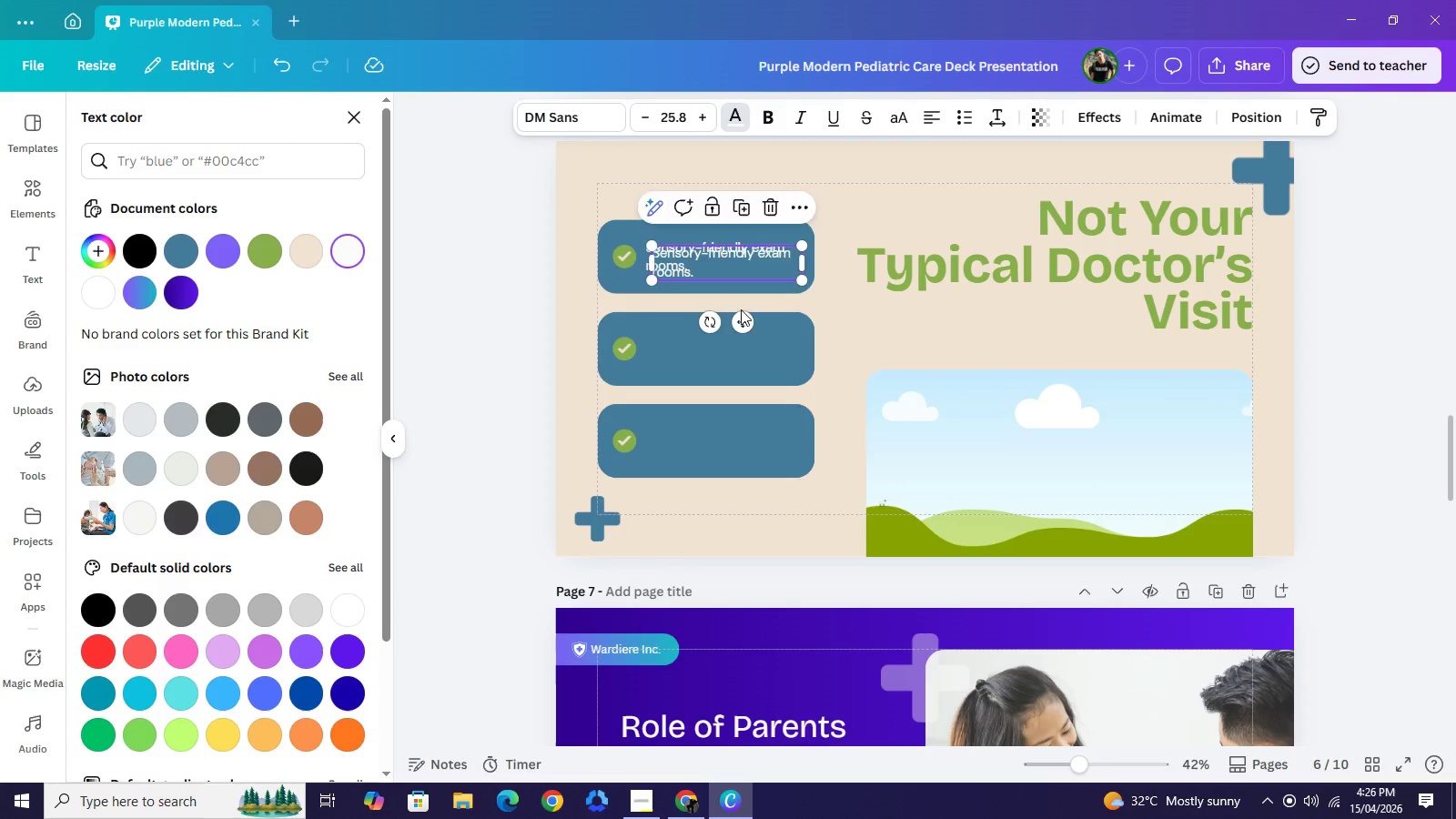 
left_click_drag(start_coordinate=[740, 261], to_coordinate=[737, 345])
 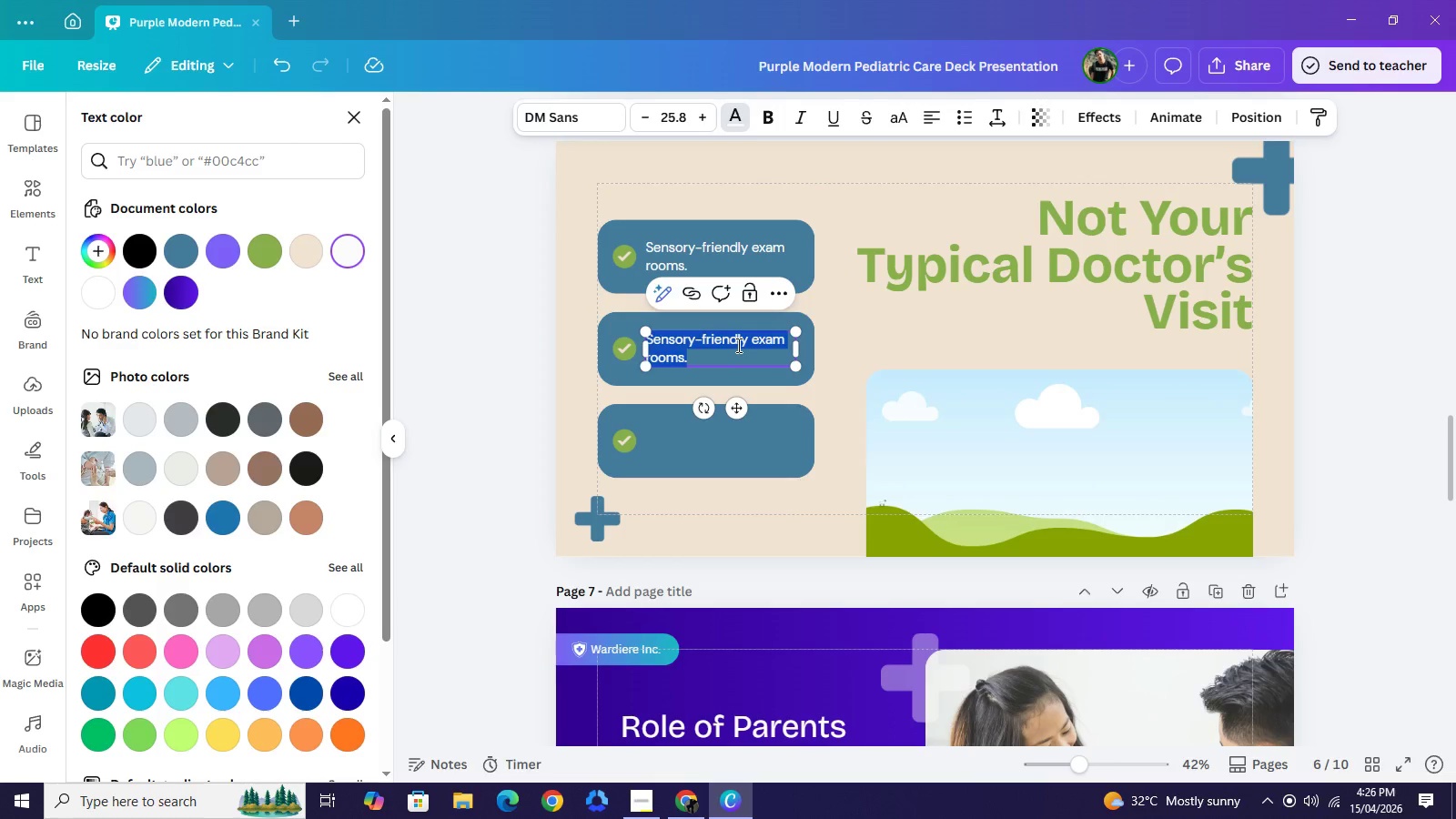 
double_click([737, 345])
 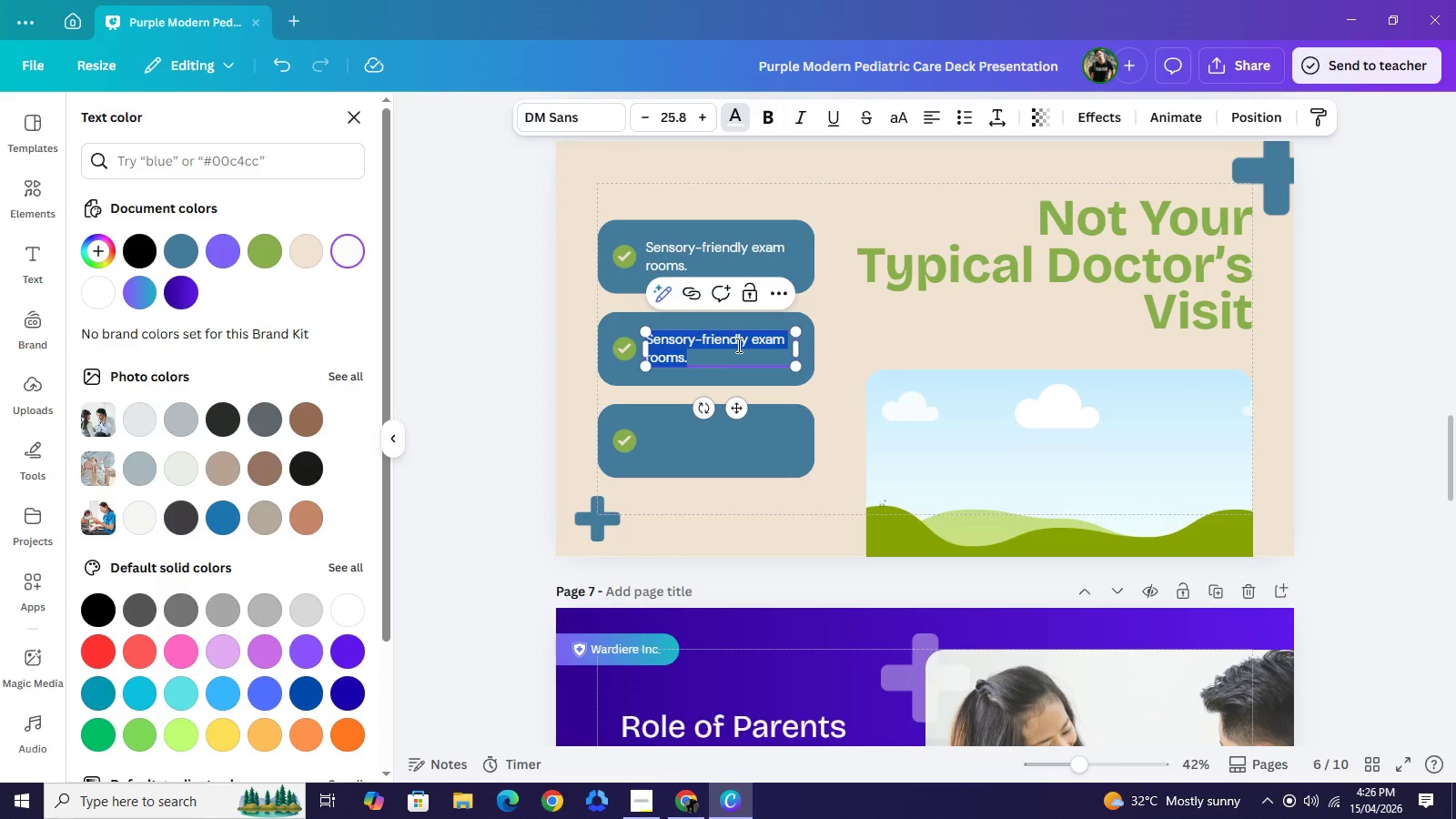 
type(Digital-frist)
key(Backspace)
key(Backspace)
key(Backspace)
key(Backspace)
type(irst check-ins for parents)
 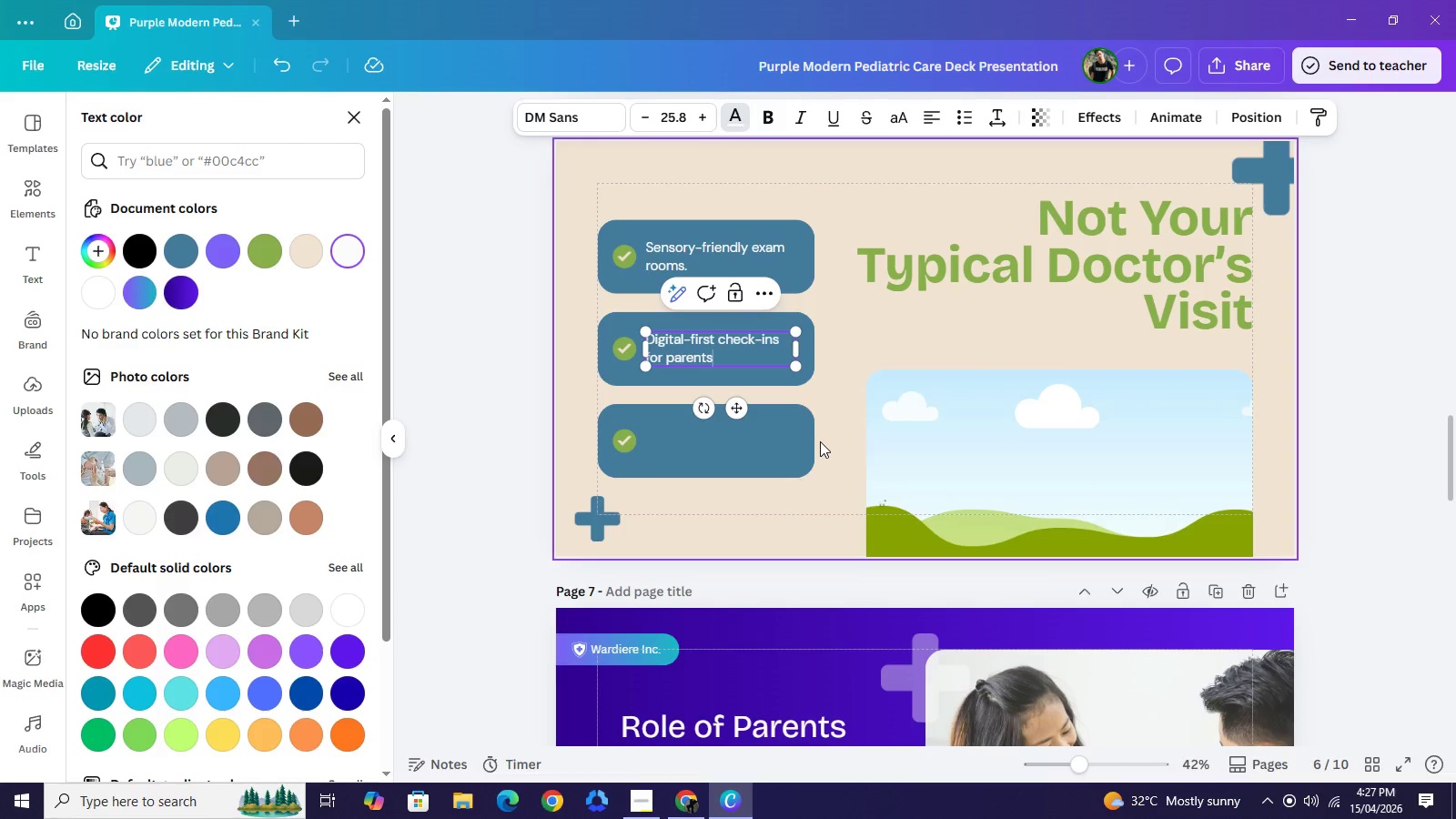 
key(Period)
 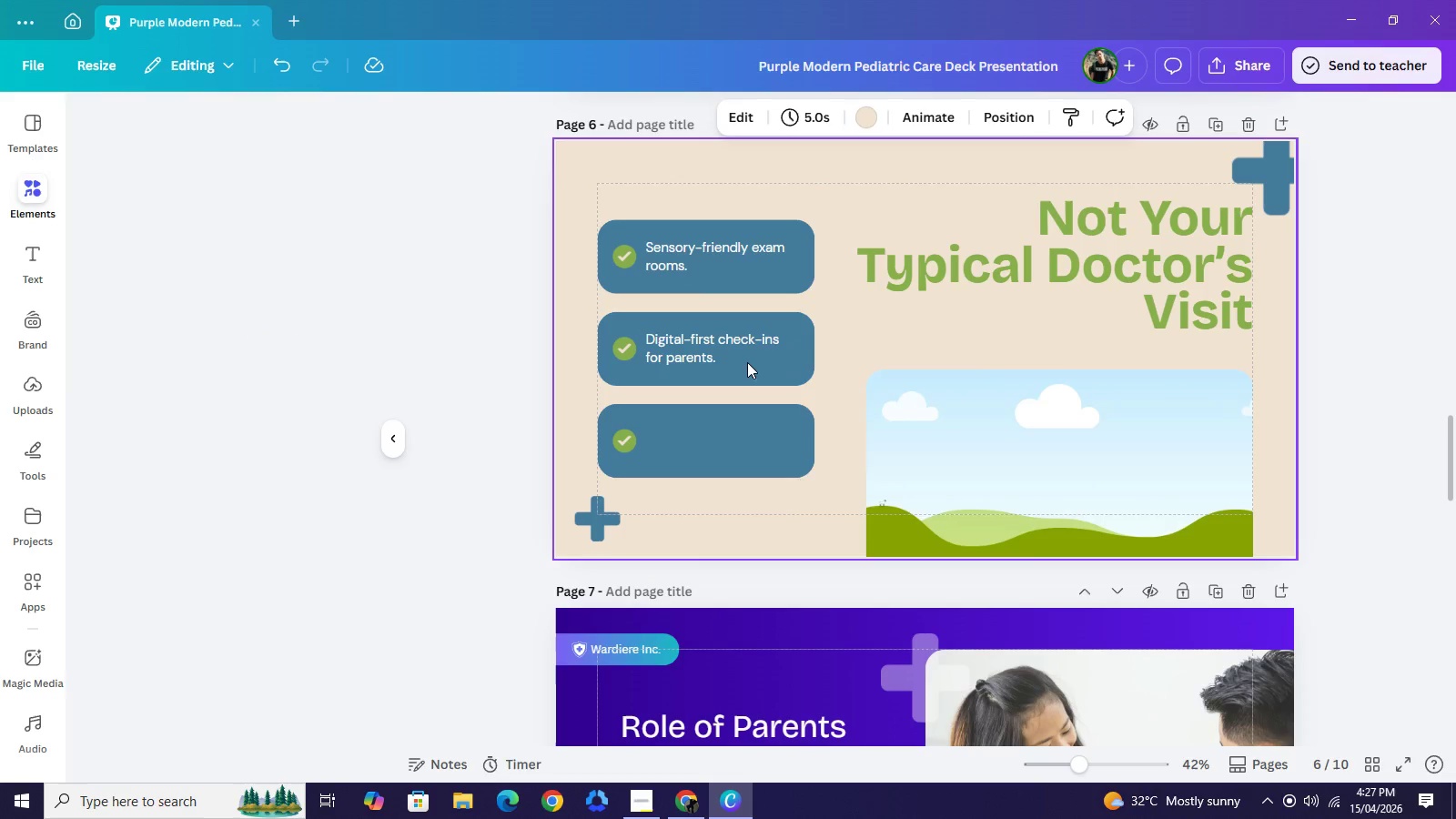 
left_click([747, 356])
 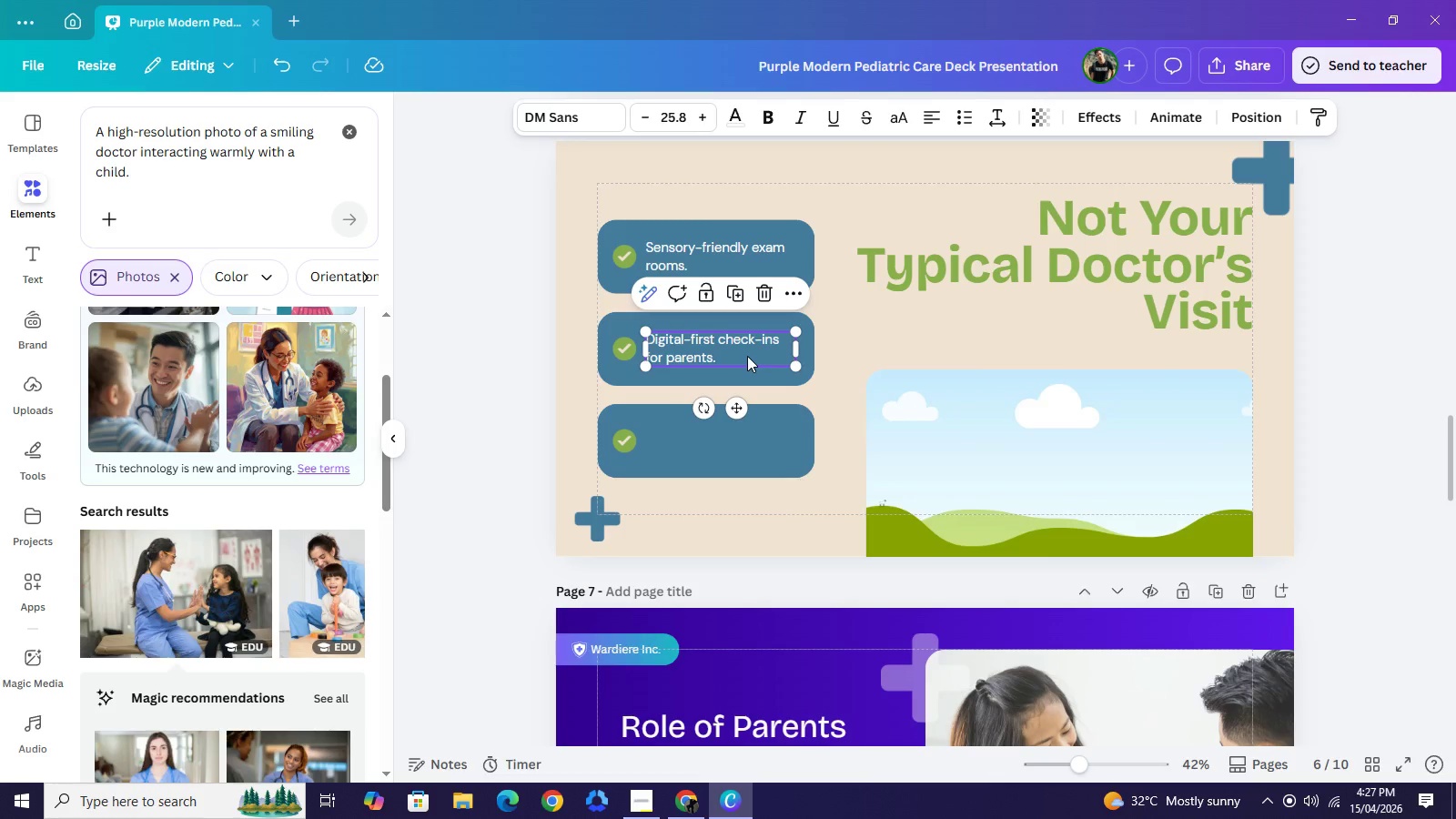 
key(Control+C)
 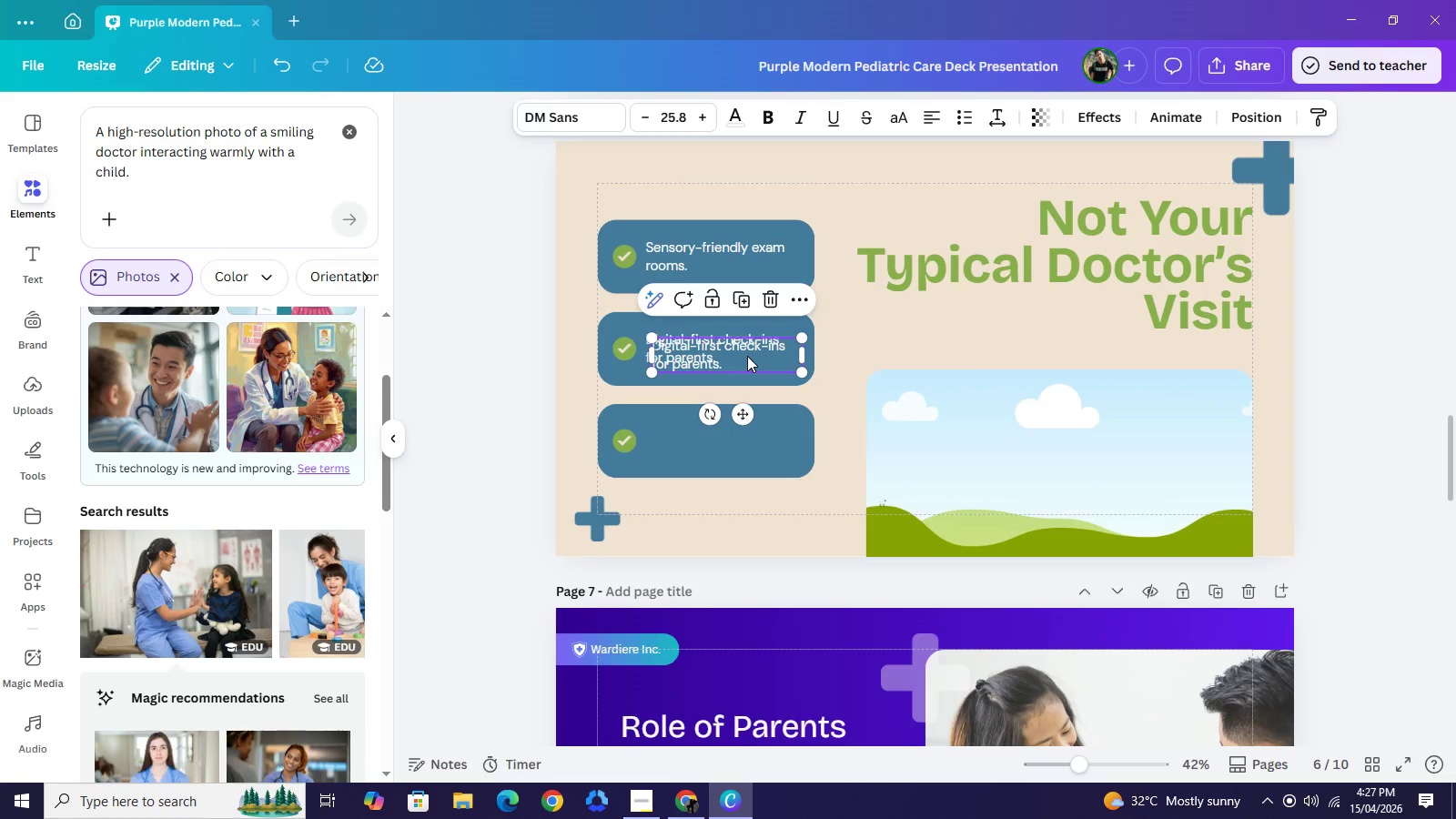 
key(Control+V)
 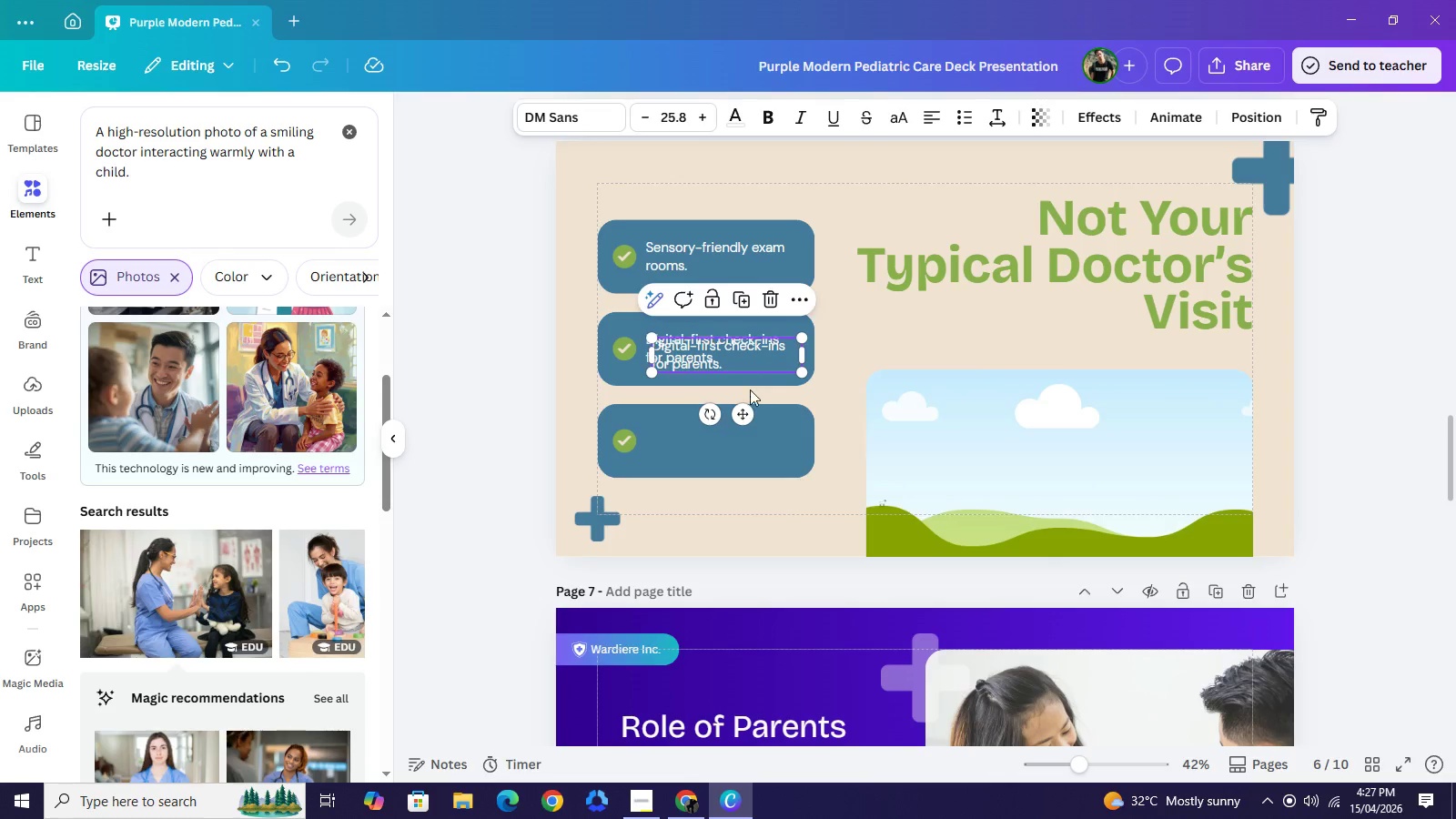 
left_click_drag(start_coordinate=[747, 356], to_coordinate=[746, 440])
 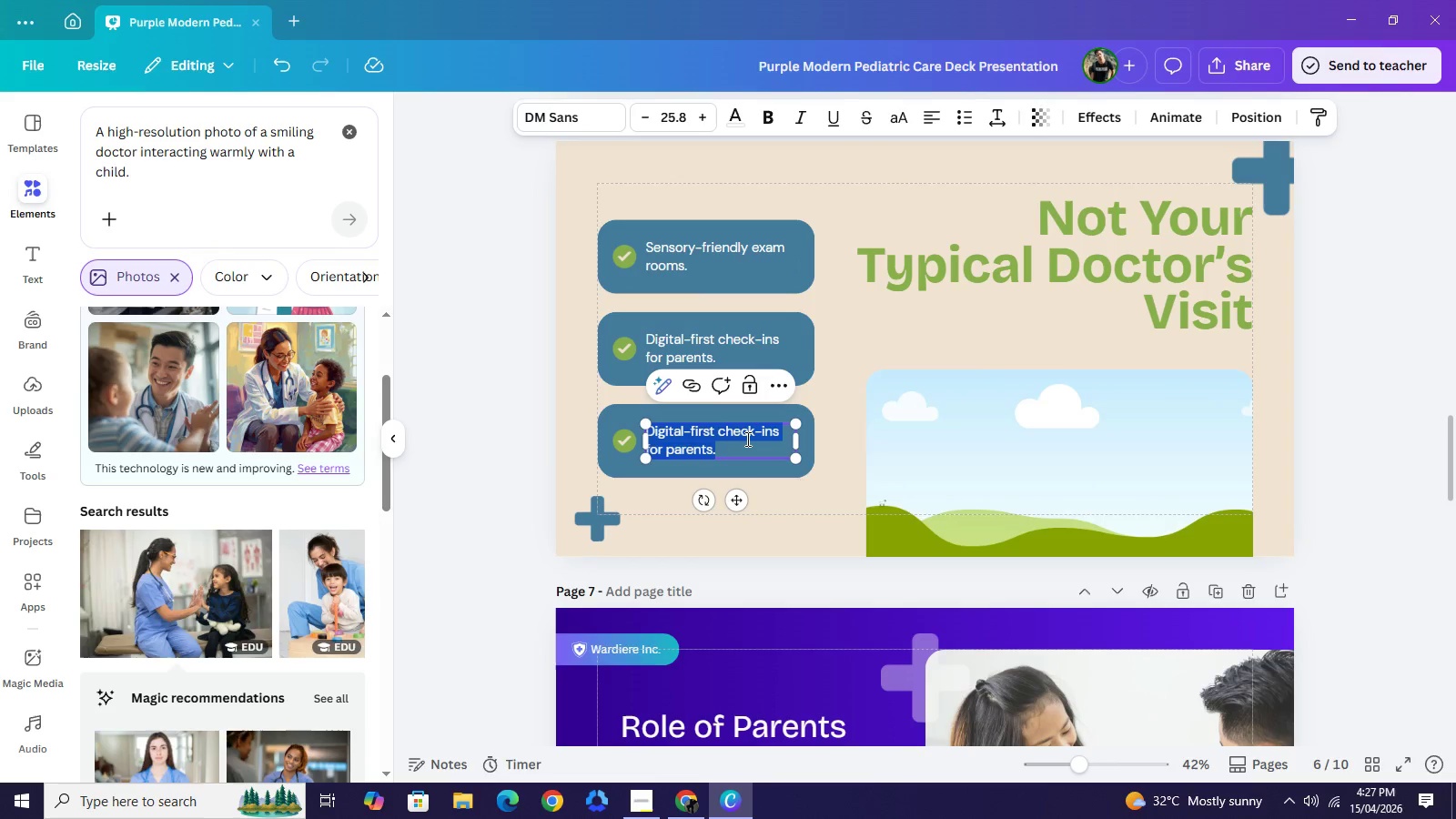 
left_click([746, 439])
 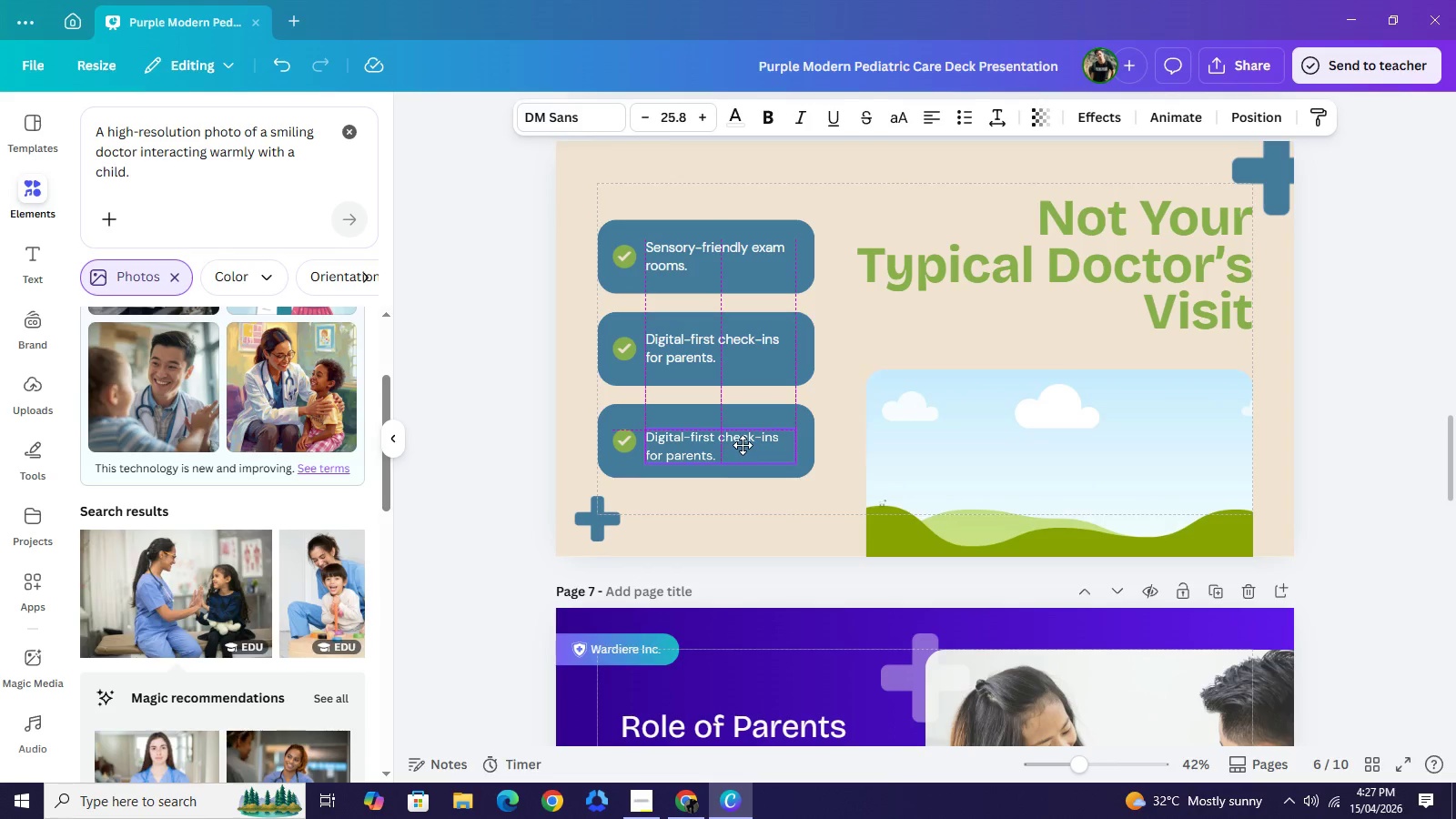 
wait(8.22)
 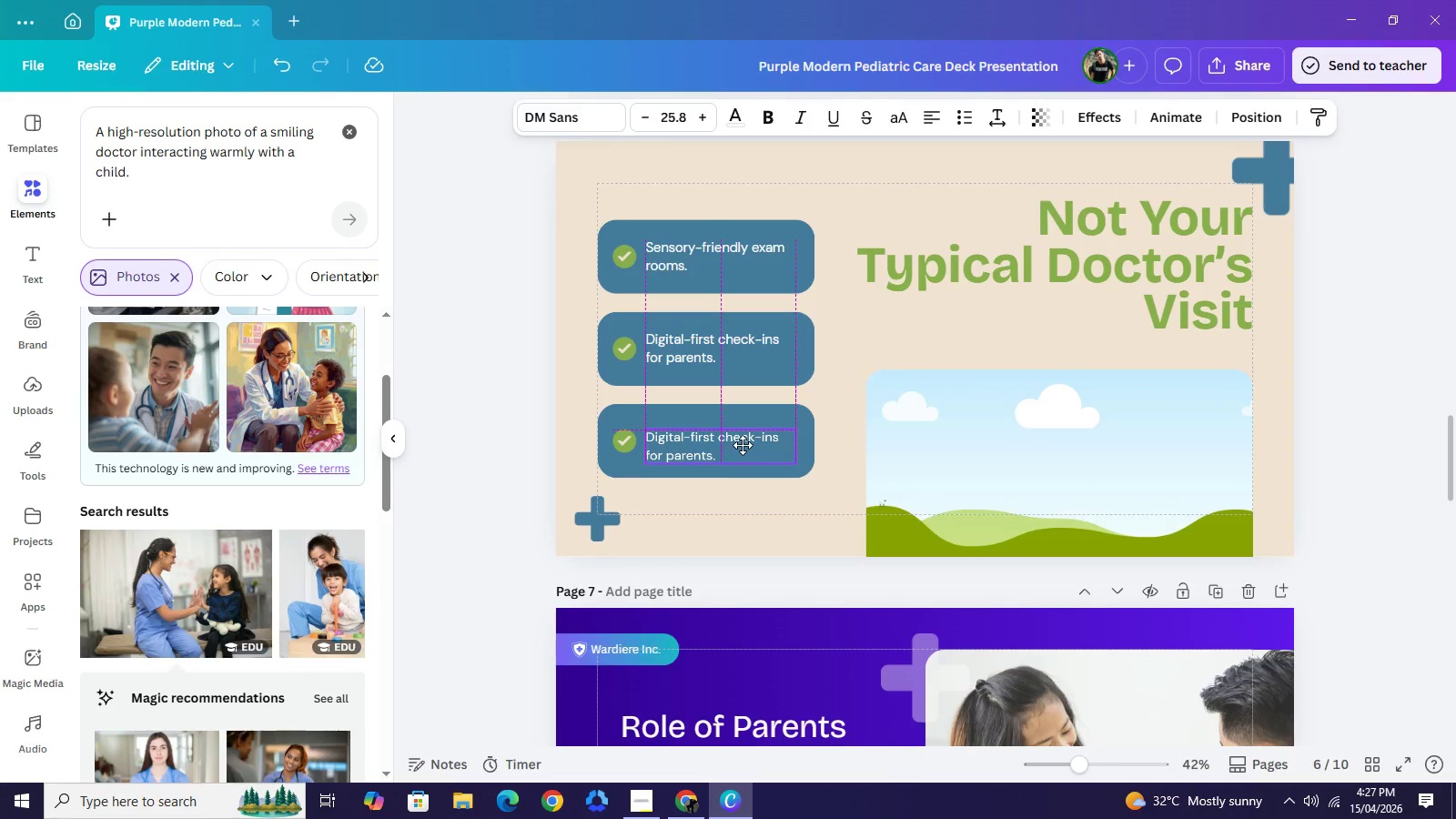 
double_click([741, 442])
 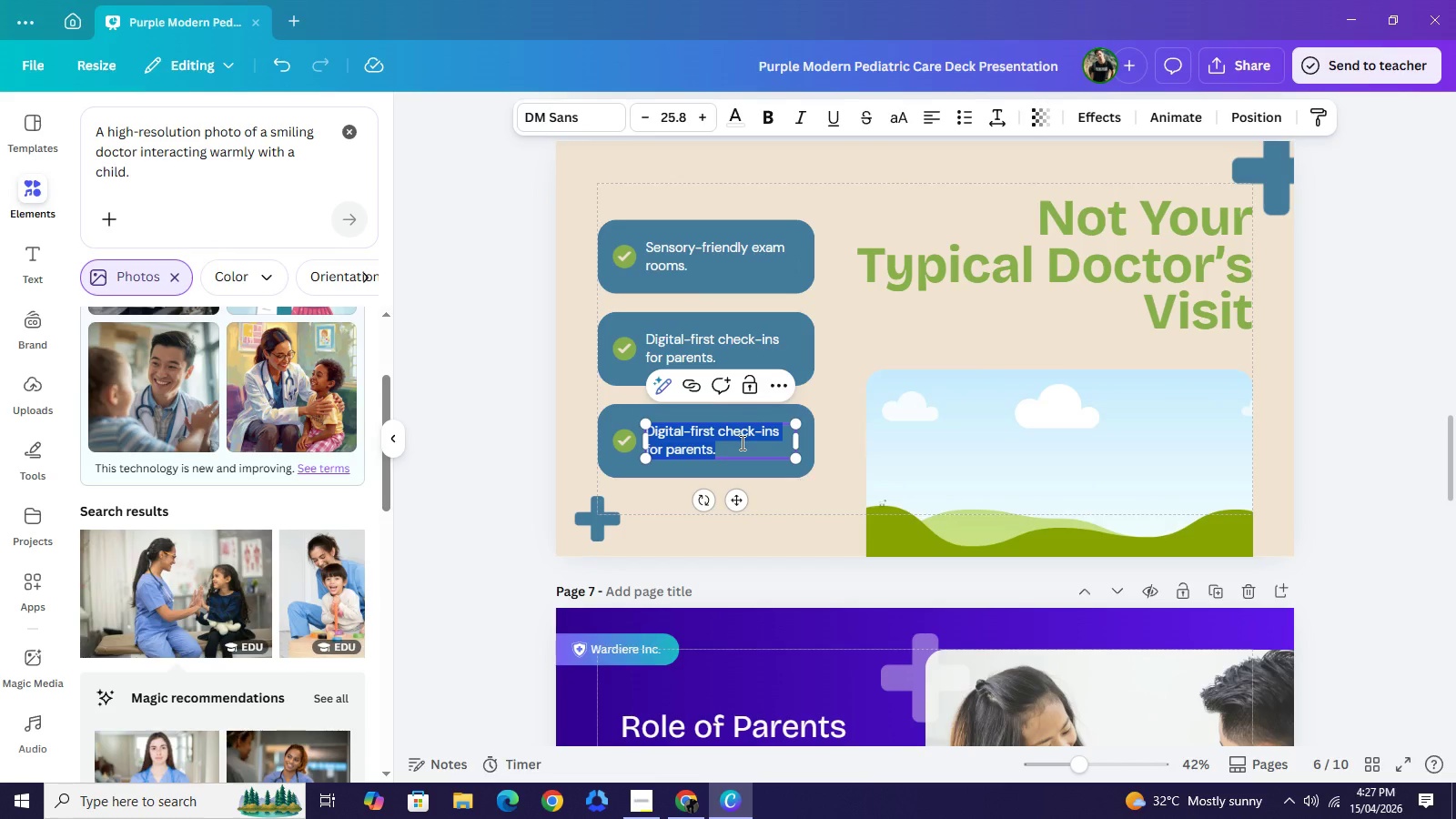 
type(Post-visit "Growth Packs" for every student.)
 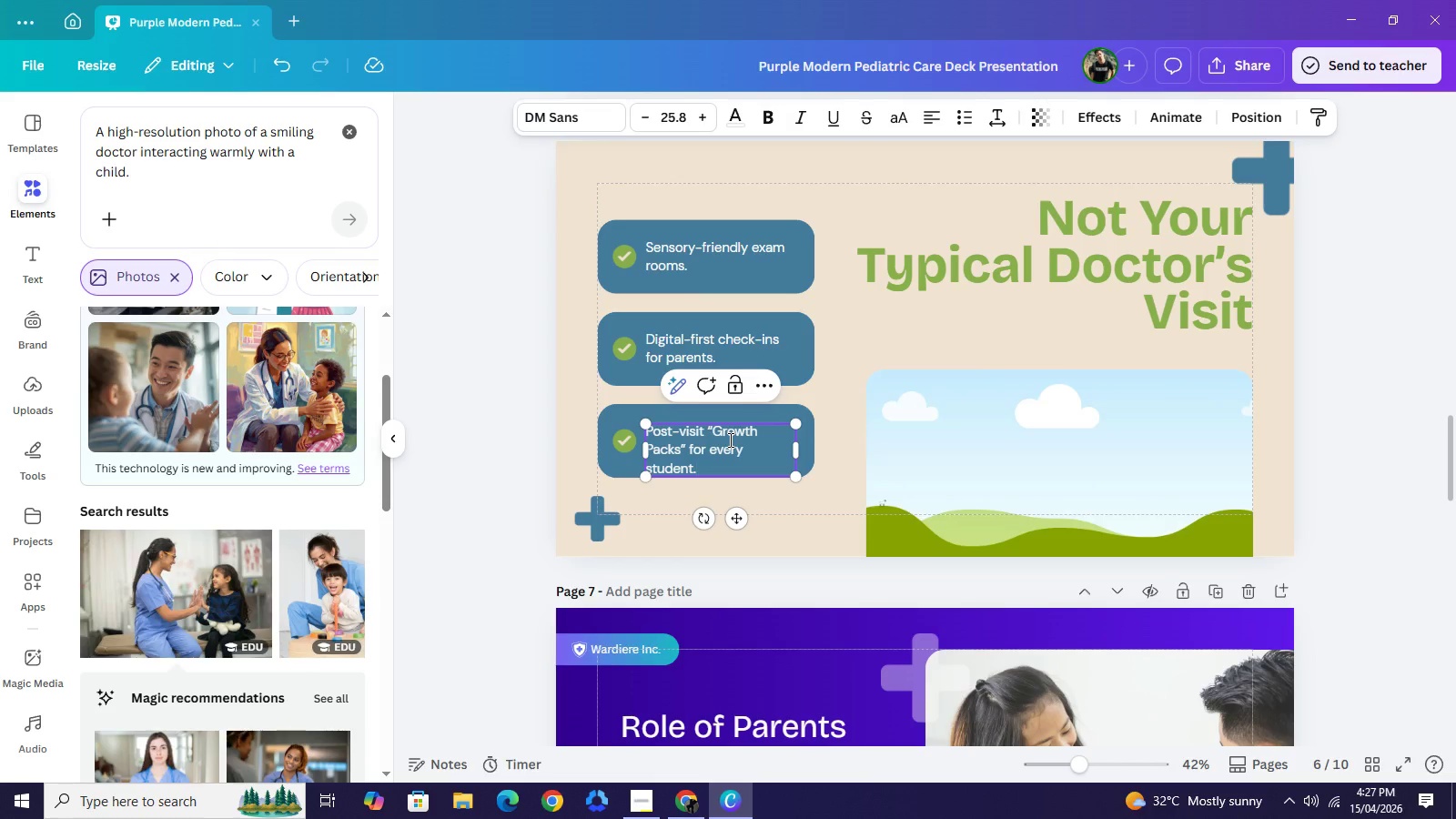 
left_click_drag(start_coordinate=[798, 446], to_coordinate=[810, 445])
 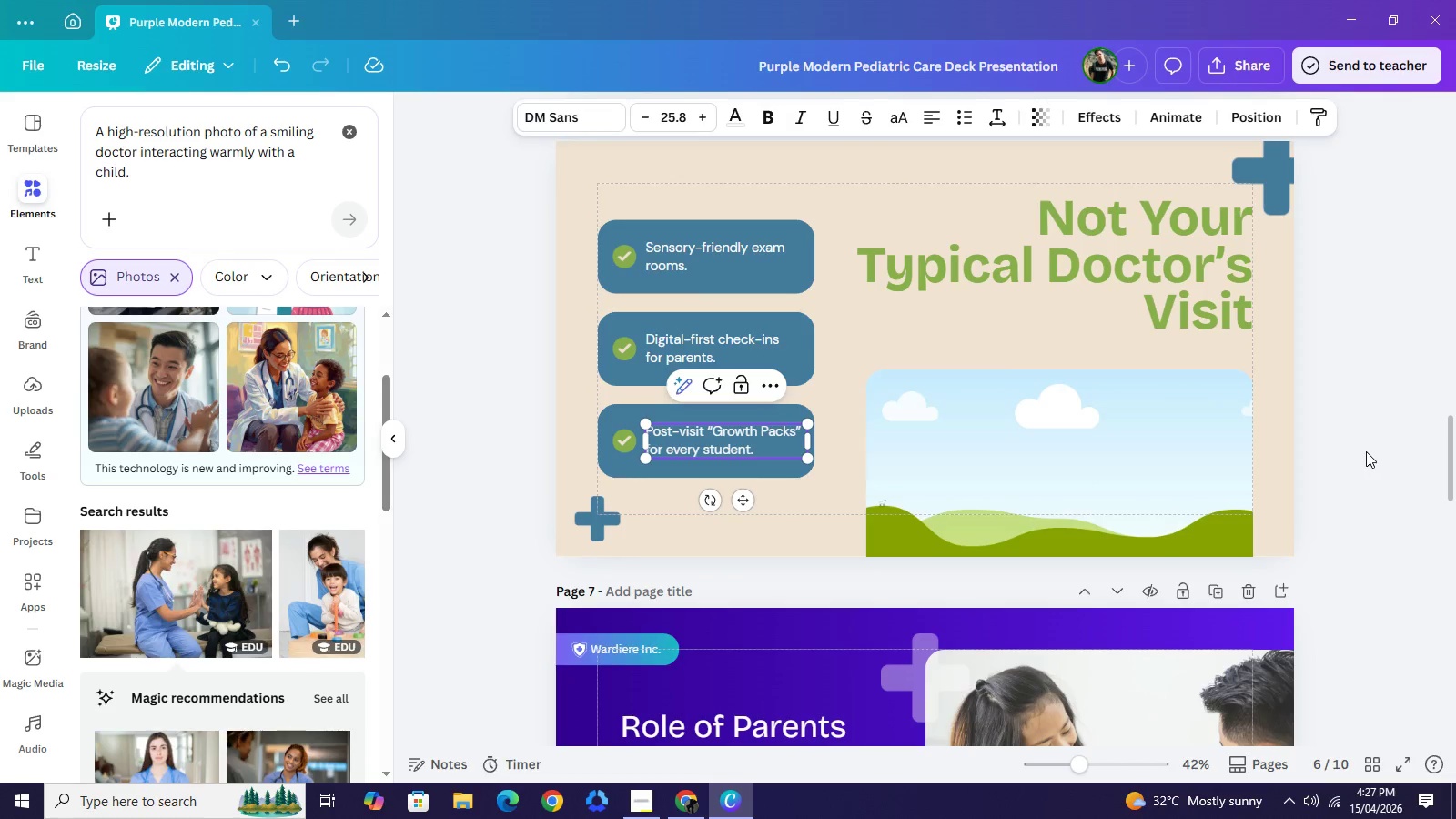 
left_click([1367, 451])
 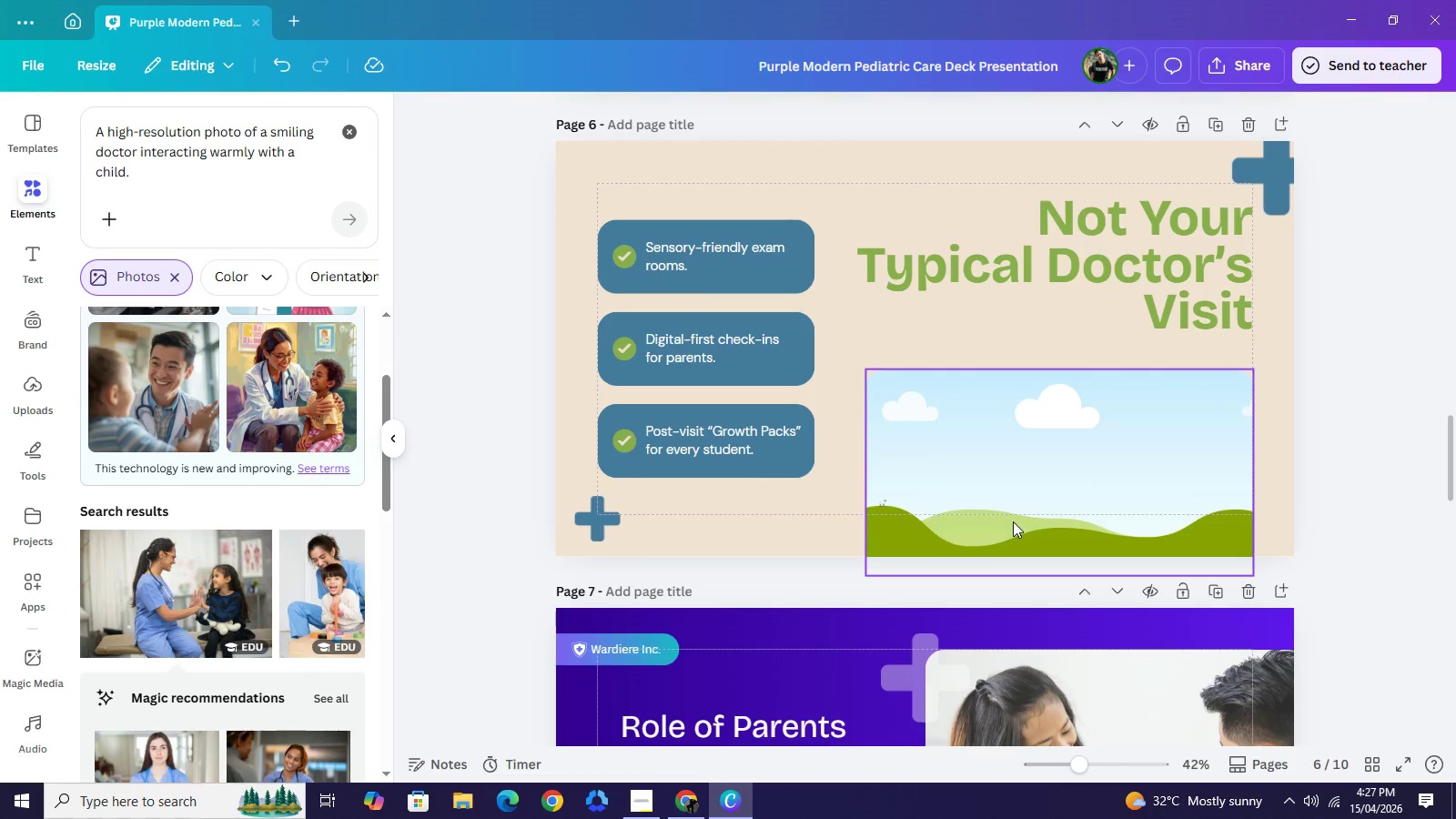 
wait(5.62)
 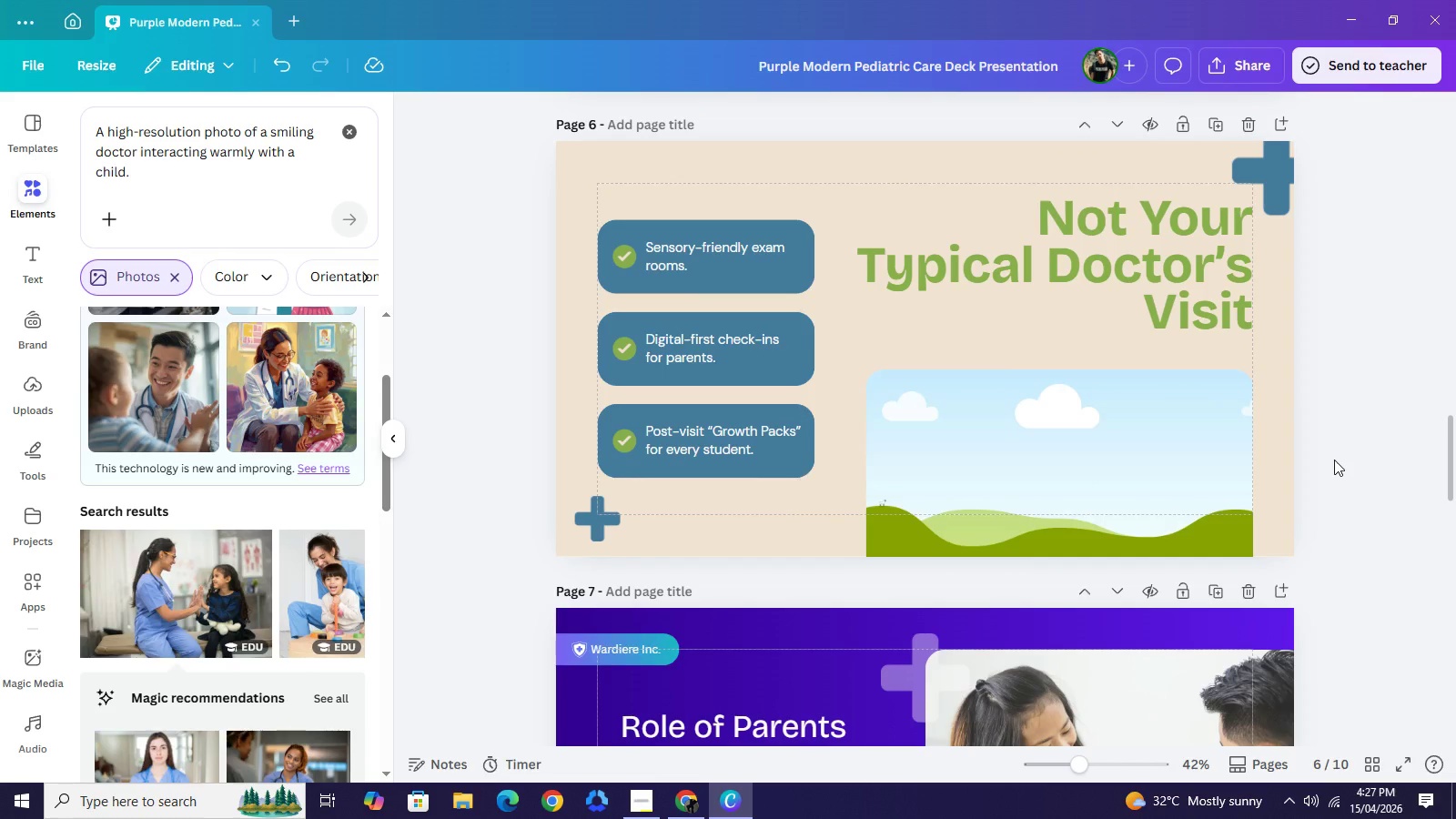 
left_click([702, 797])
 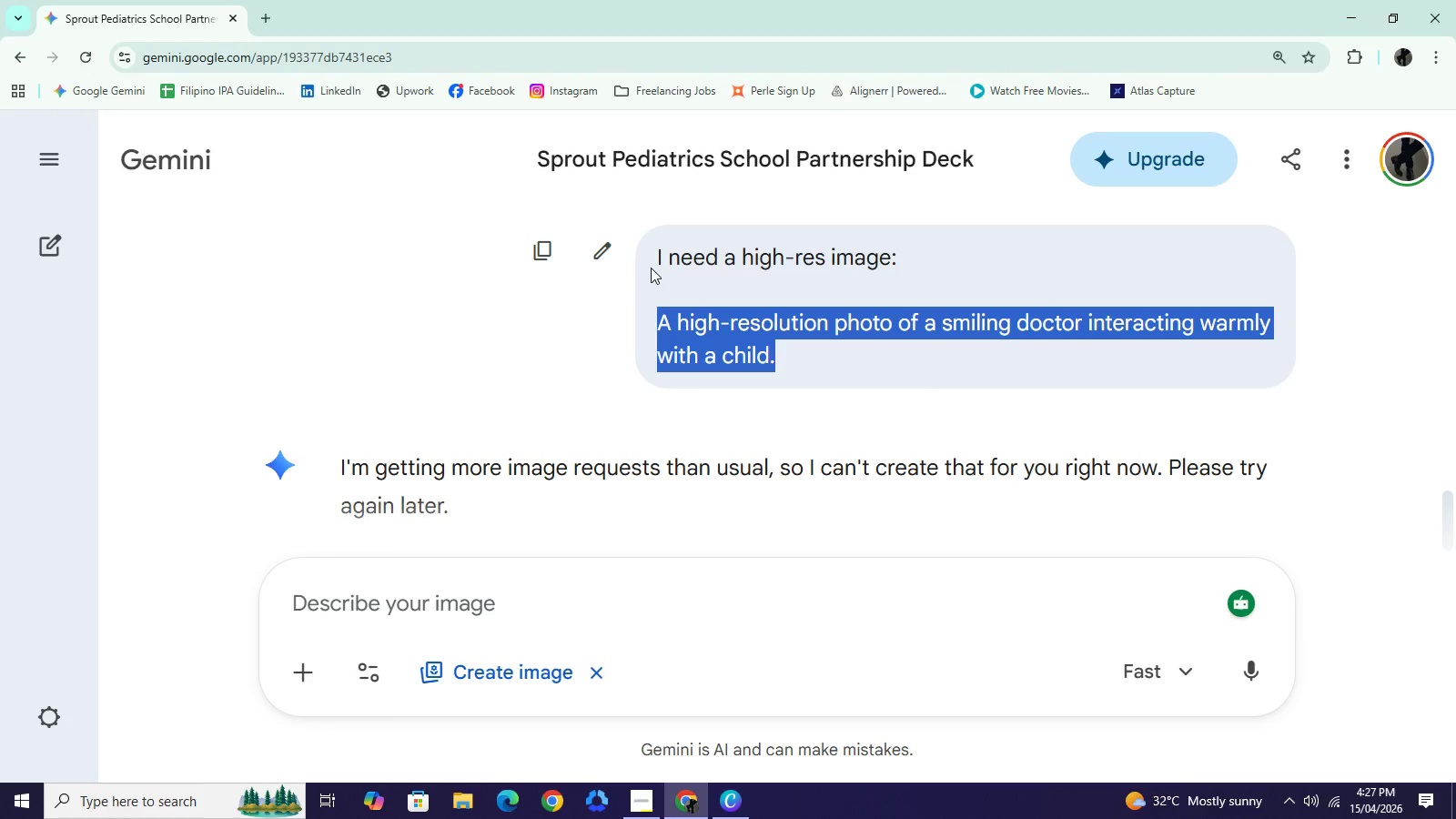 
left_click_drag(start_coordinate=[652, 267], to_coordinate=[933, 326])
 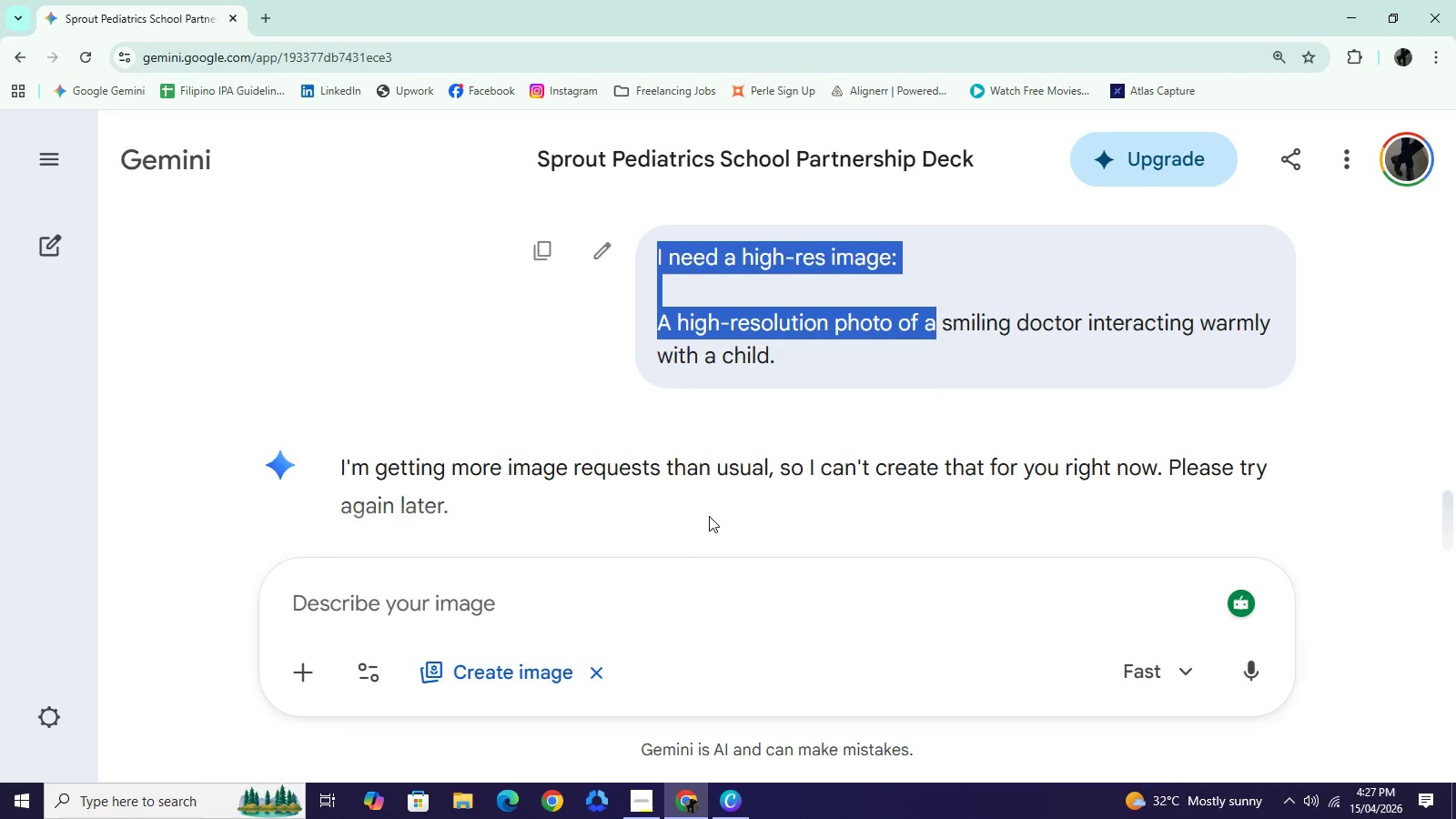 
key(Control+C)
 